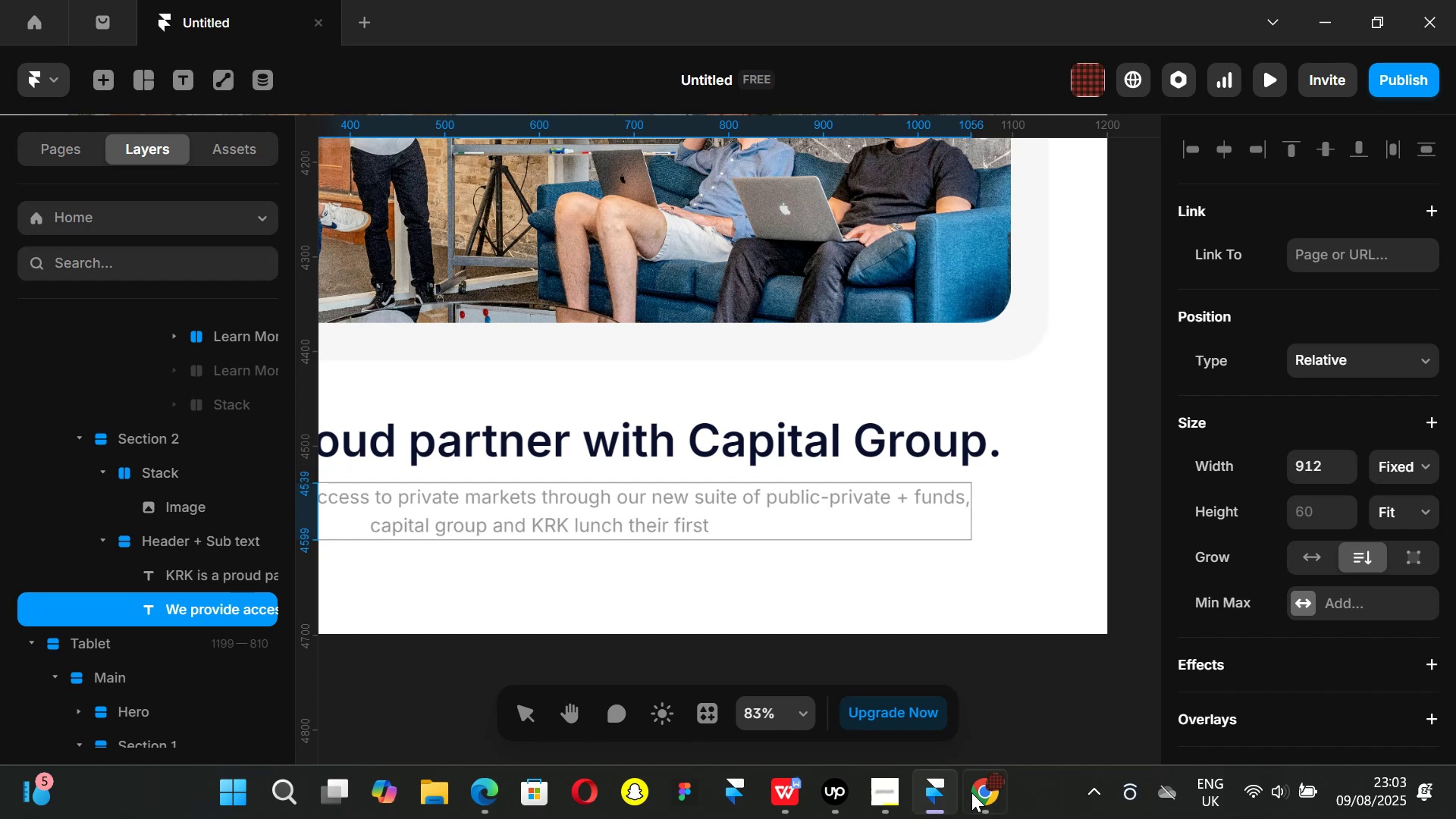 
left_click([971, 792])
 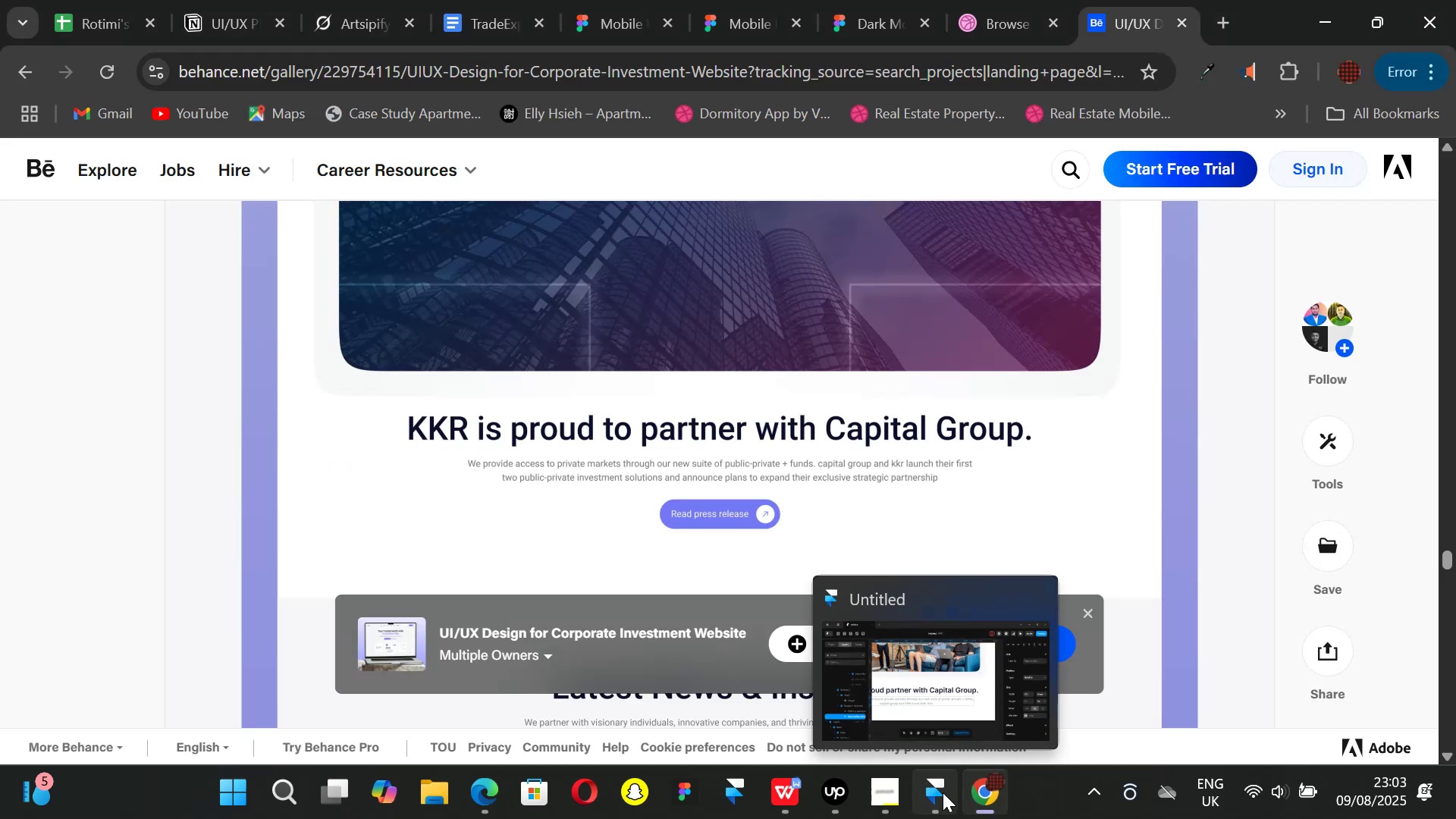 
left_click([923, 798])
 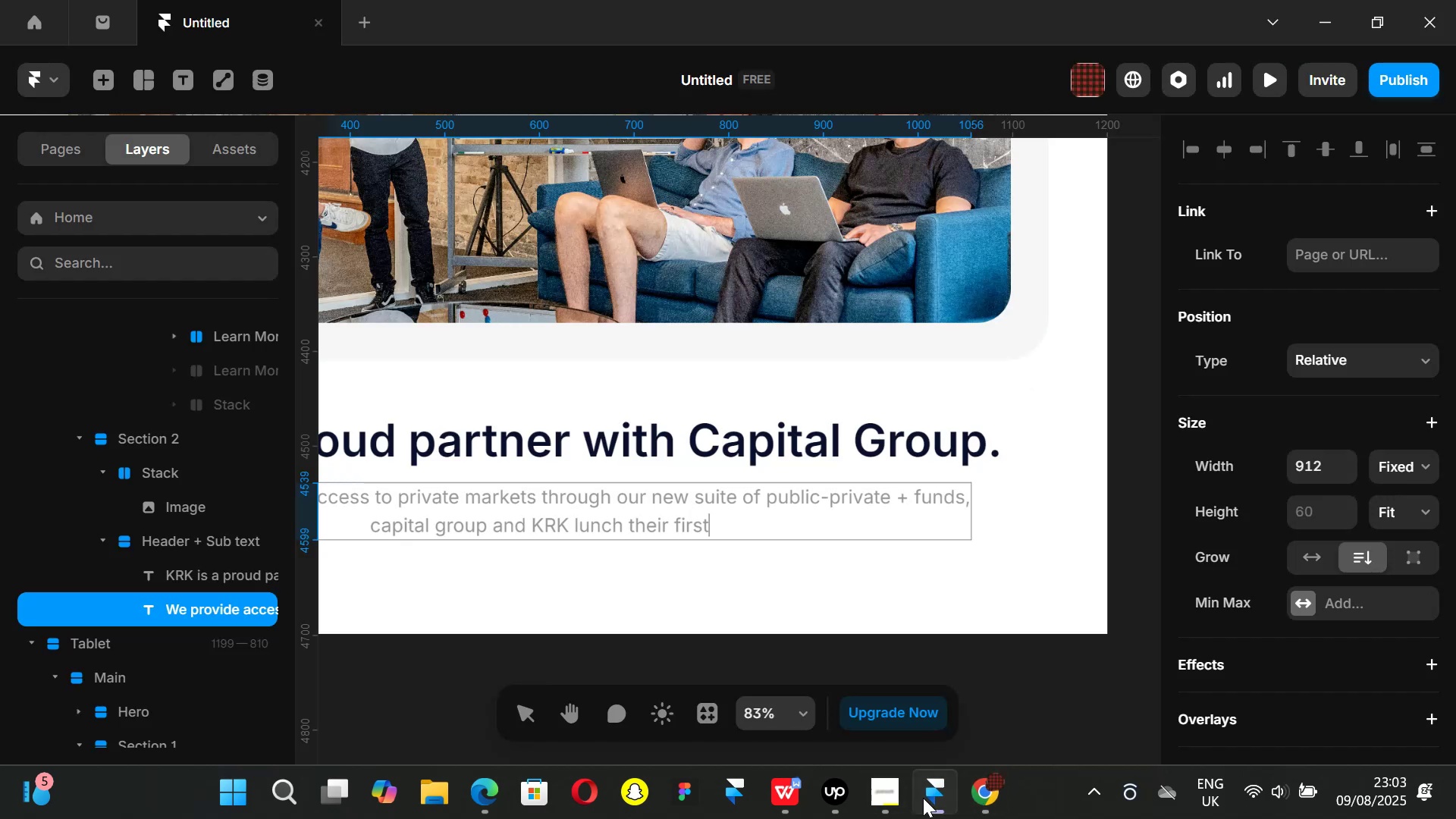 
type( two-public provat)
key(Backspace)
key(Backspace)
key(Backspace)
key(Backspace)
type(ivate investment solutions)
 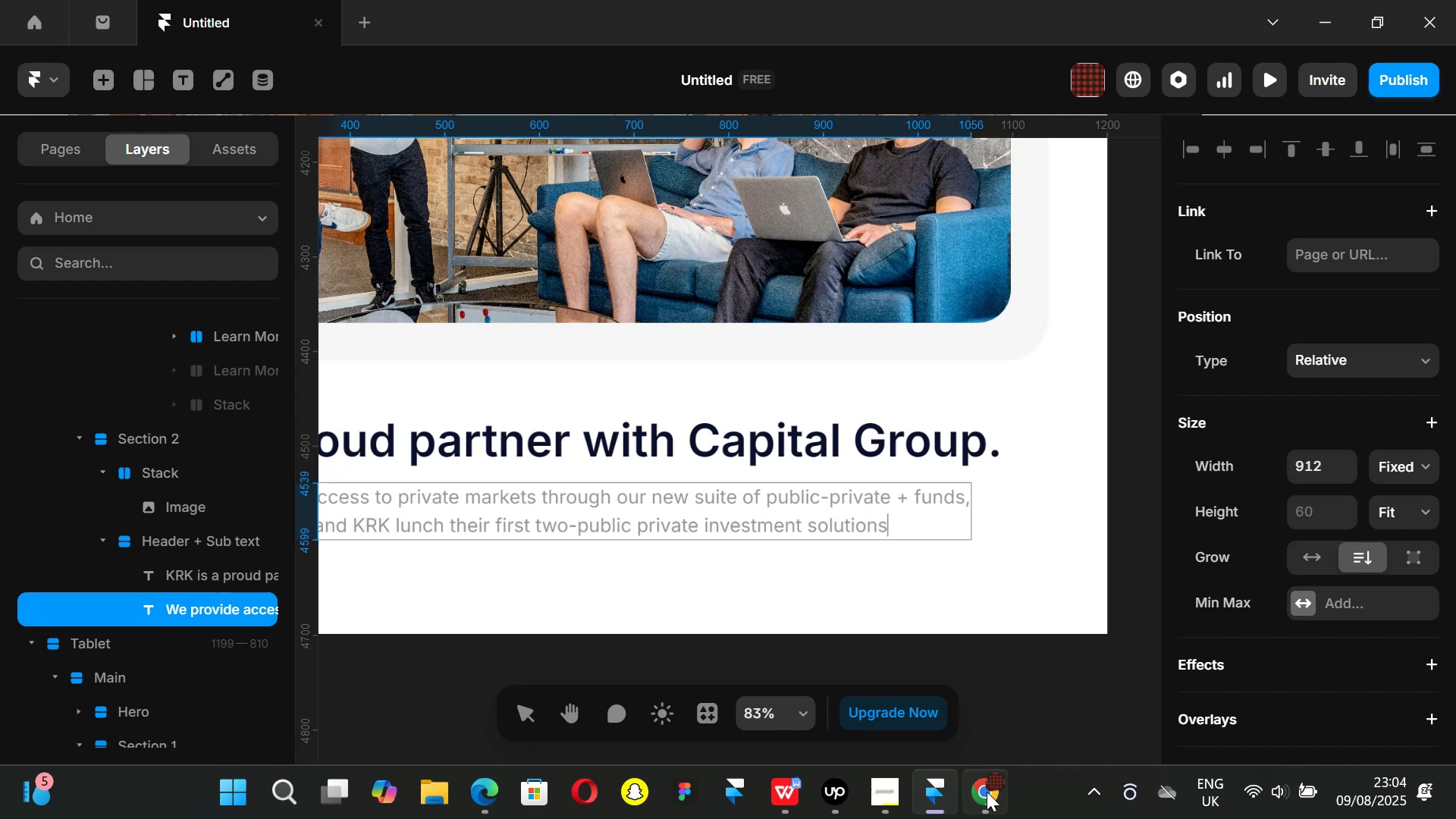 
left_click([990, 795])
 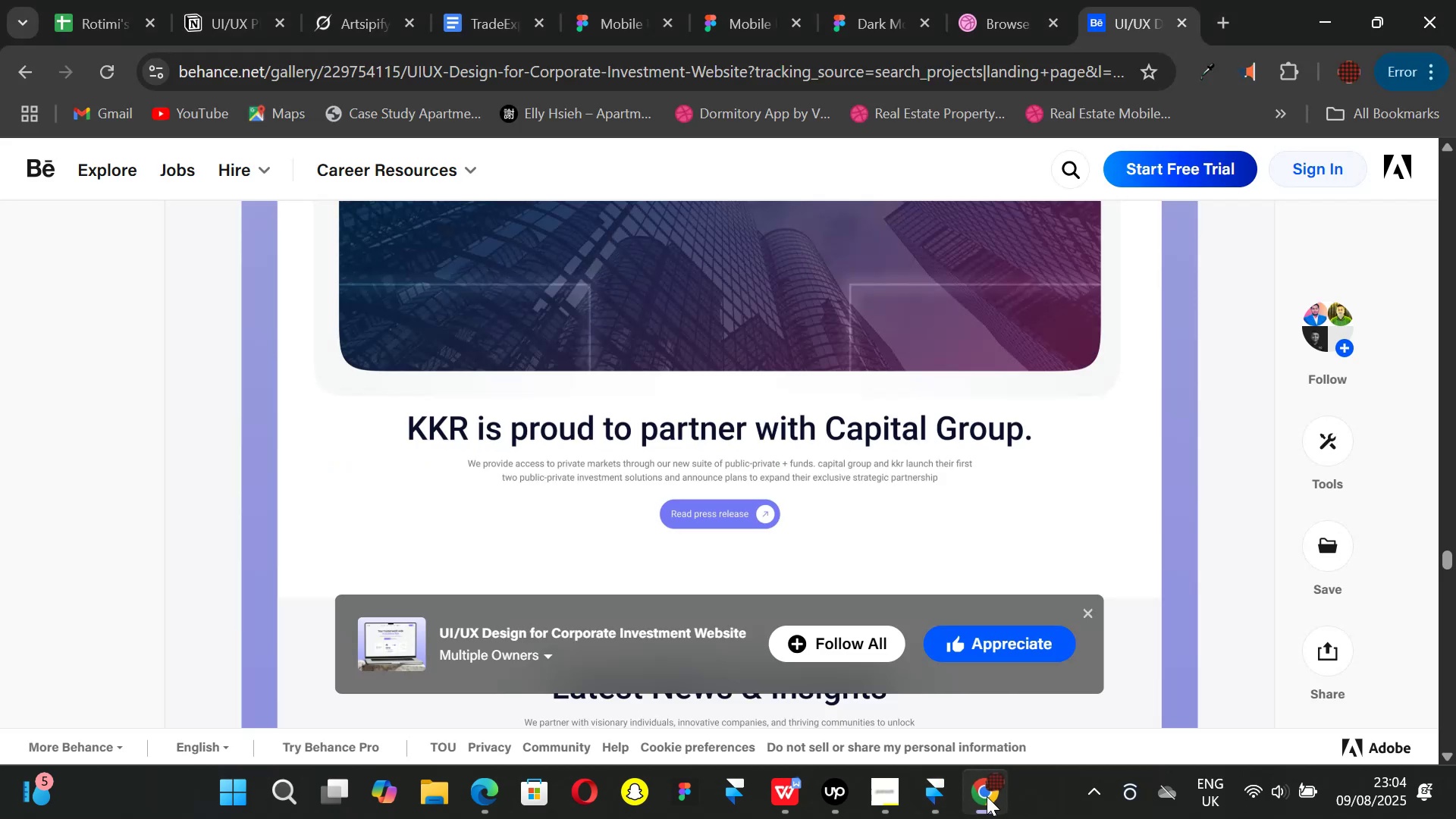 
mouse_move([954, 795])
 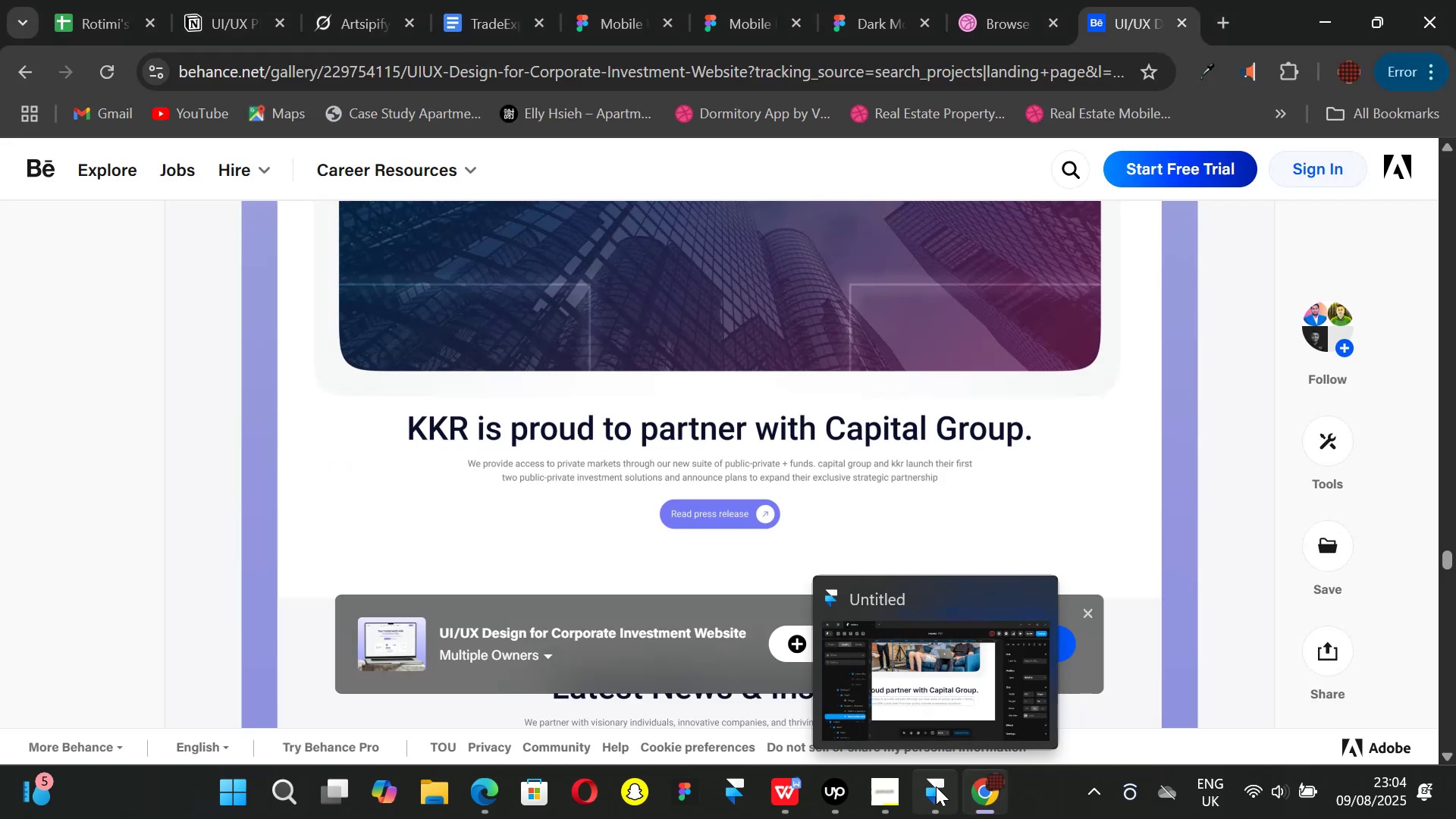 
left_click([936, 786])
 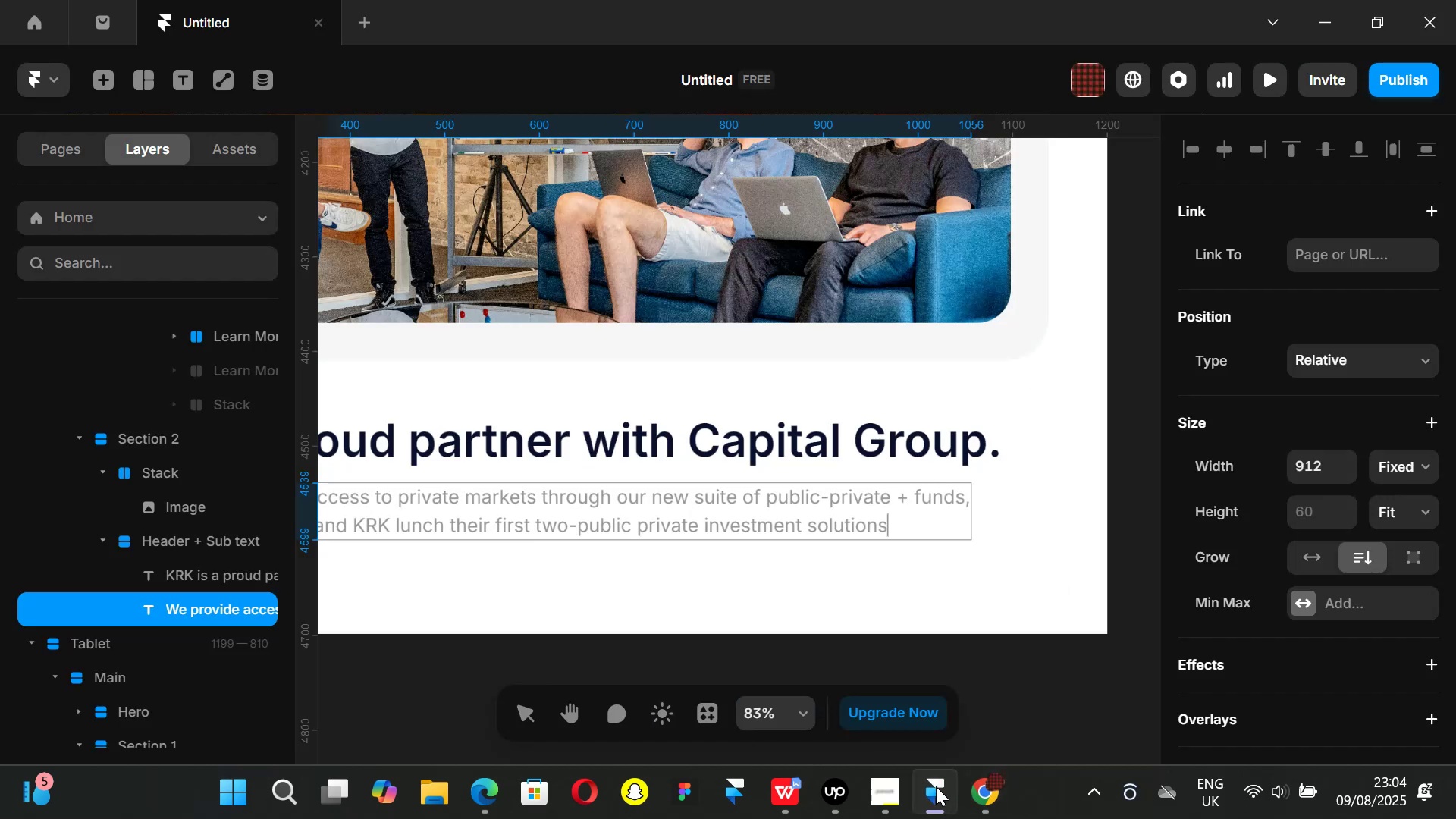 
type( and announce plans)
 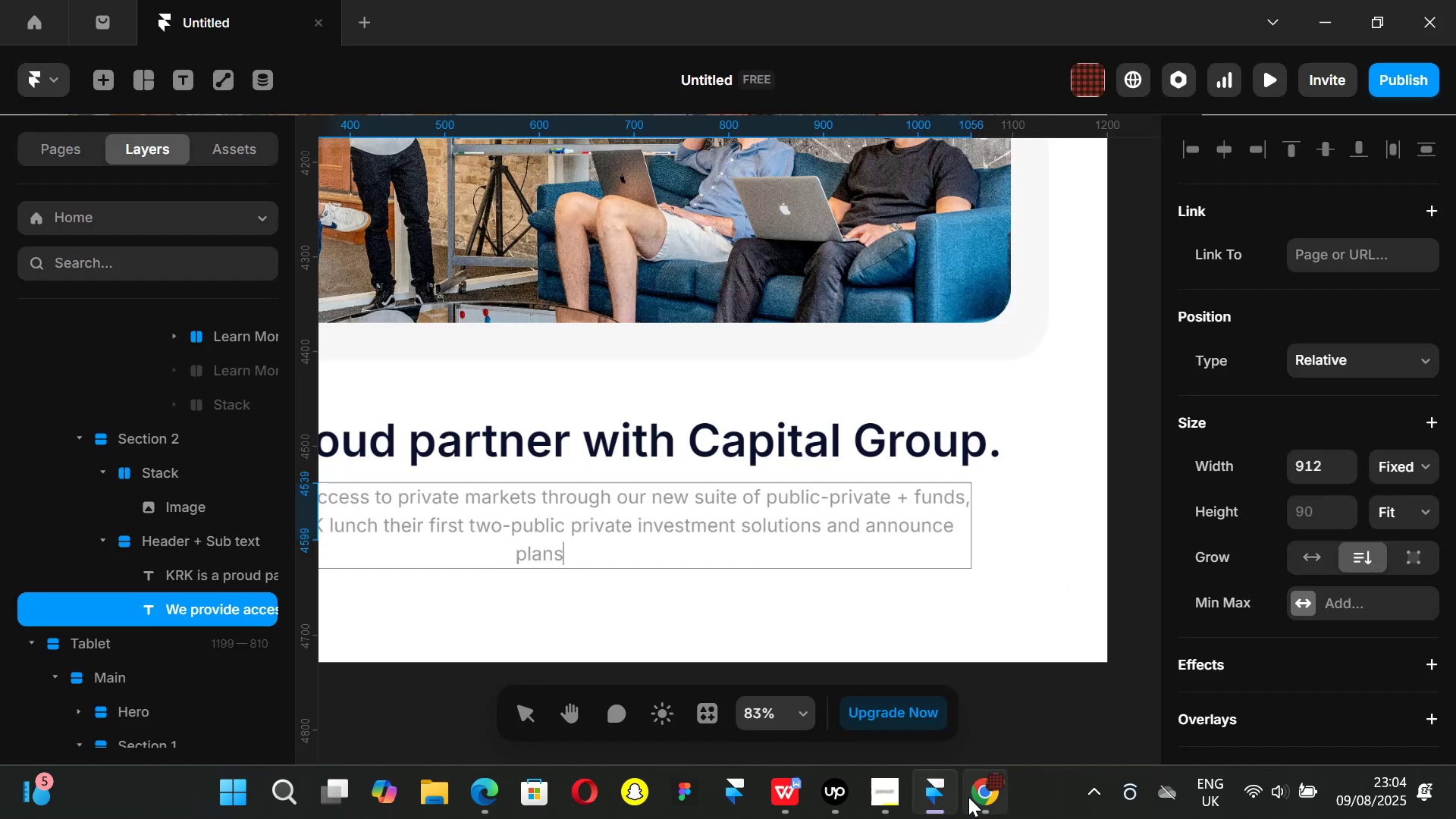 
left_click([973, 797])
 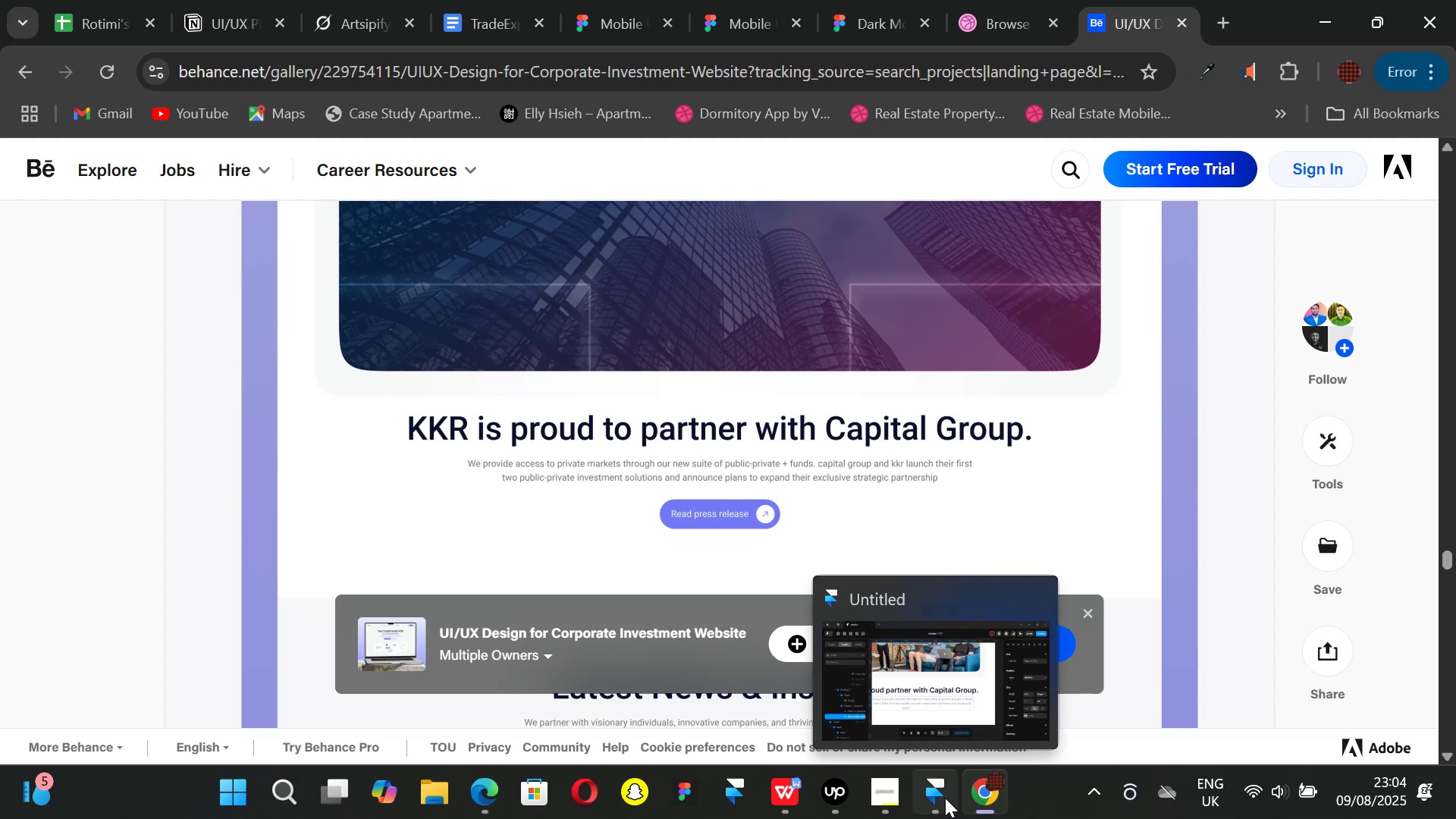 
left_click([945, 798])
 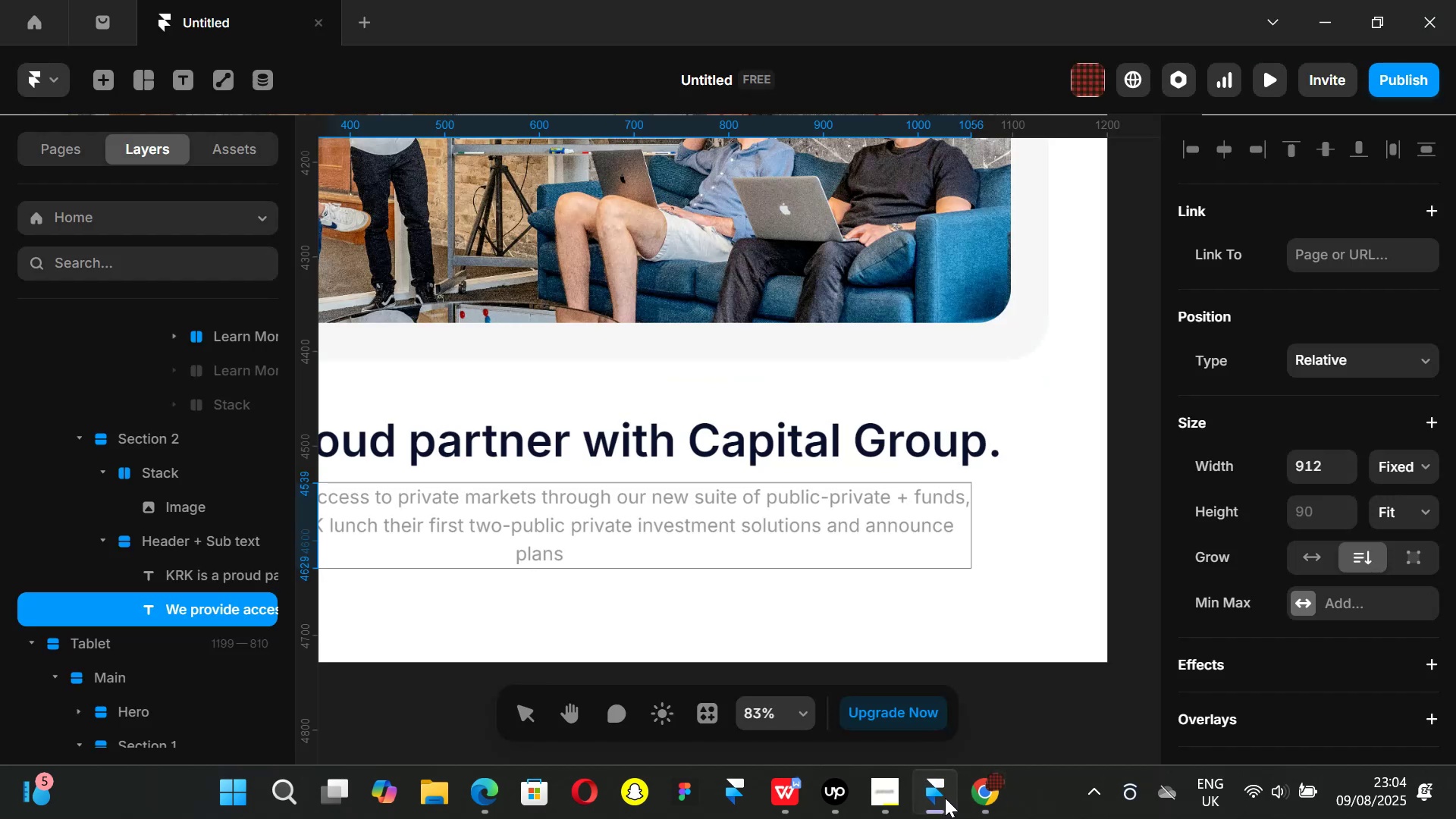 
type( to expand)
 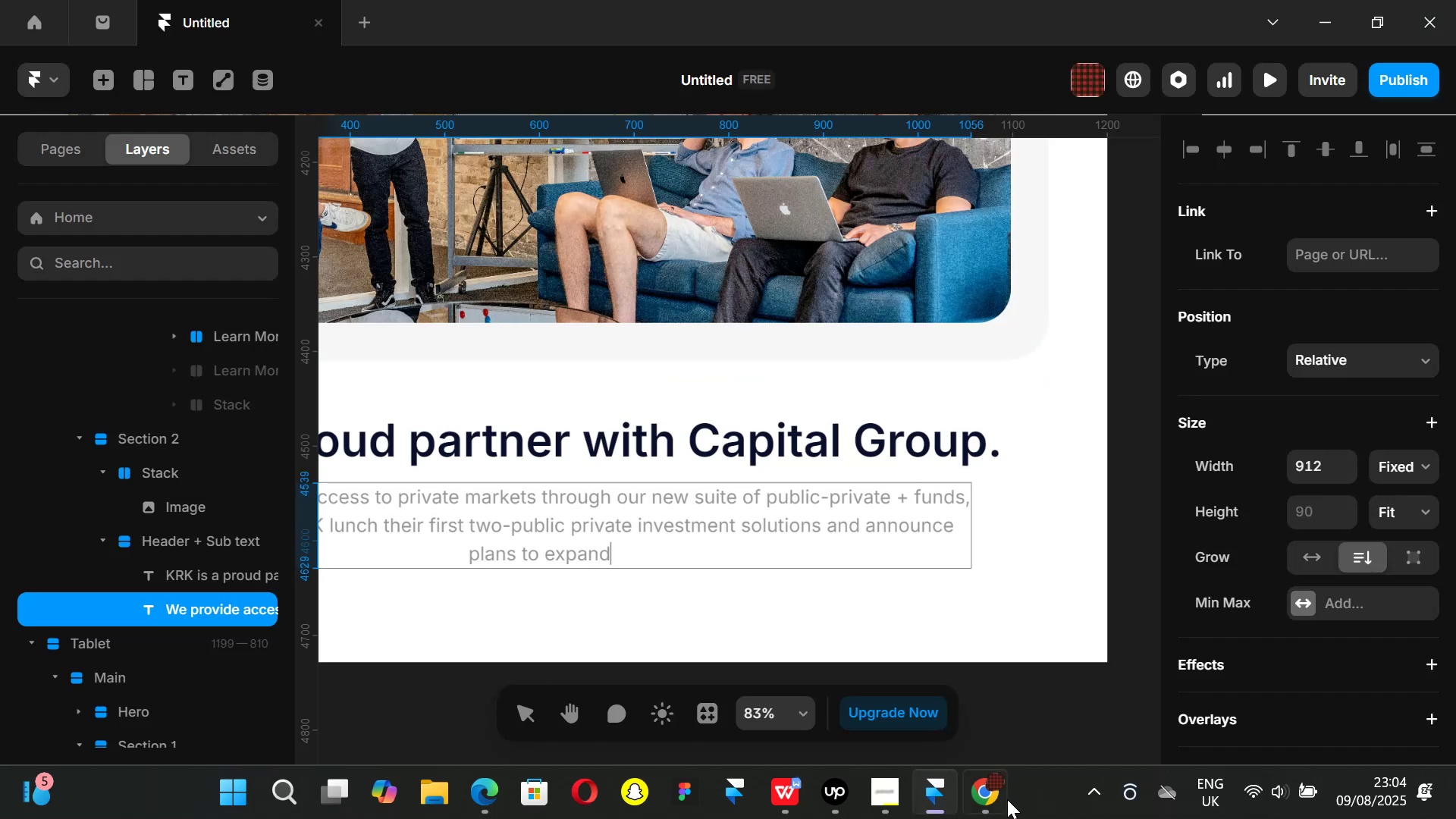 
left_click([999, 798])
 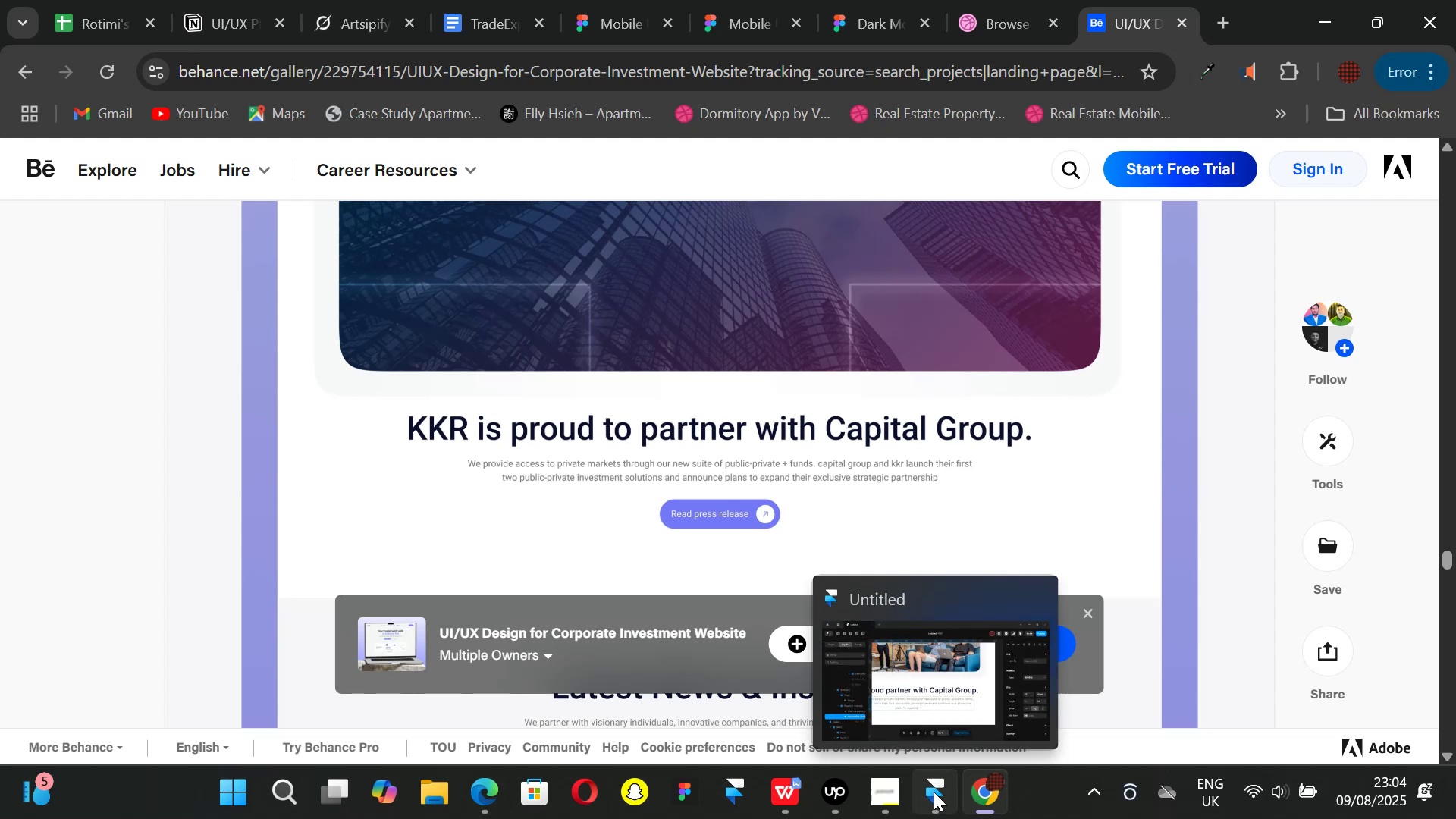 
left_click([934, 792])
 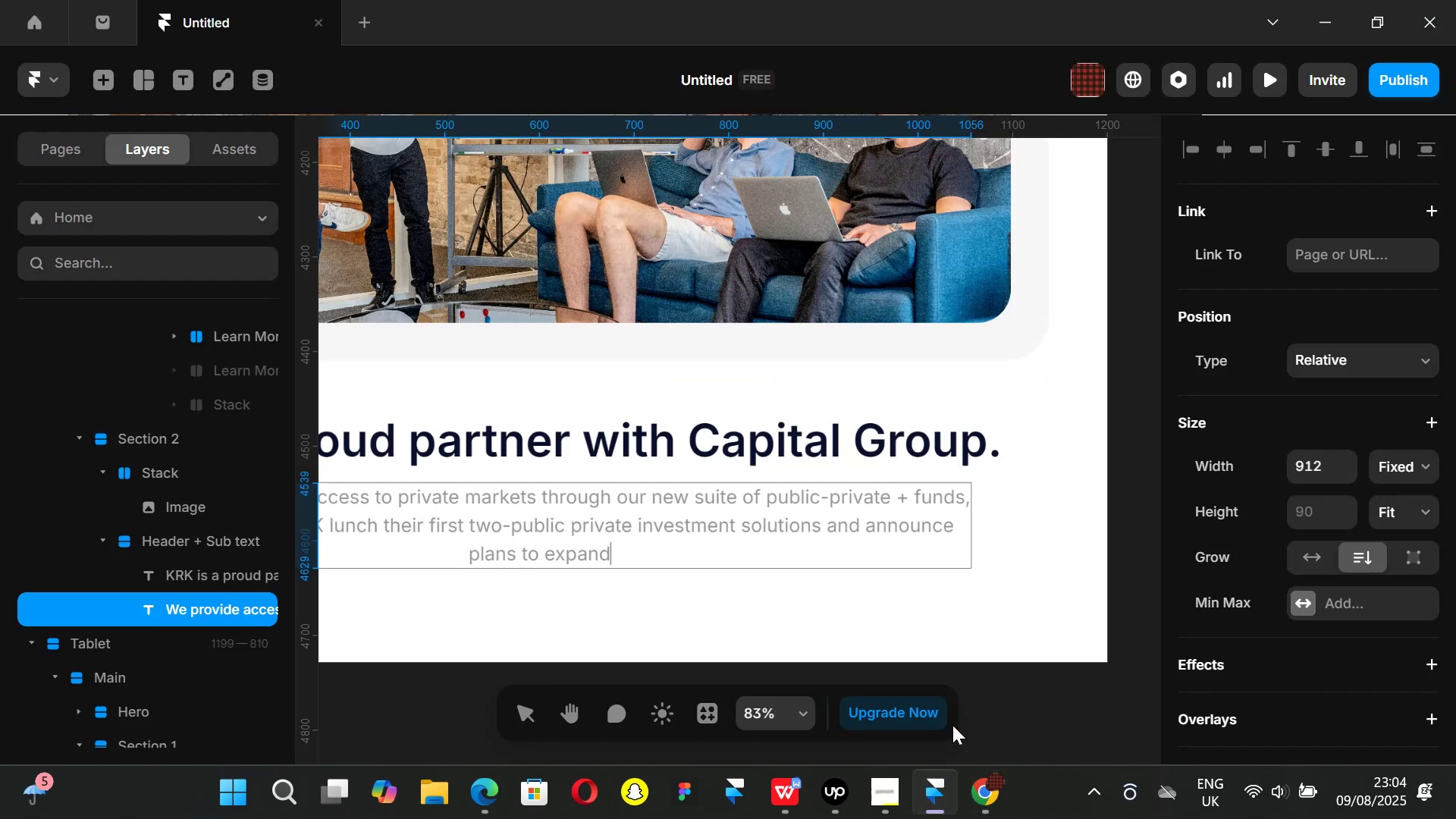 
type( their exclusive strategic patnership)
 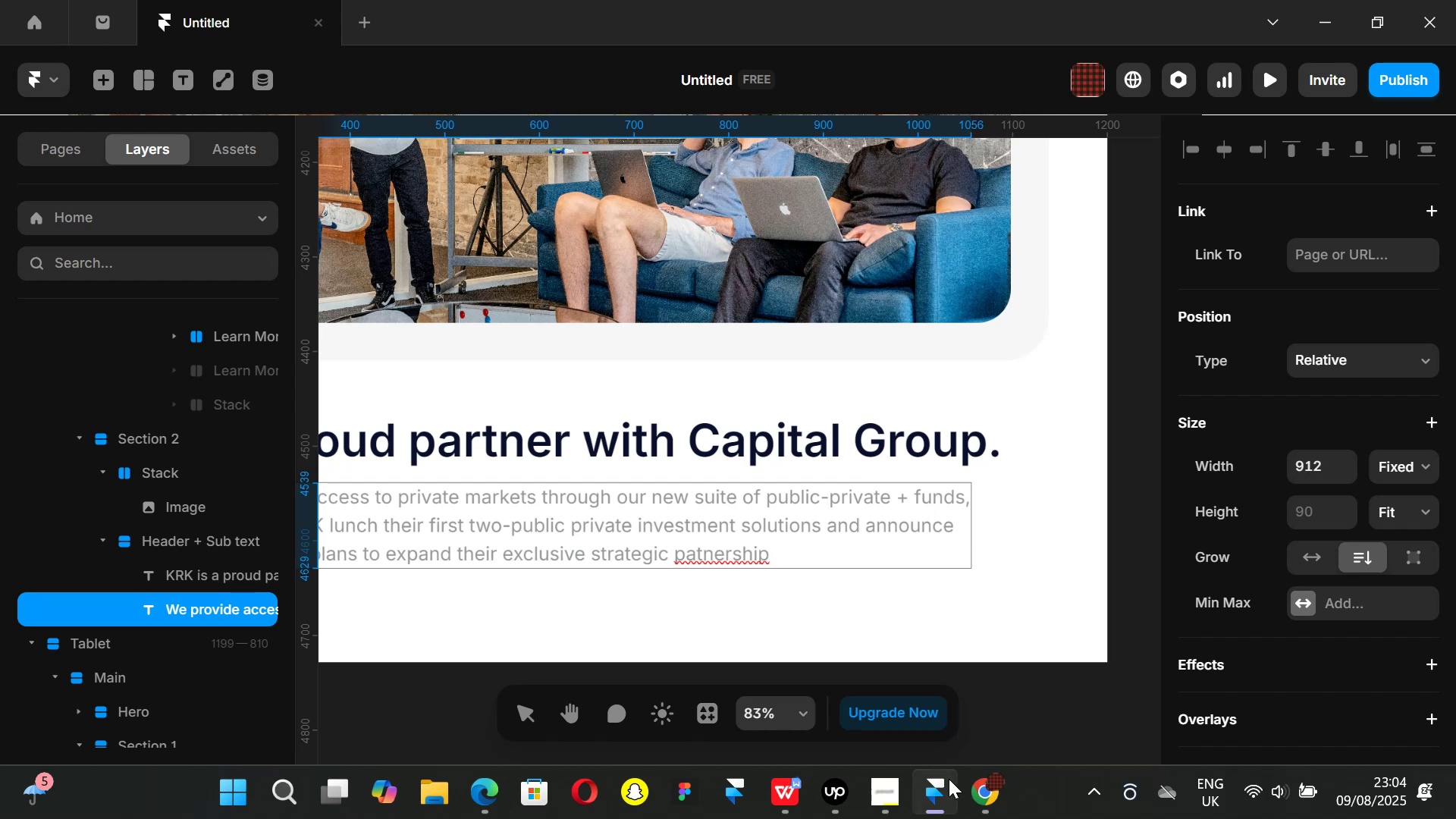 
left_click([977, 799])
 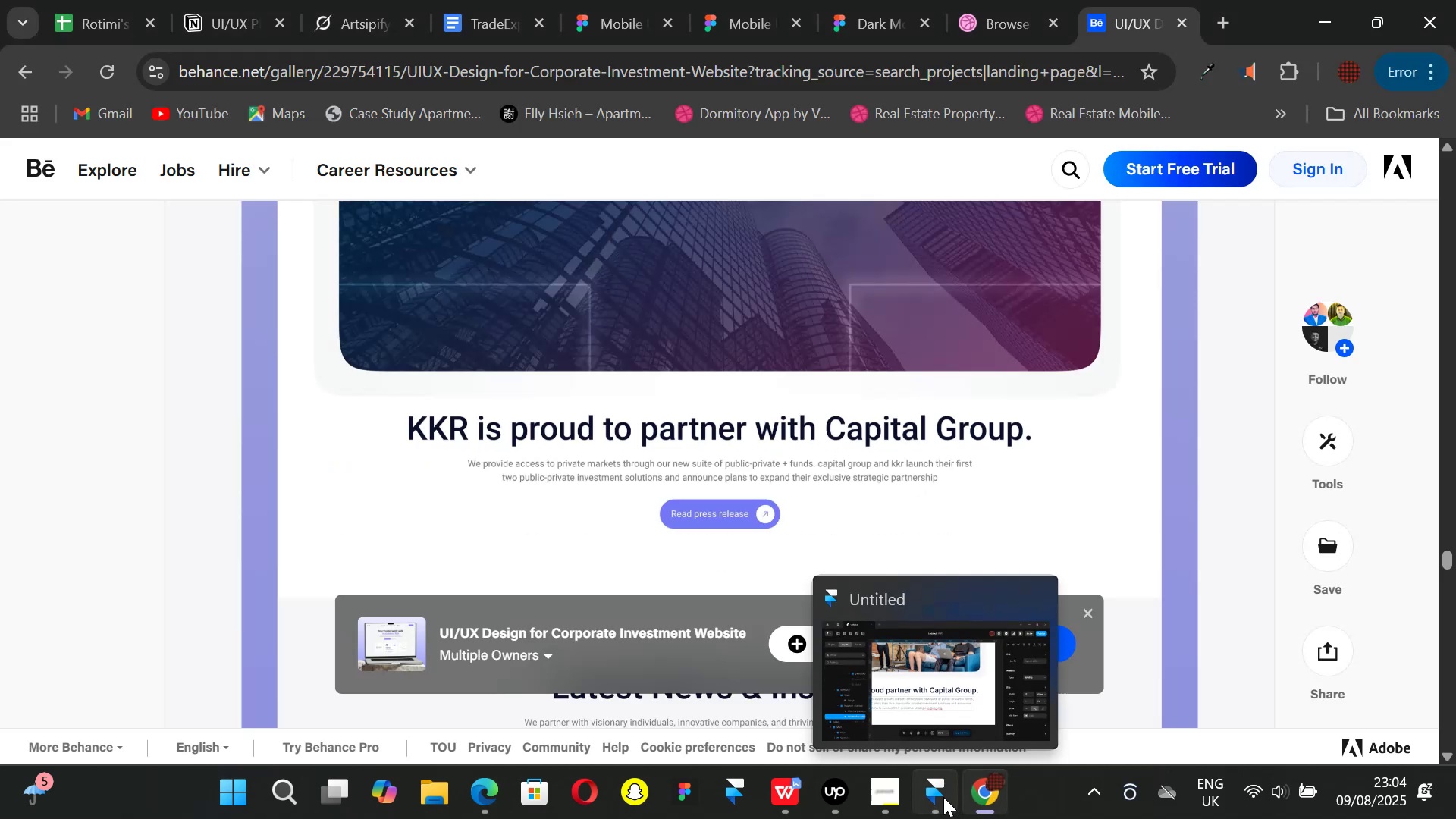 
left_click([943, 797])
 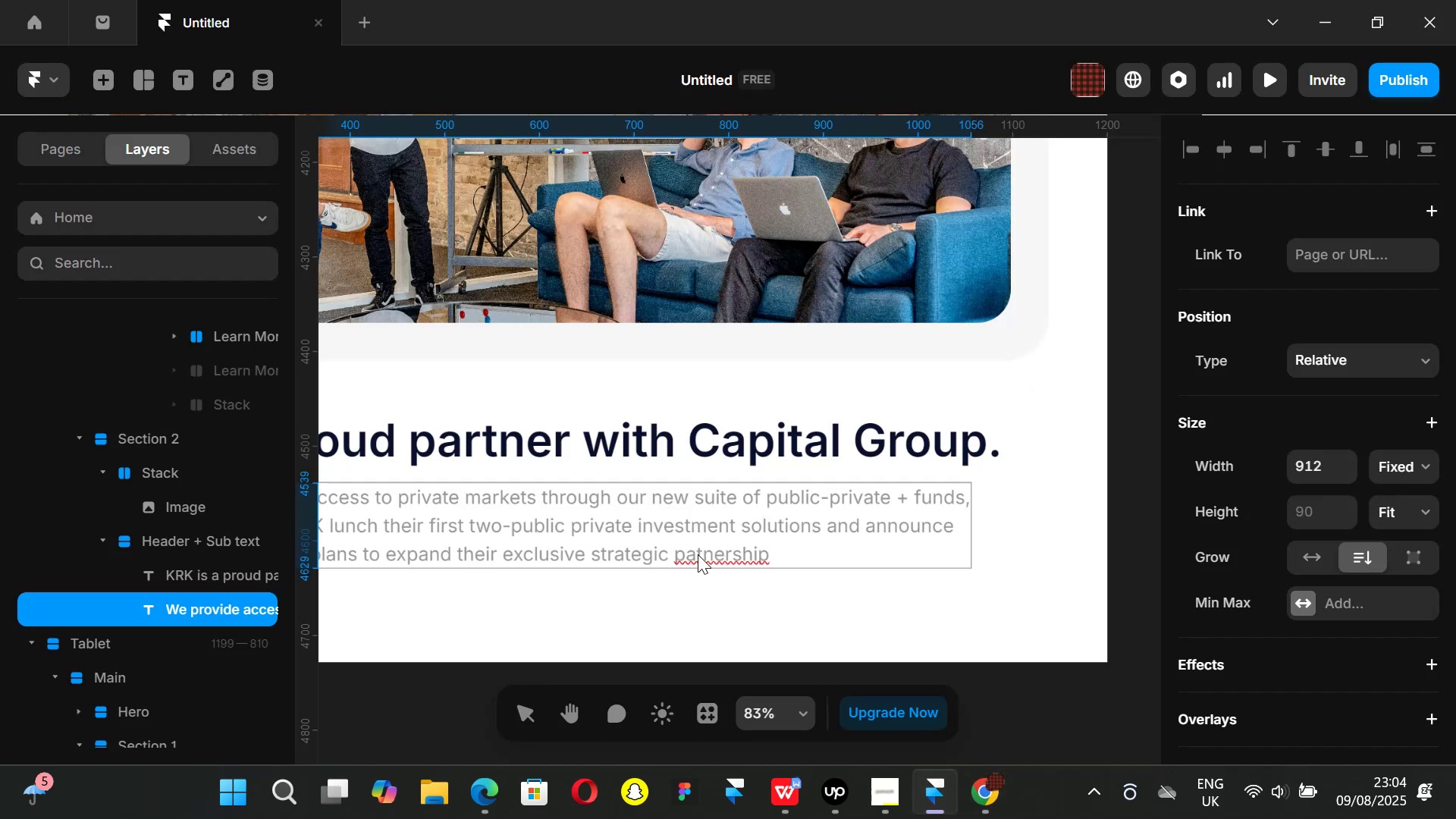 
left_click([698, 554])
 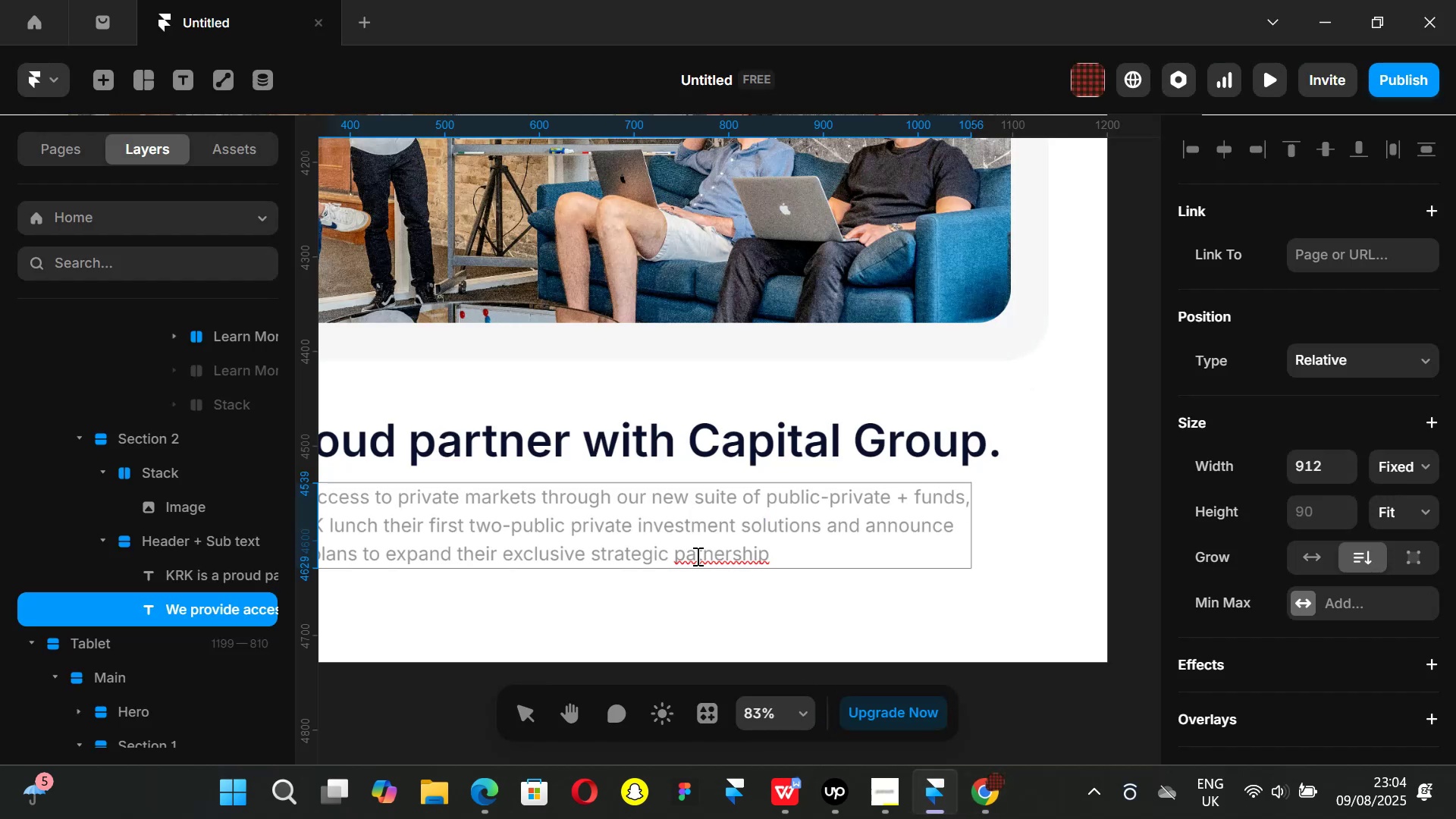 
key(R)
 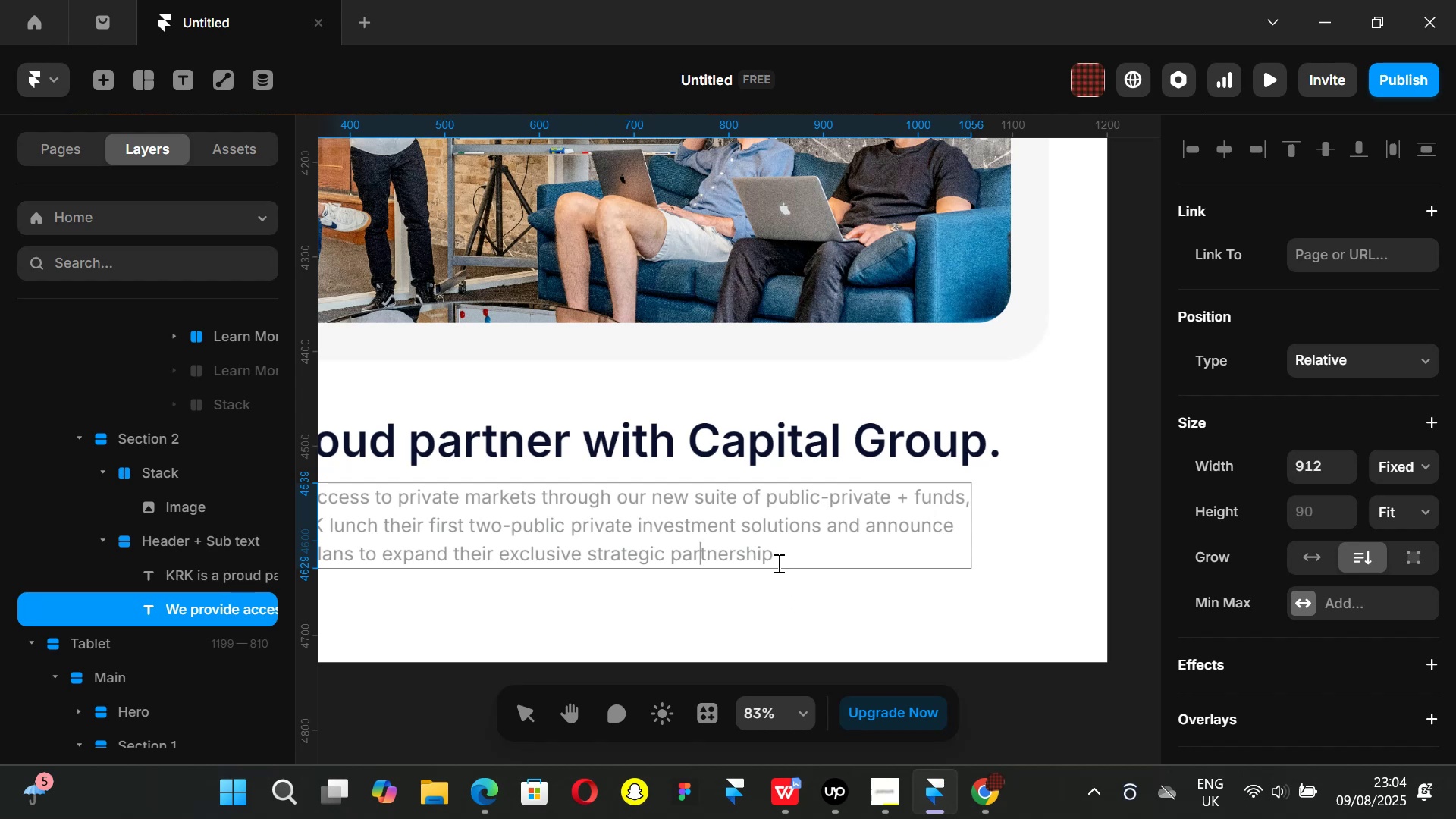 
left_click([774, 555])
 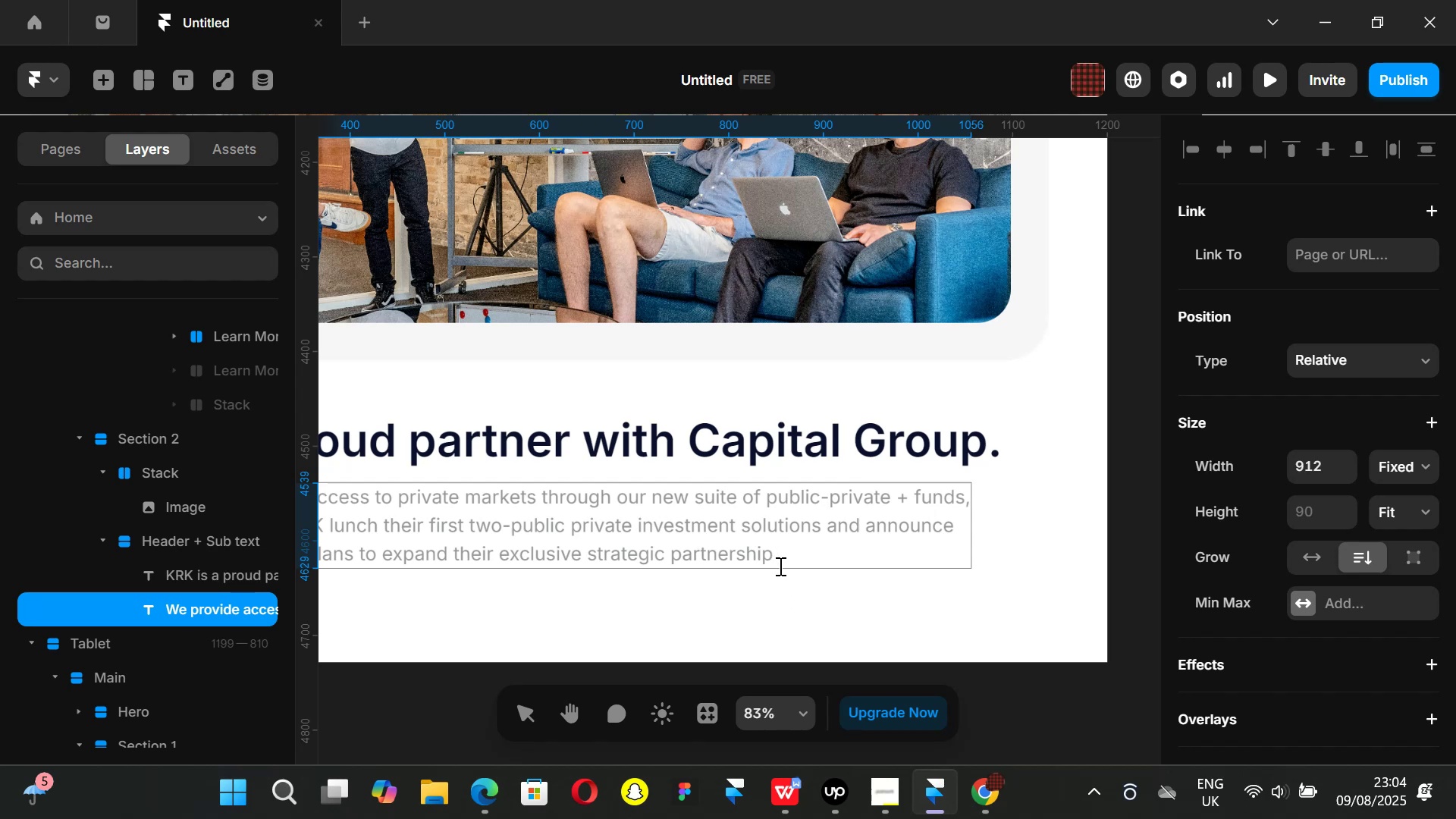 
key(Period)
 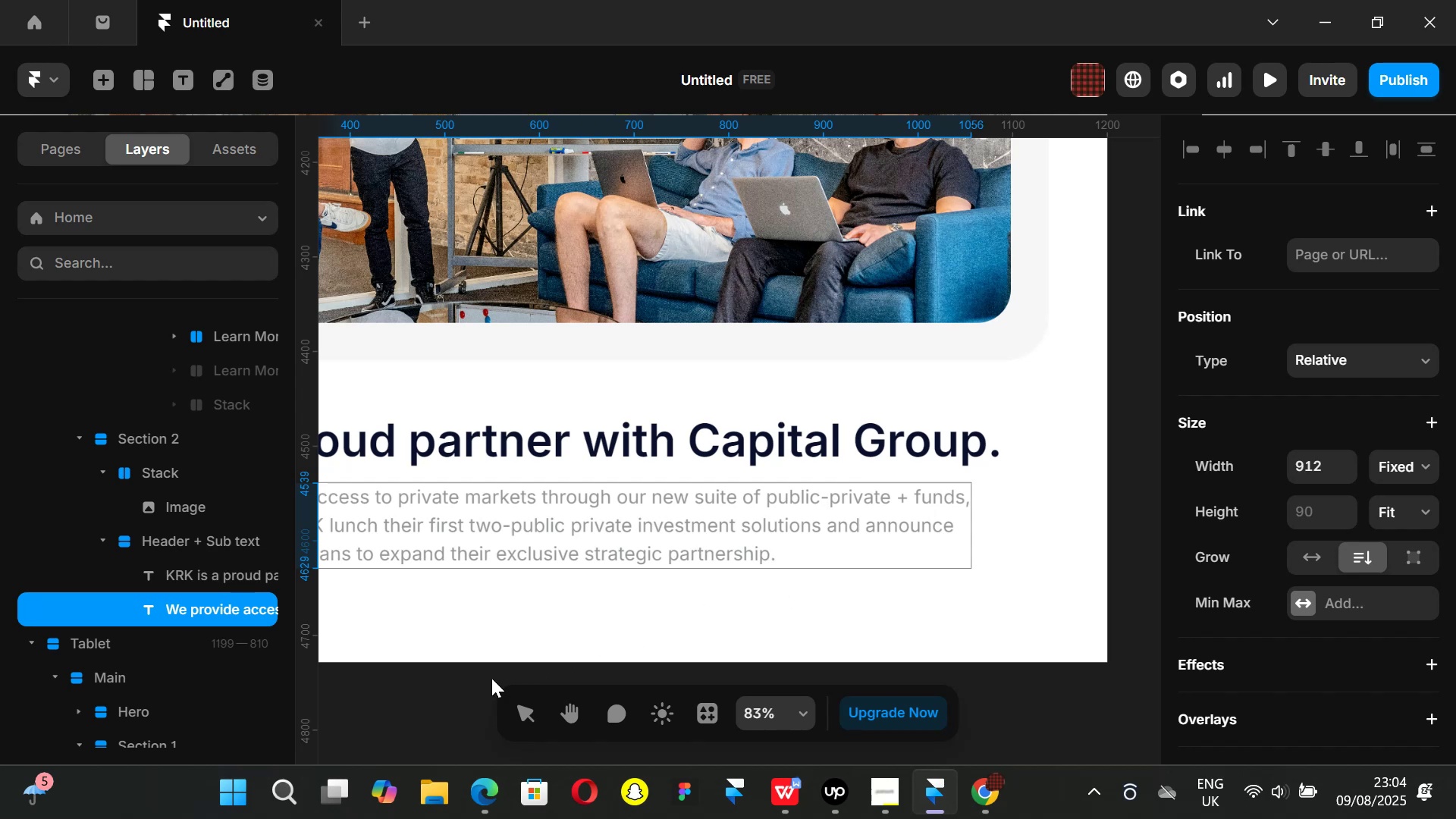 
left_click([482, 682])
 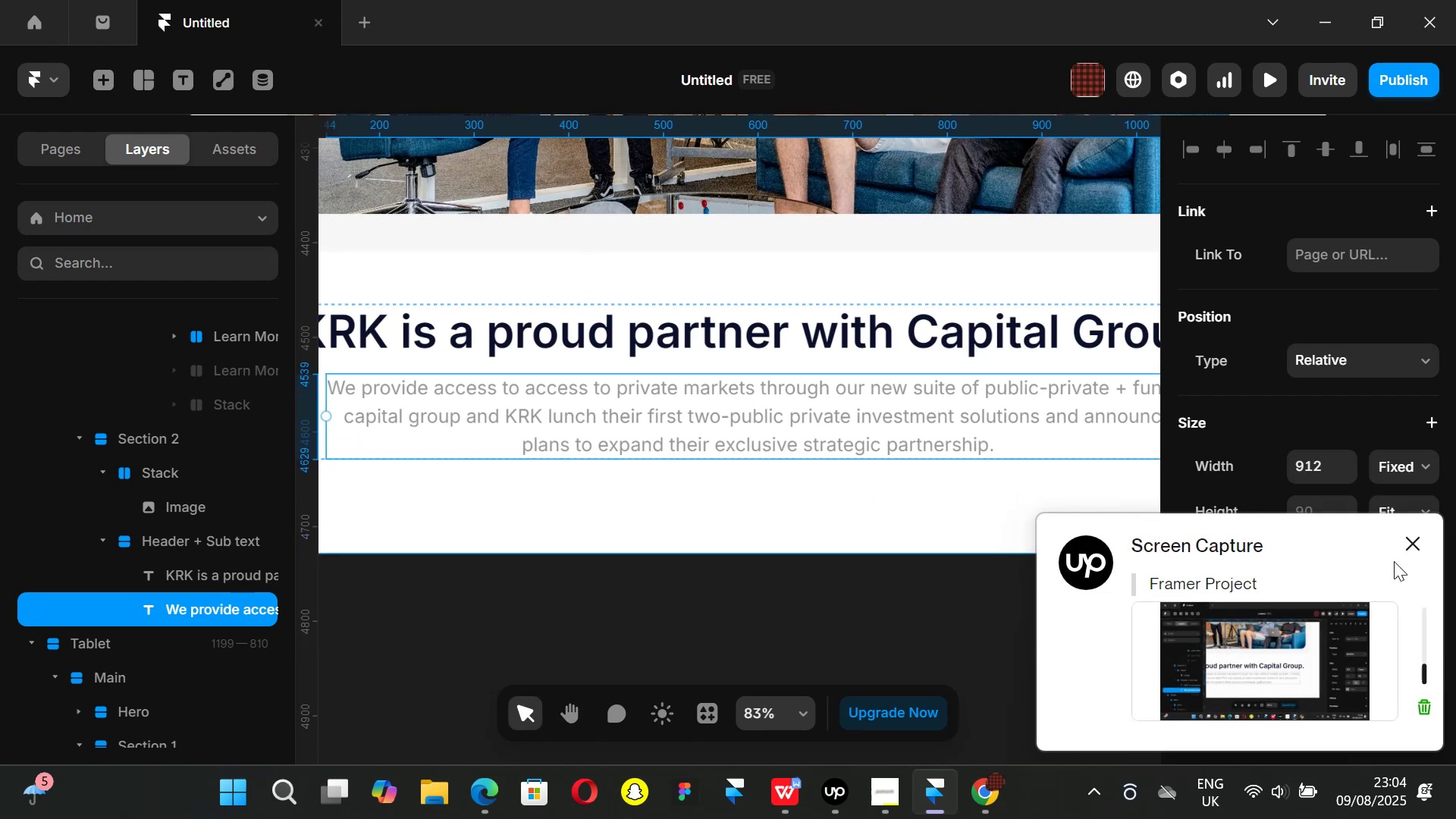 
left_click([1407, 547])
 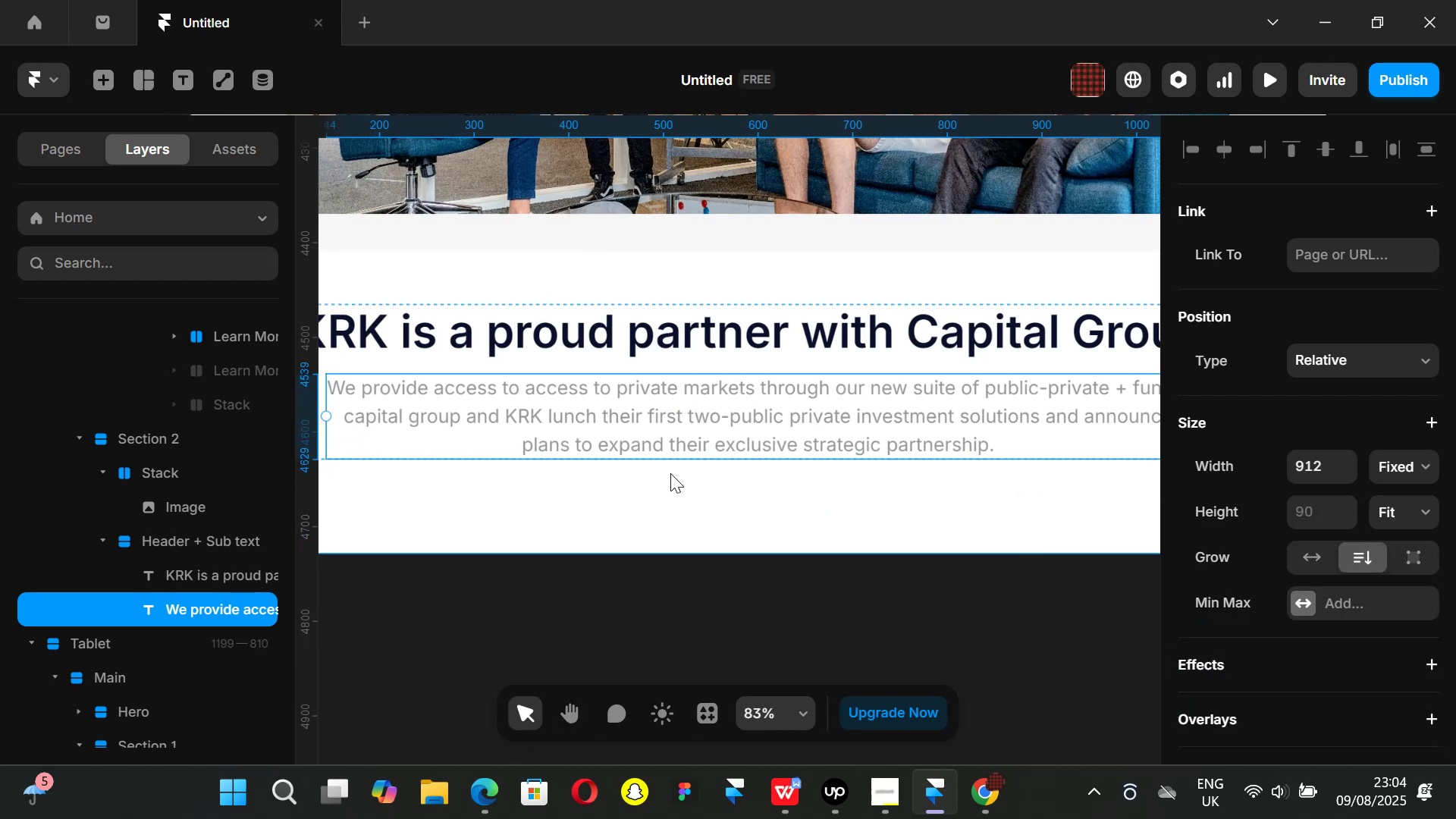 
hold_key(key=ControlLeft, duration=1.44)
scroll: coordinate [670, 473], scroll_direction: down, amount: 5.0
 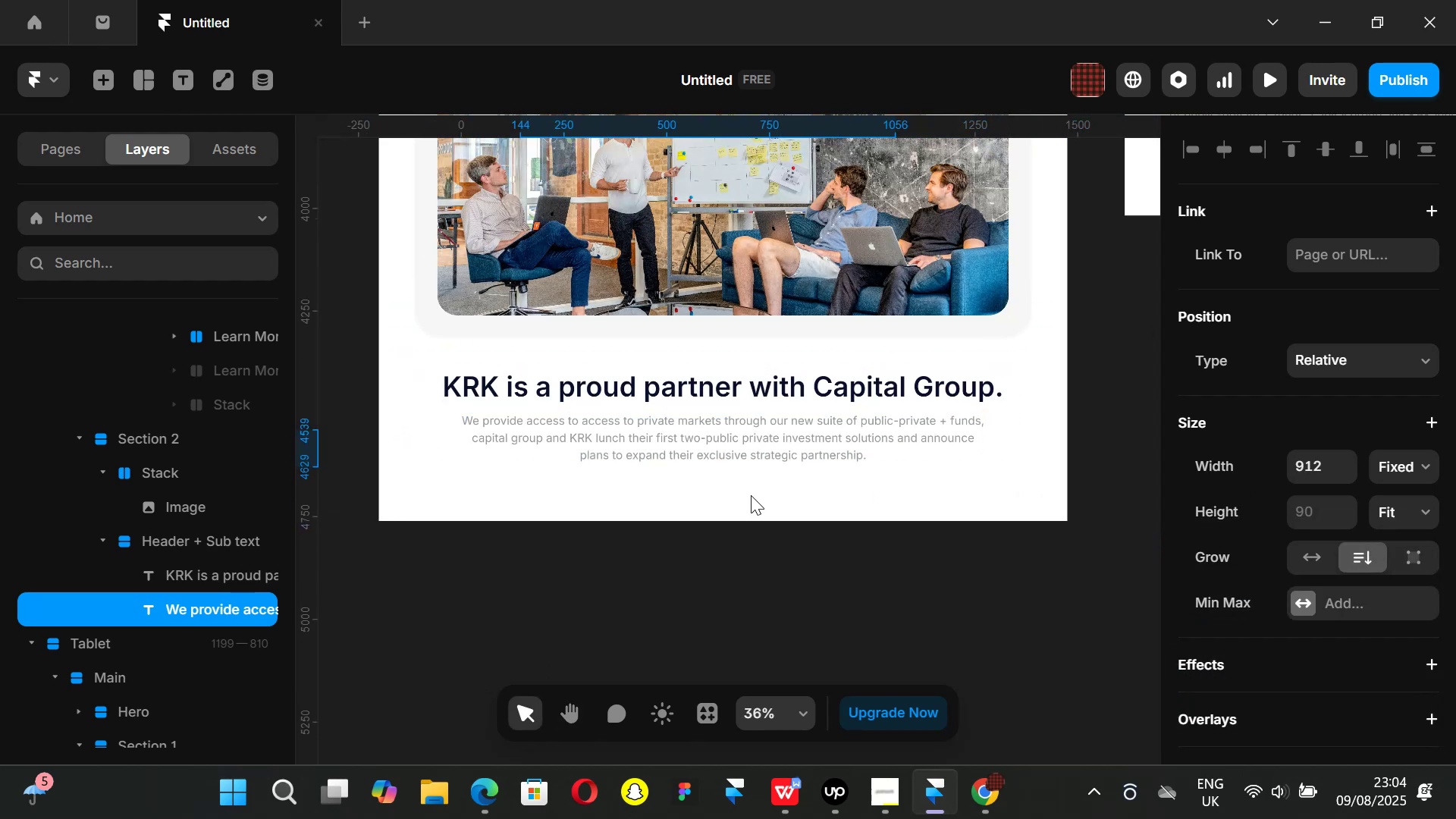 
key(Control+ControlLeft)
 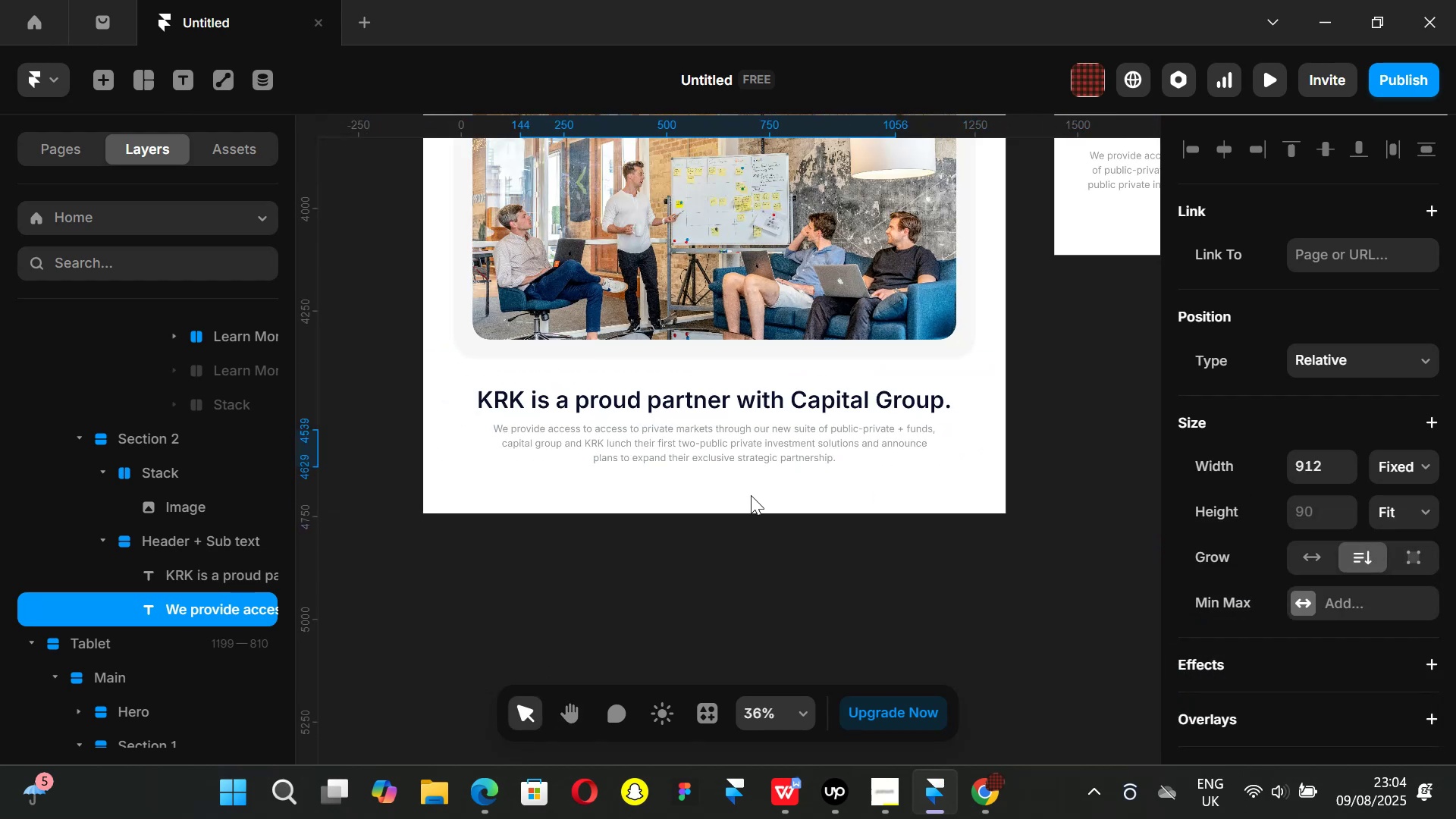 
scroll: coordinate [751, 495], scroll_direction: down, amount: 1.0
 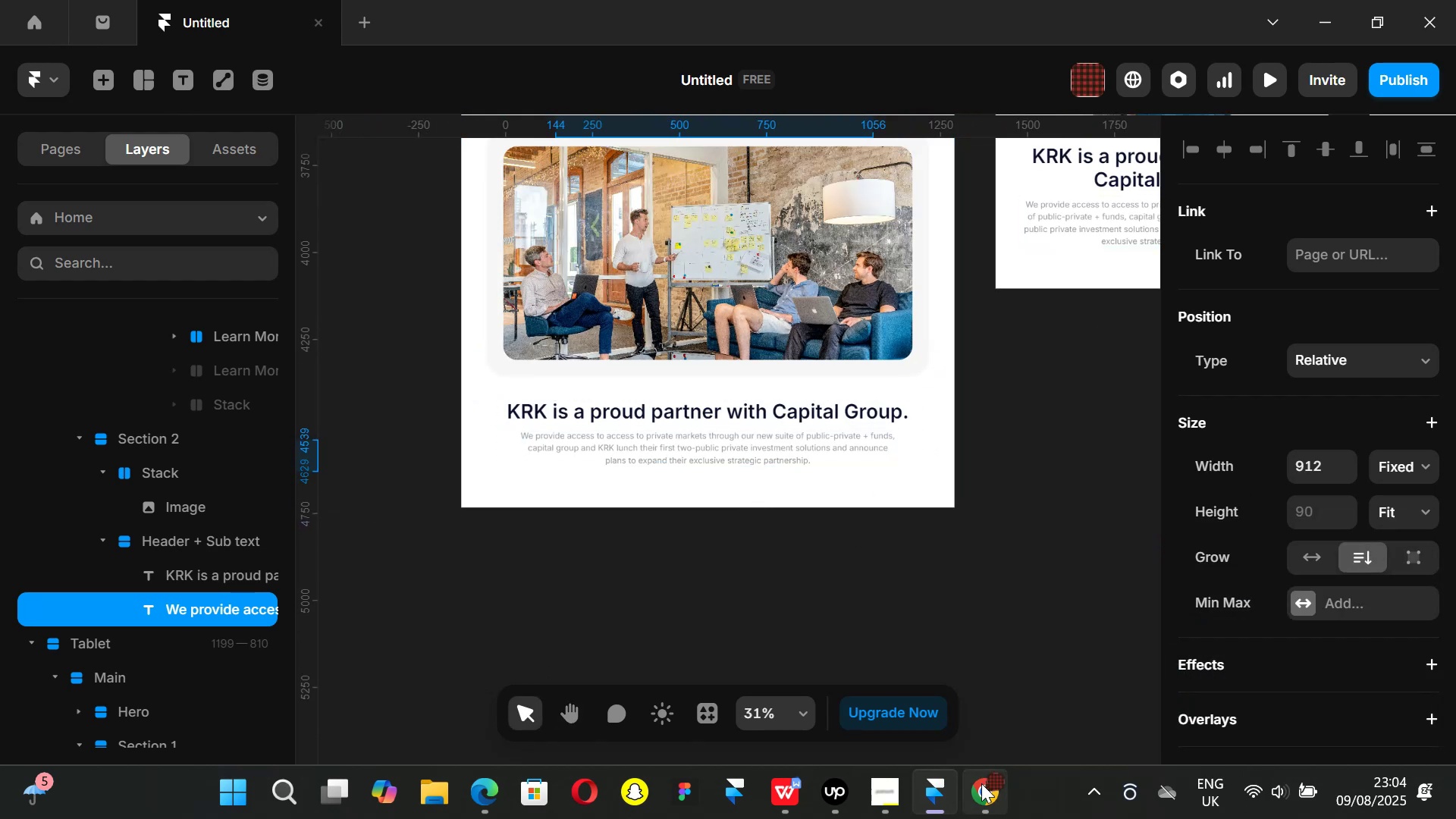 
left_click([981, 786])
 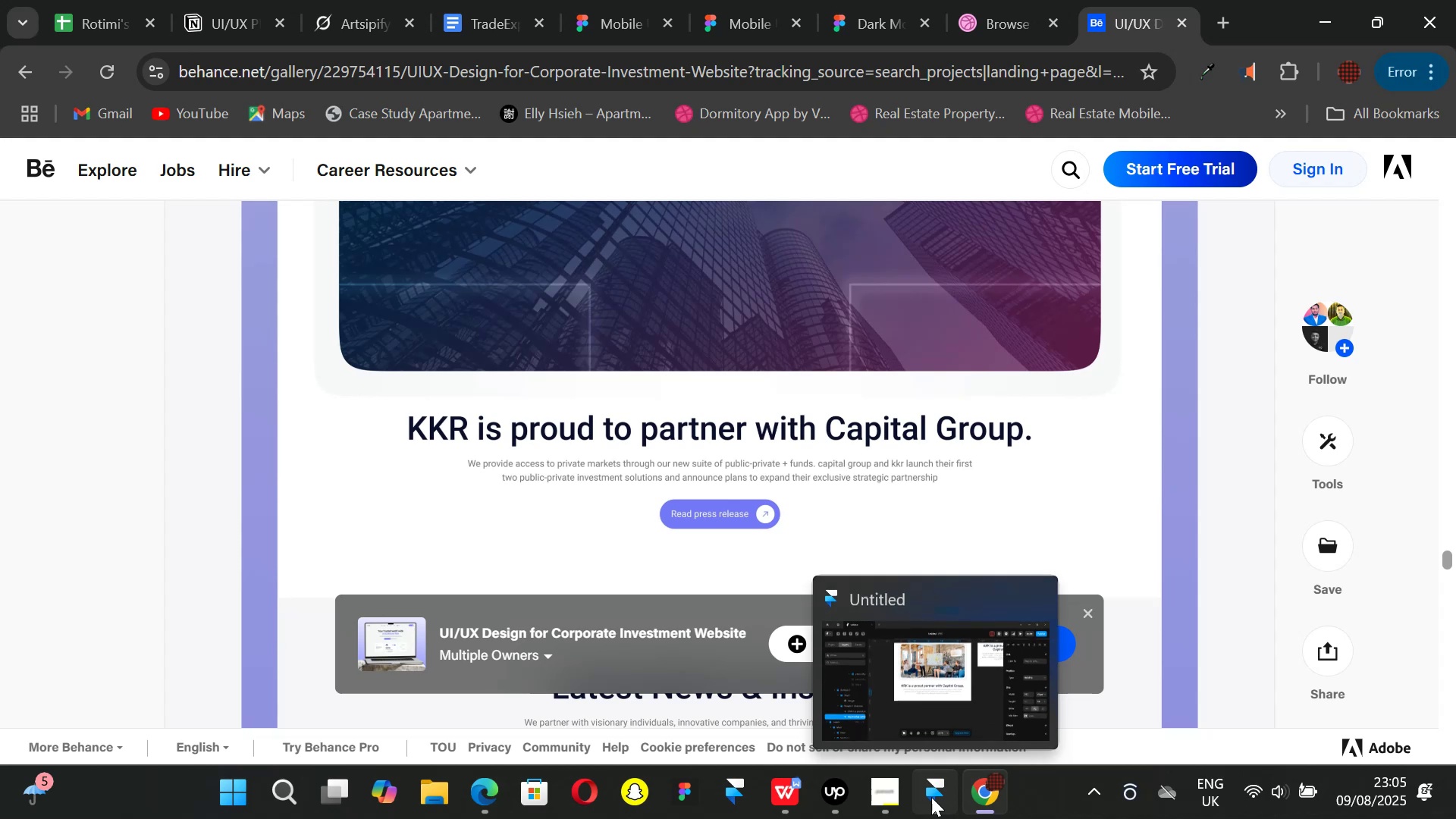 
left_click([931, 797])
 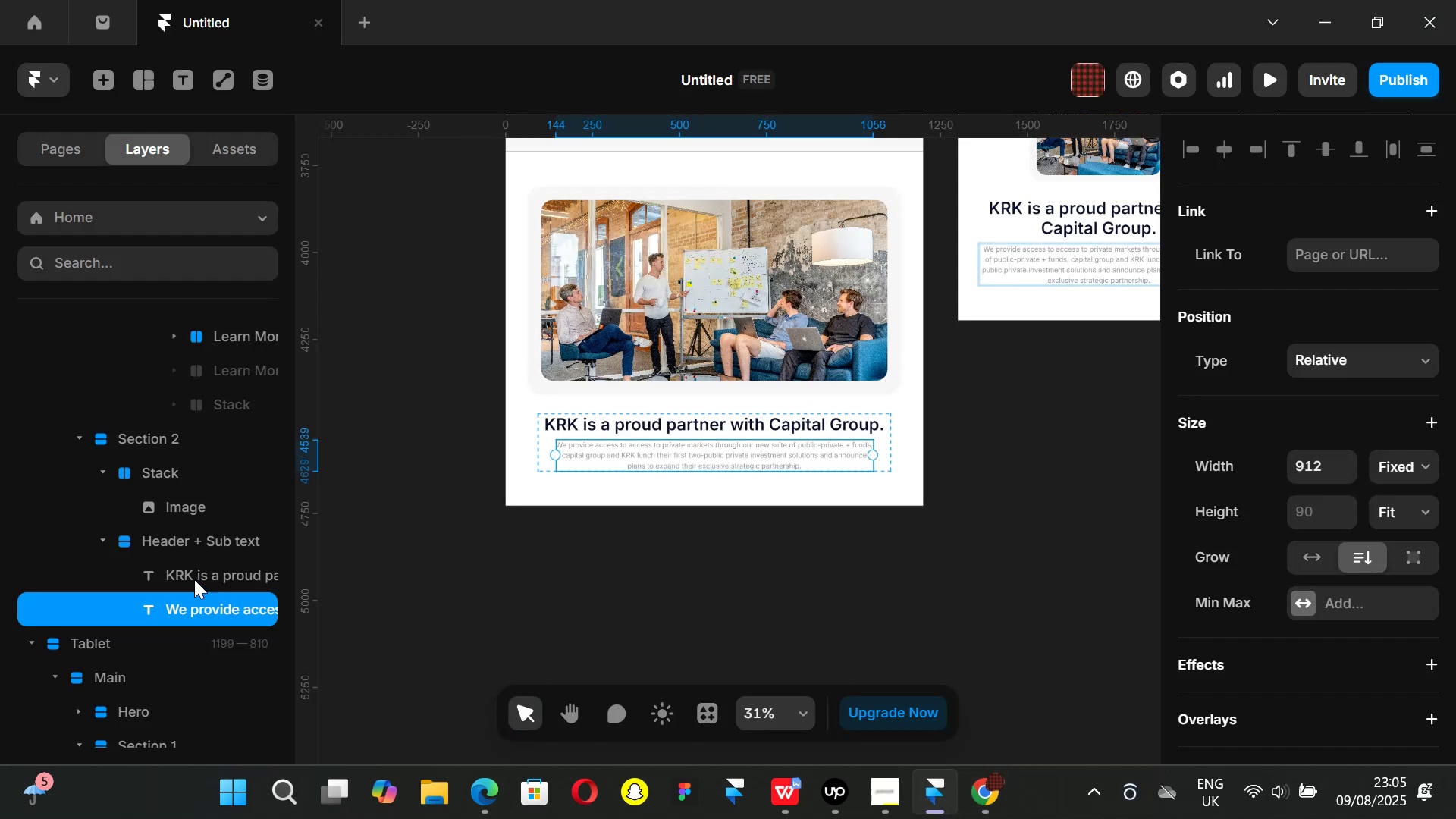 
scroll: coordinate [1319, 535], scroll_direction: down, amount: 4.0
 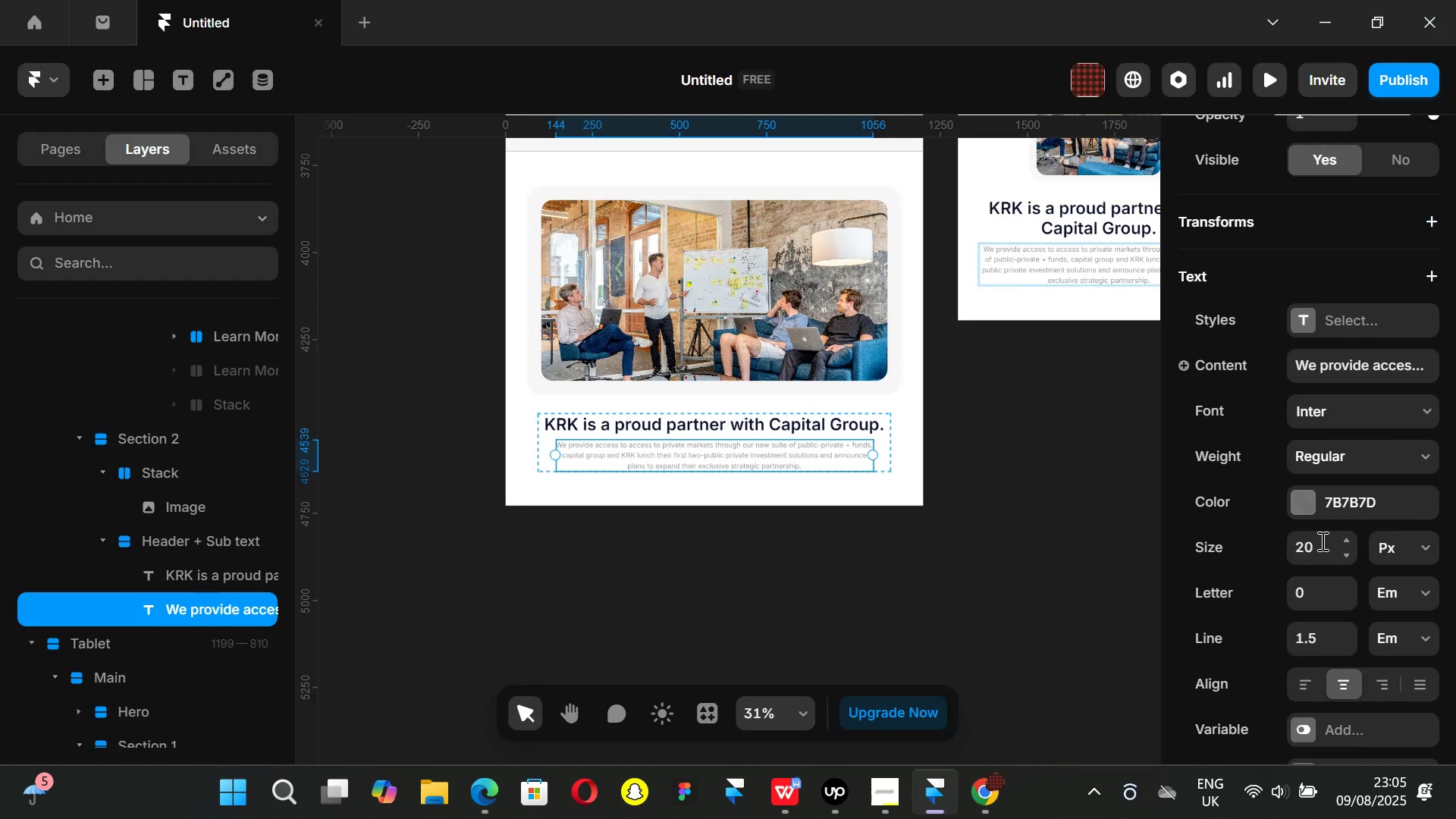 
left_click([1321, 541])
 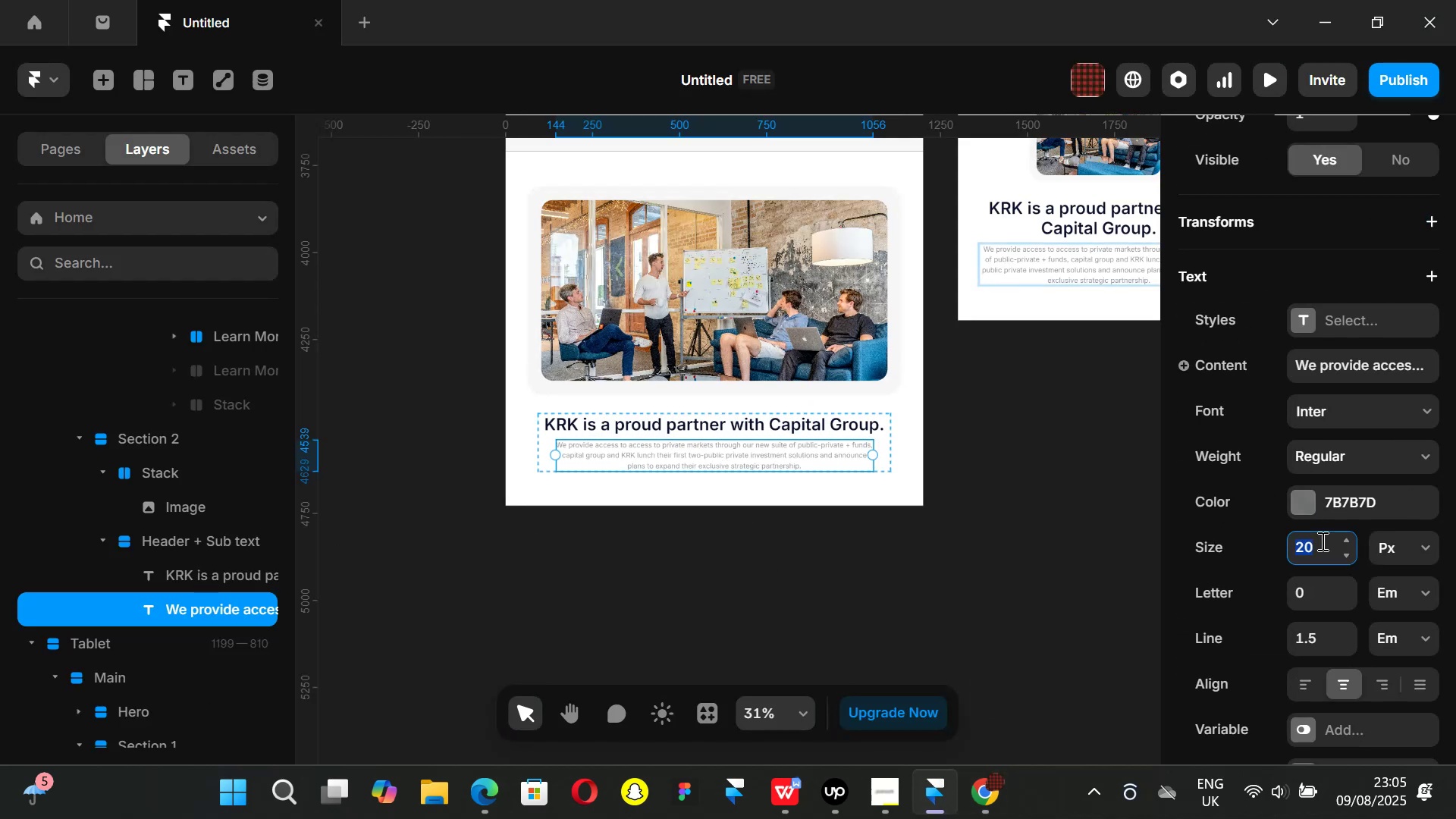 
type(16)
 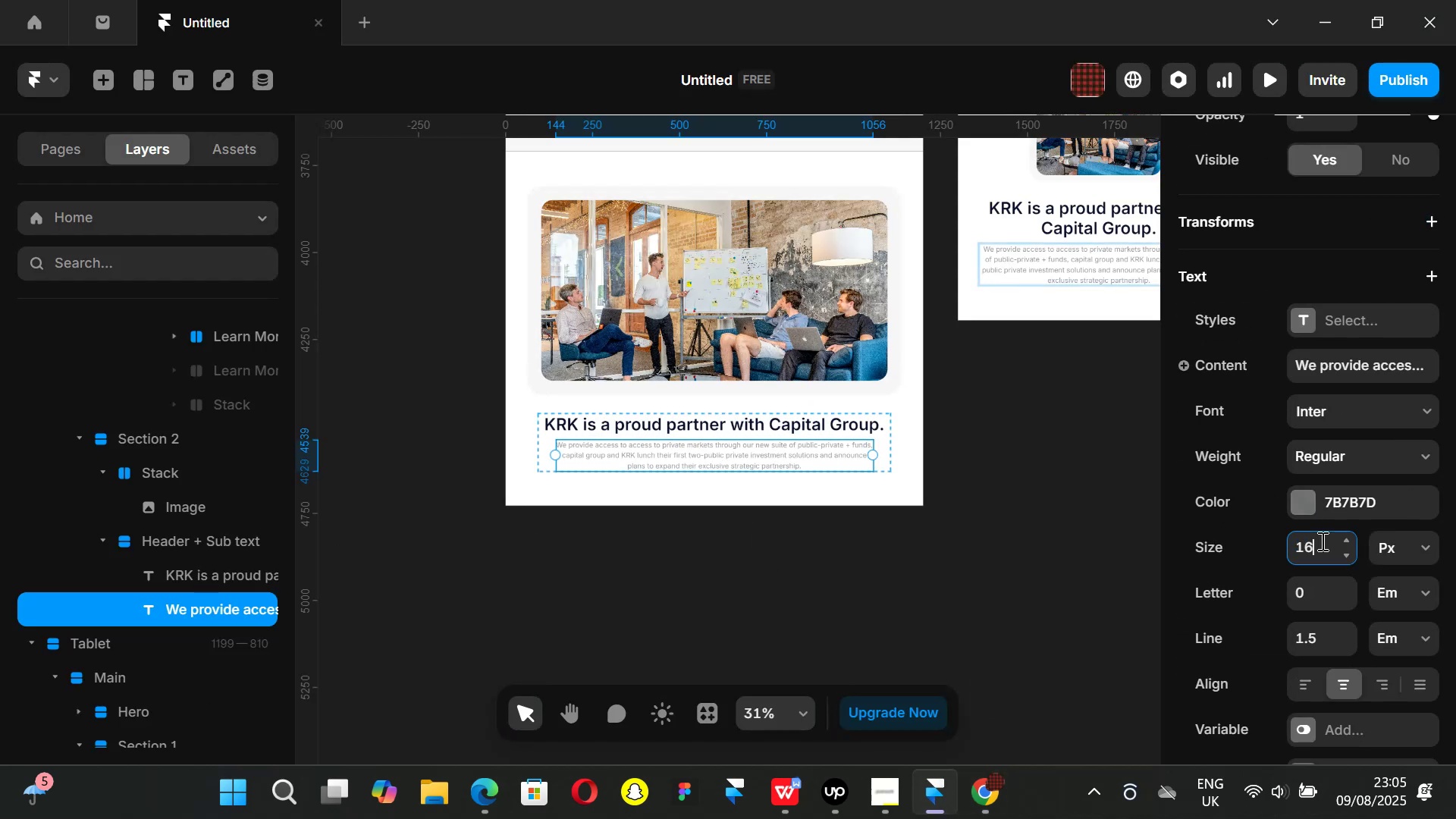 
key(Enter)
 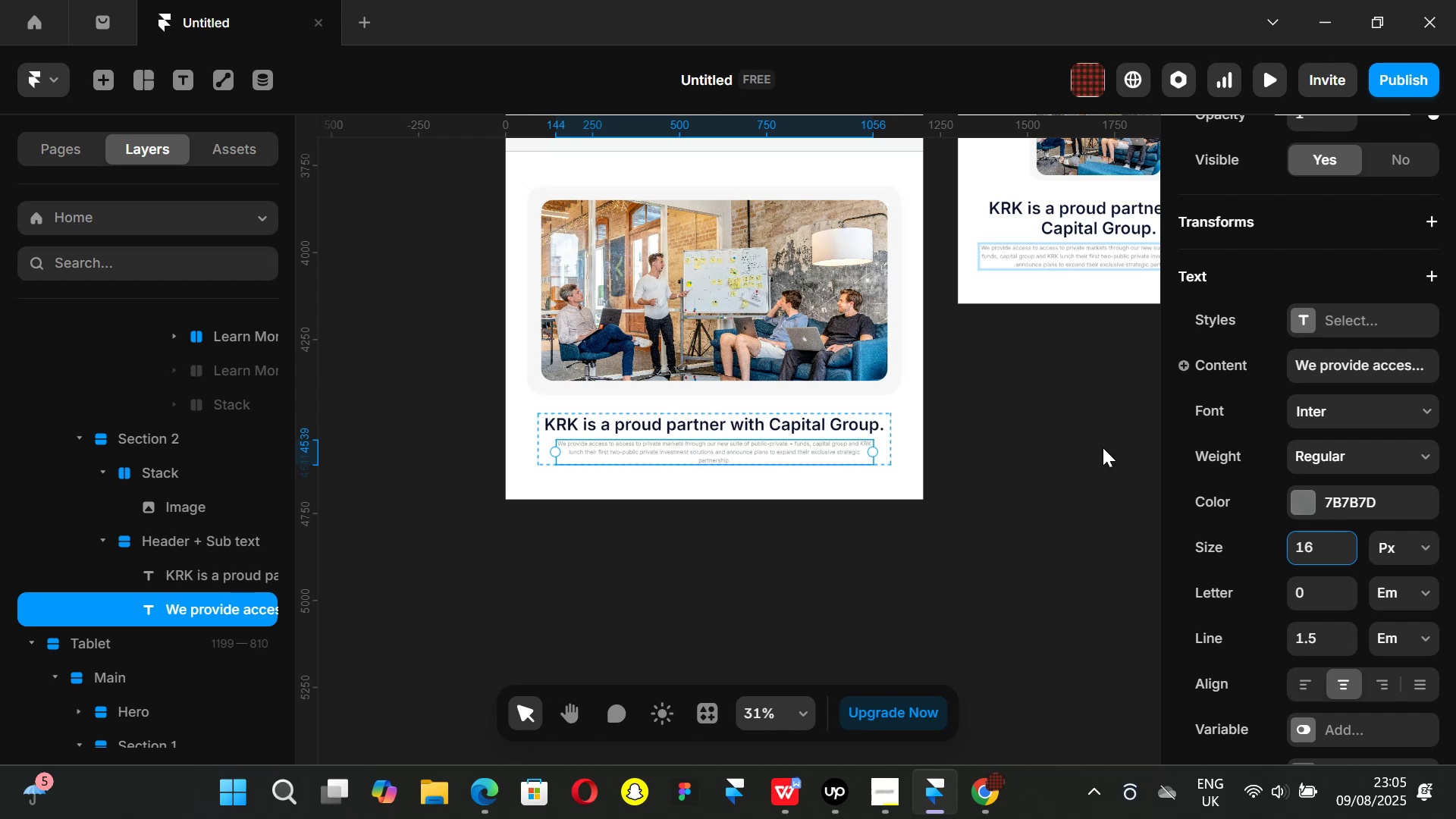 
scroll: coordinate [1337, 425], scroll_direction: up, amount: 4.0
 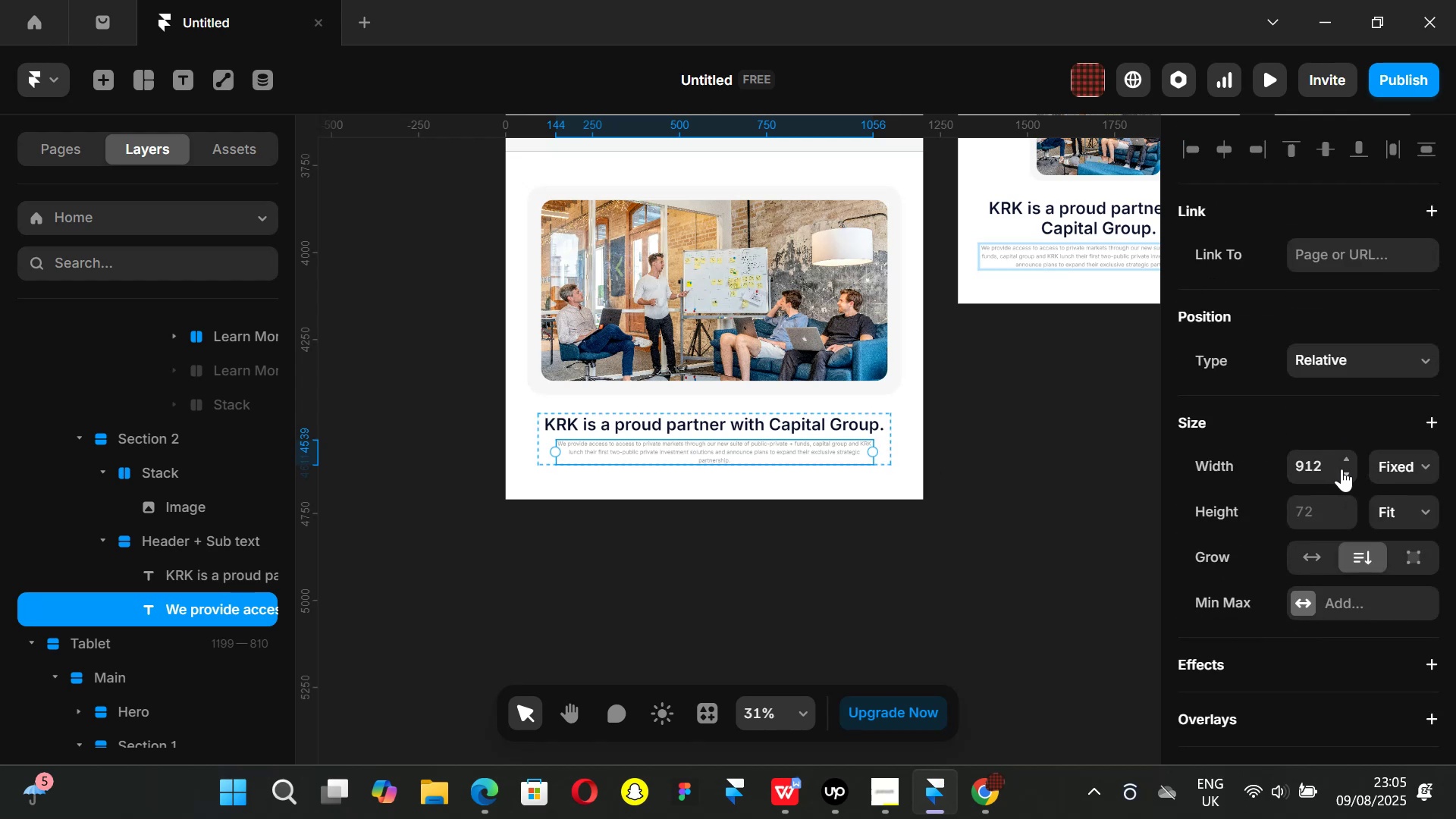 
left_click_drag(start_coordinate=[1341, 469], to_coordinate=[1341, 414])
 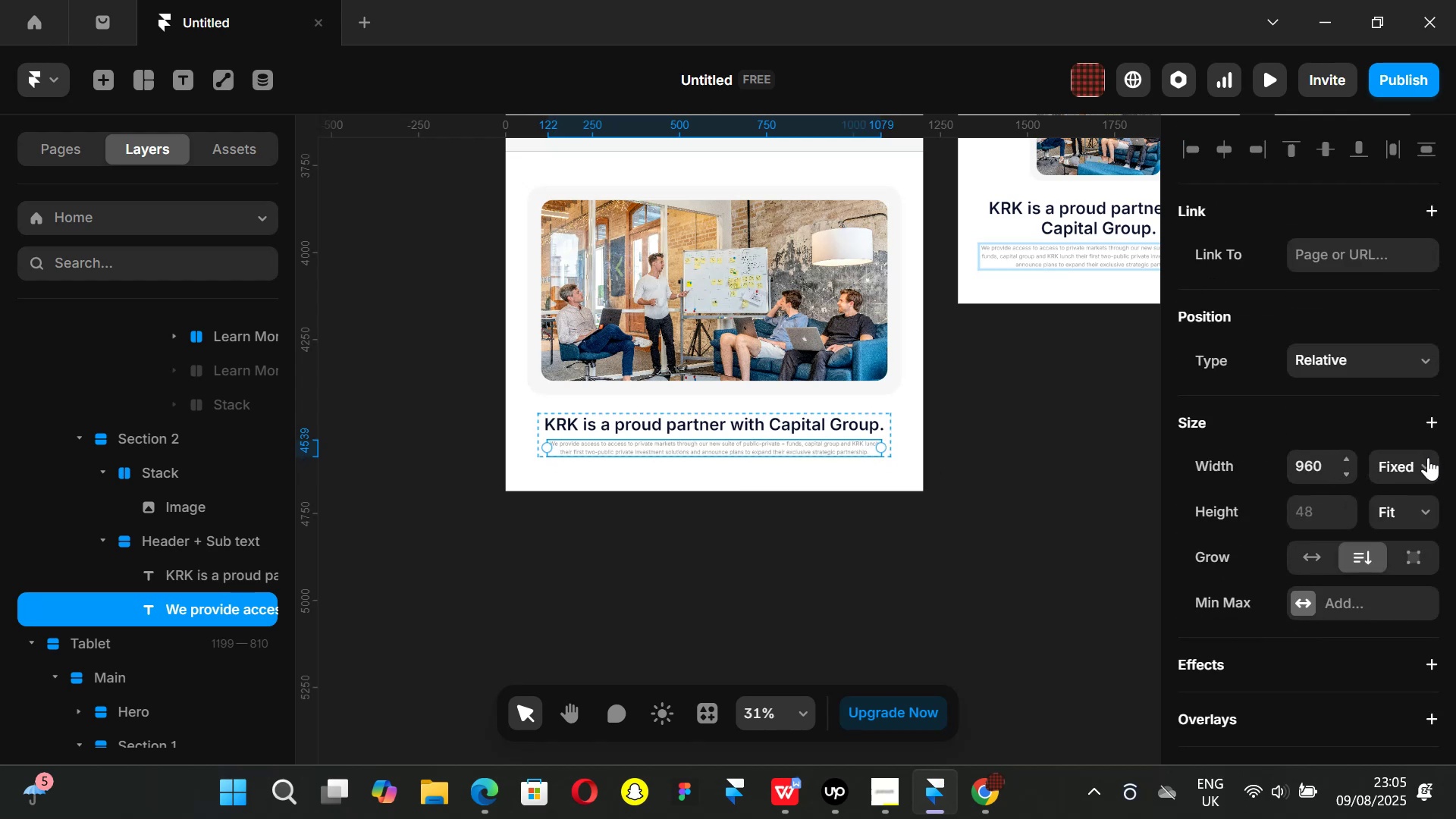 
left_click([1428, 457])
 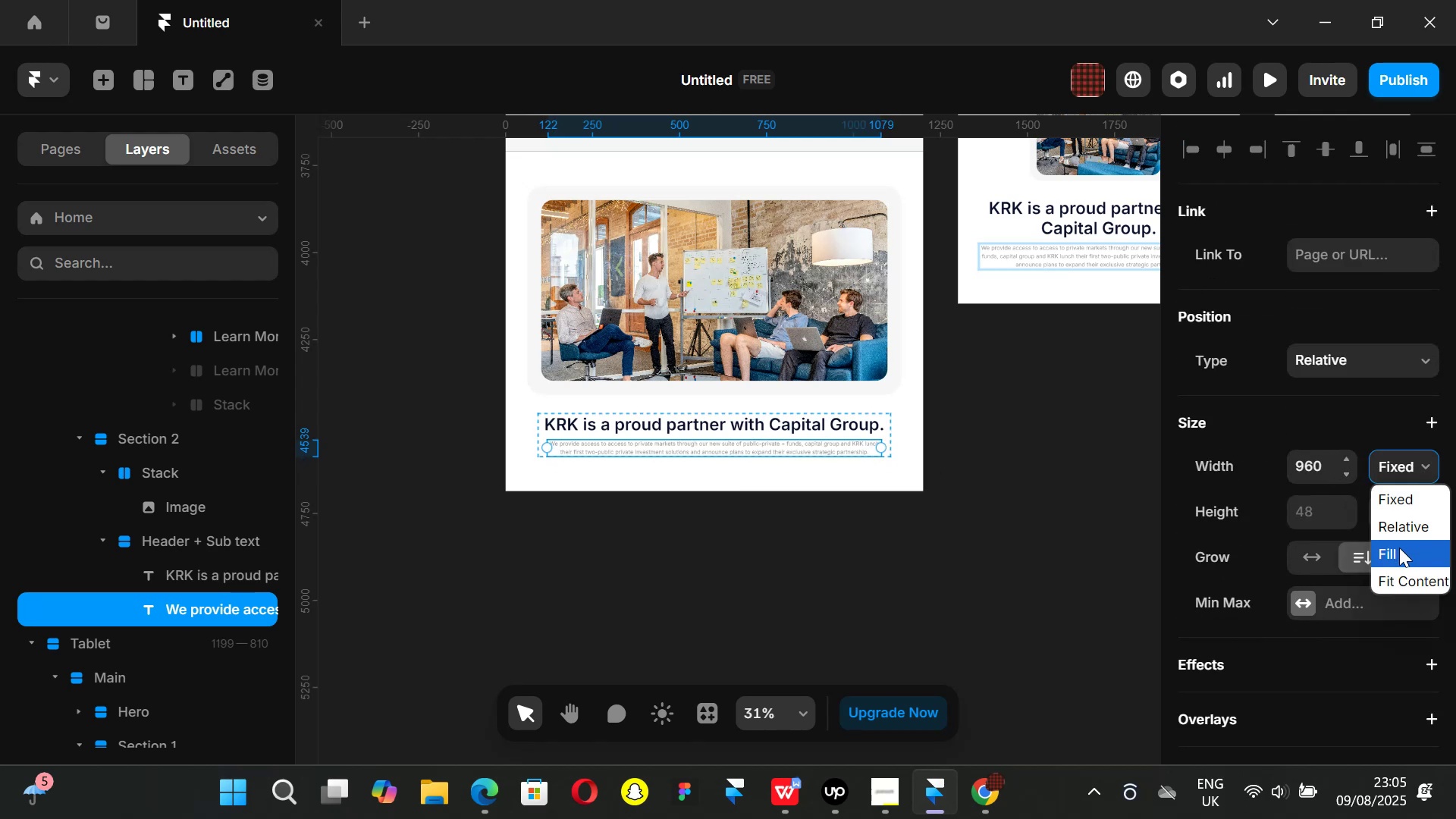 
left_click([1399, 548])
 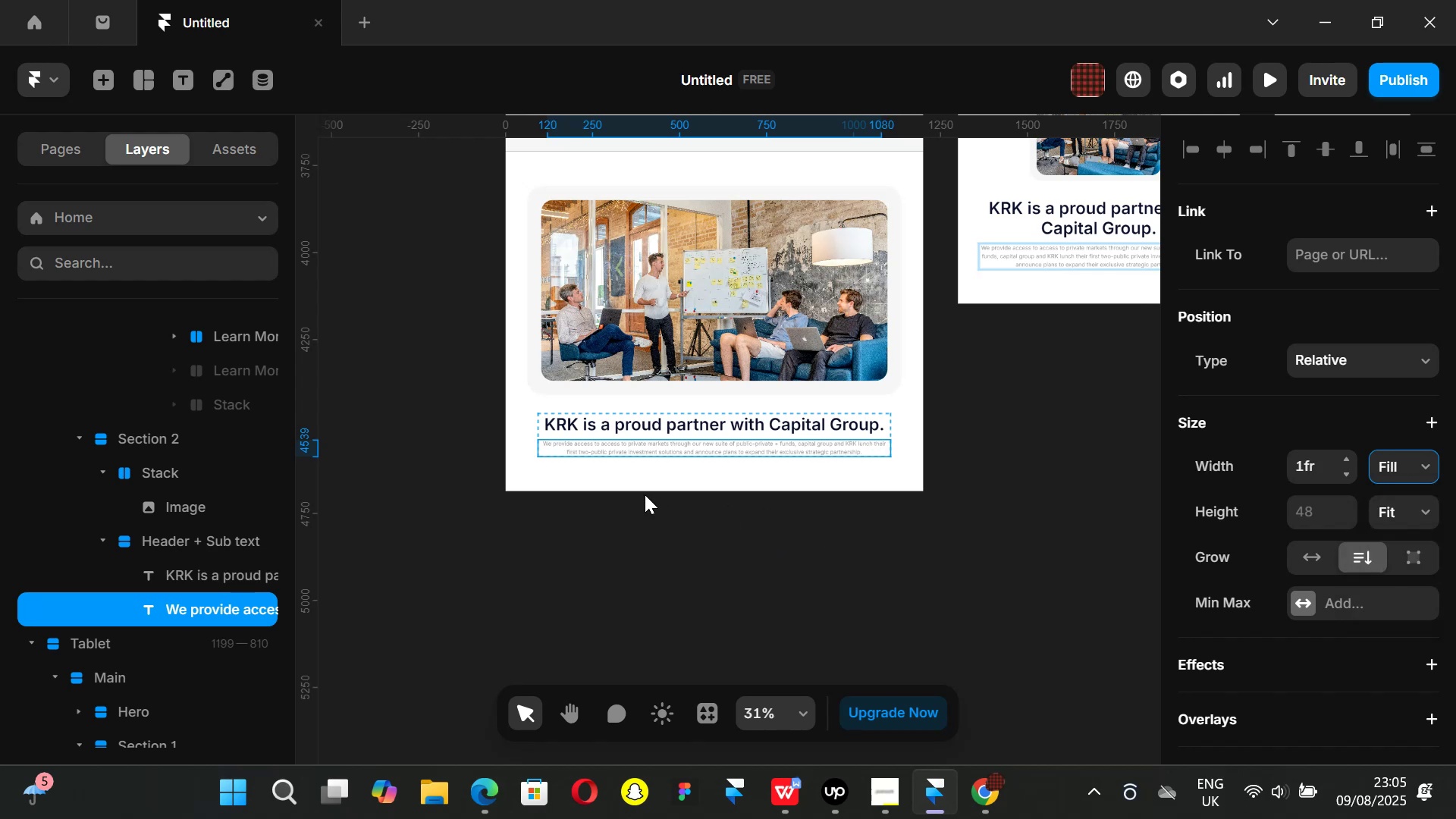 
left_click([734, 530])
 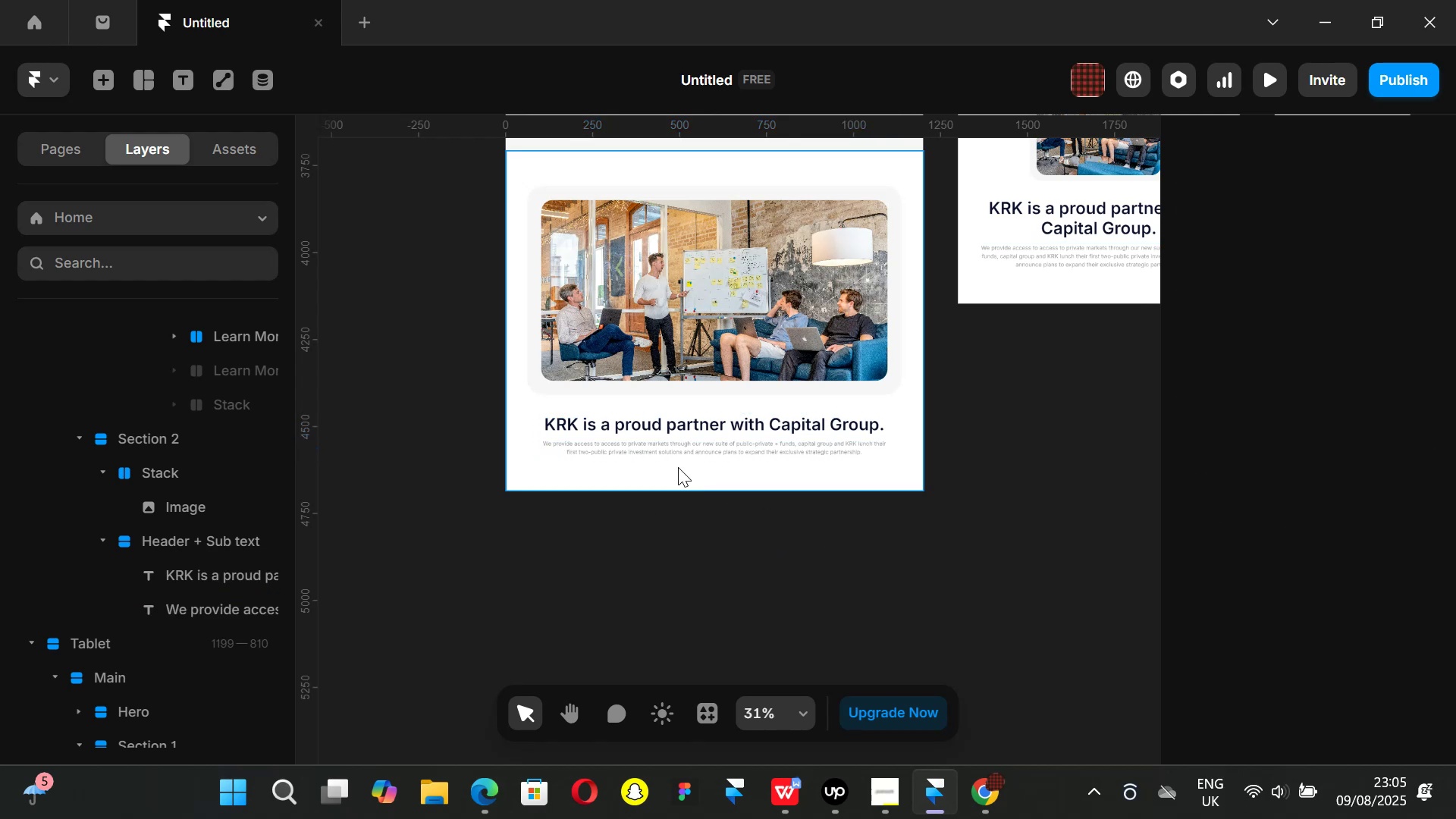 
hold_key(key=ControlLeft, duration=0.43)
scroll: coordinate [673, 466], scroll_direction: up, amount: 2.0
 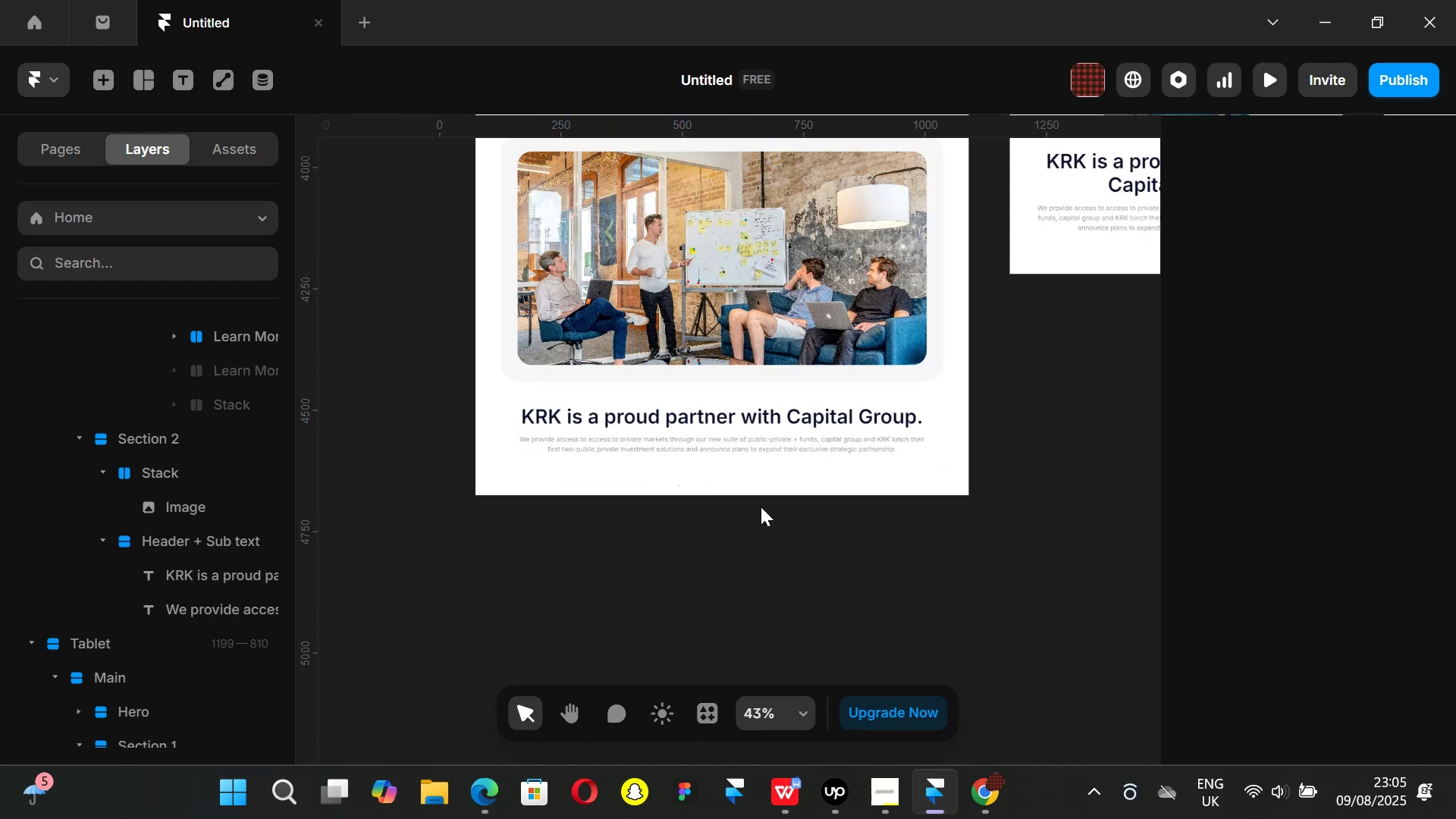 
key(Control+ControlLeft)
 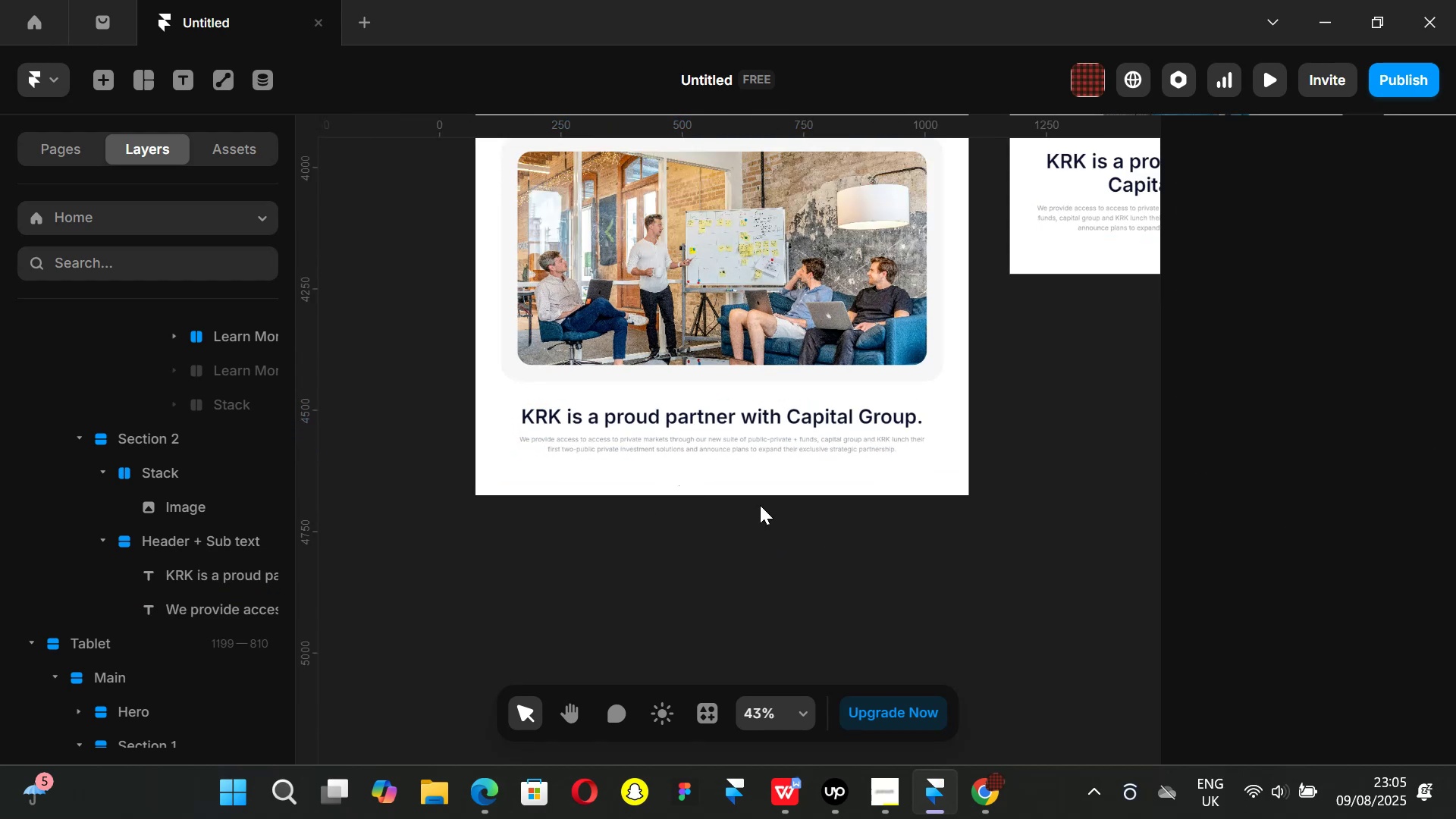 
scroll: coordinate [760, 505], scroll_direction: up, amount: 2.0
 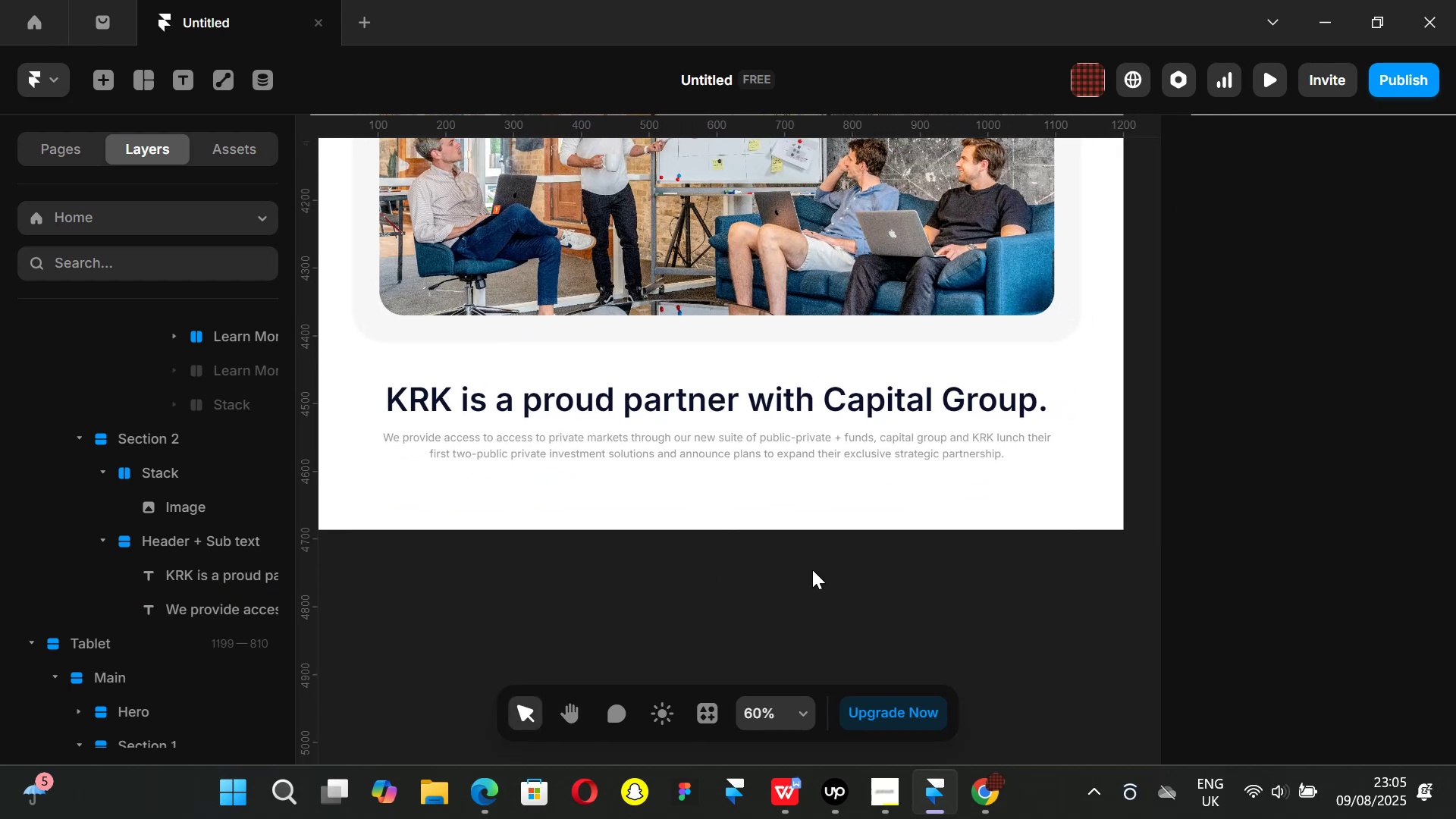 
wait(7.62)
 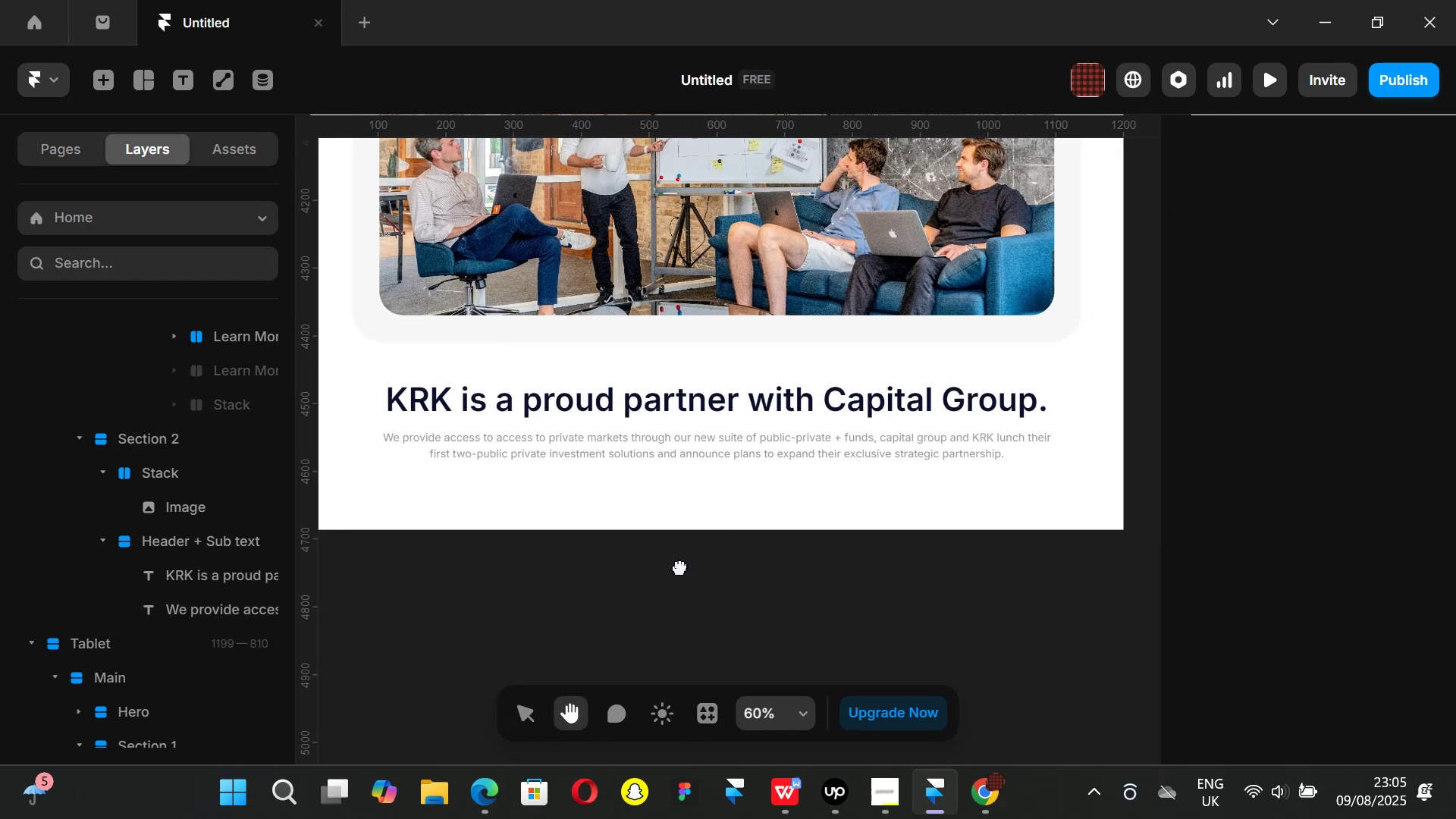 
left_click([975, 799])
 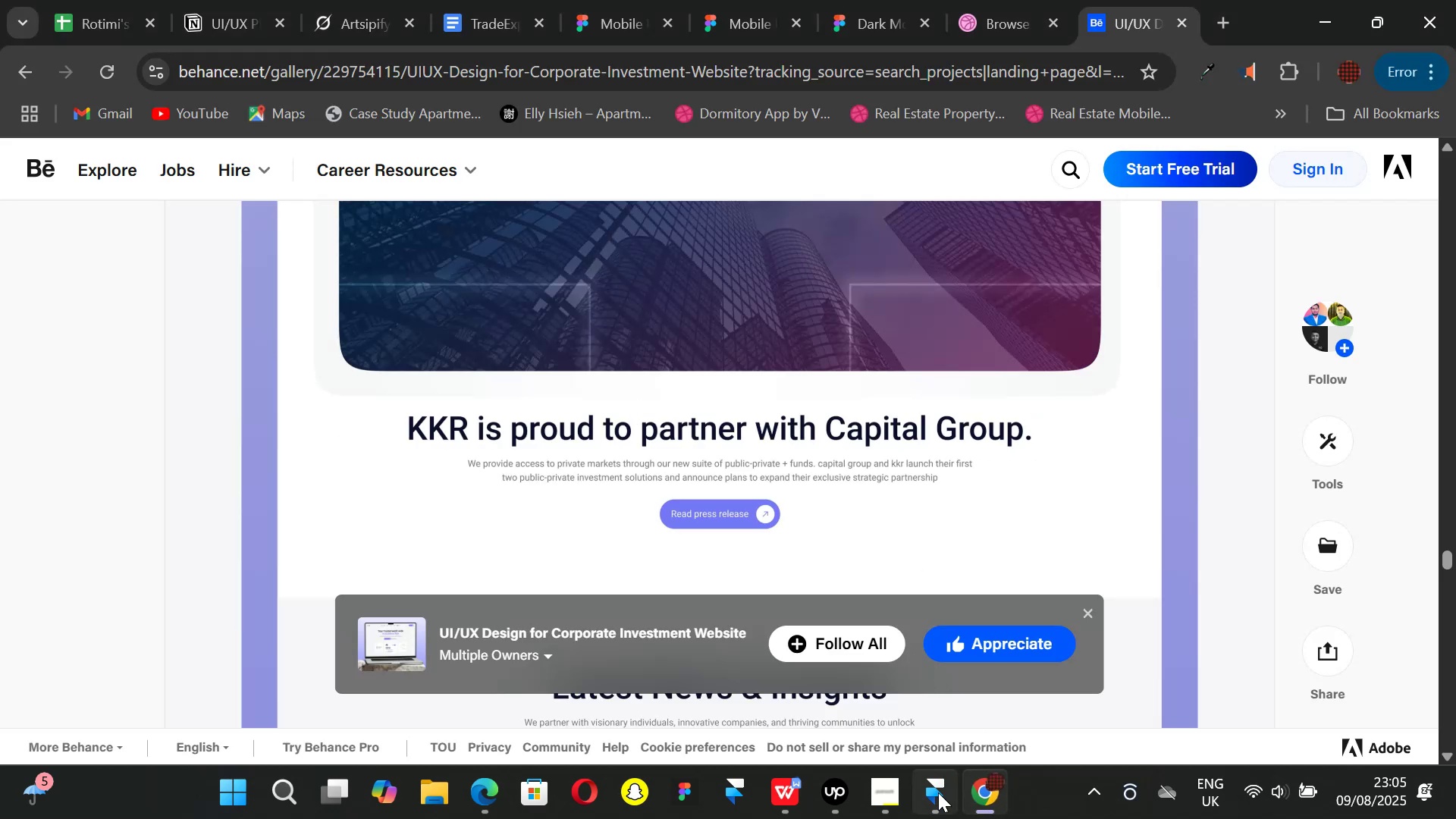 
left_click([938, 792])
 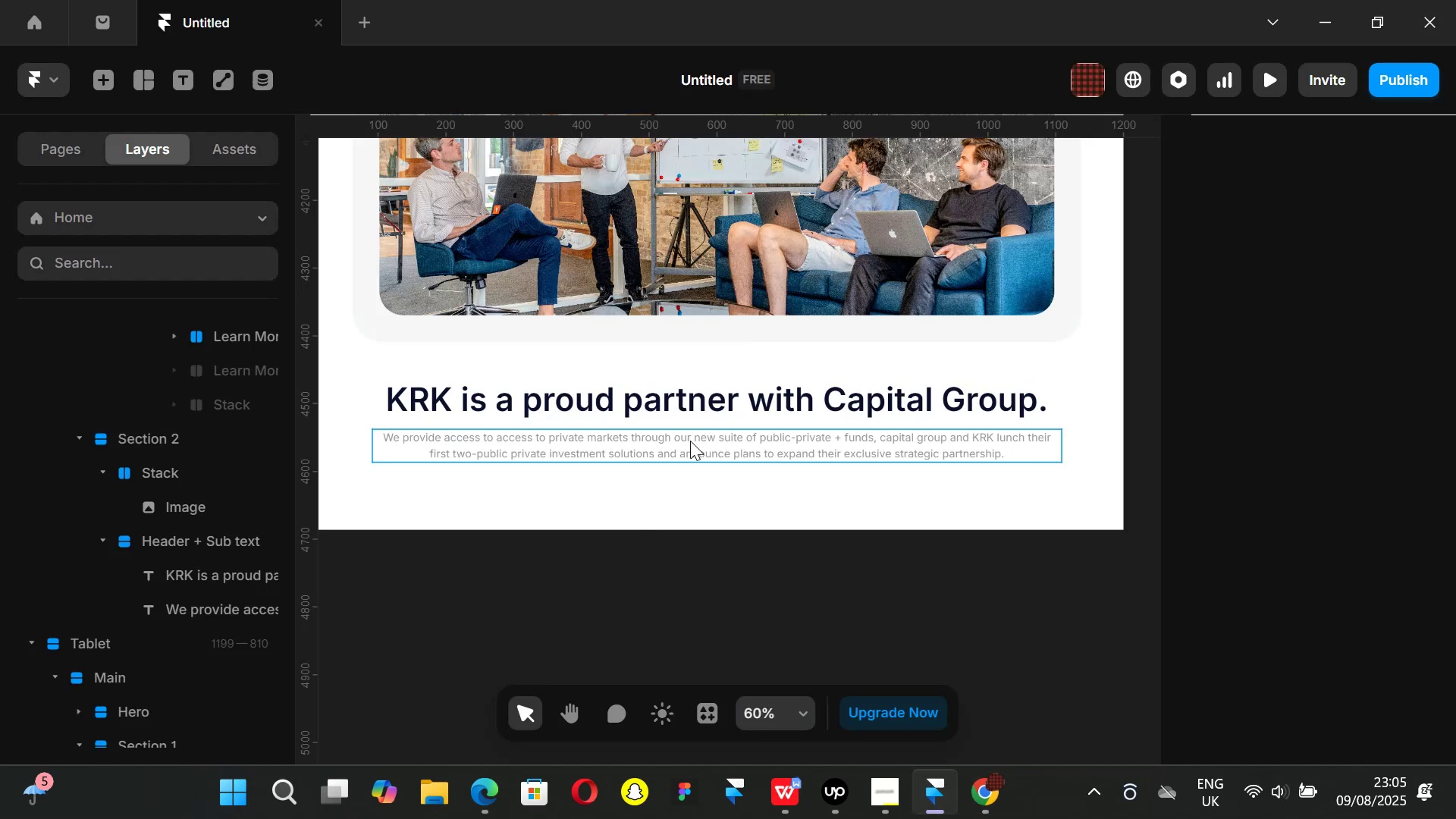 
hold_key(key=ControlLeft, duration=1.51)
scroll: coordinate [521, 554], scroll_direction: down, amount: 2.0
 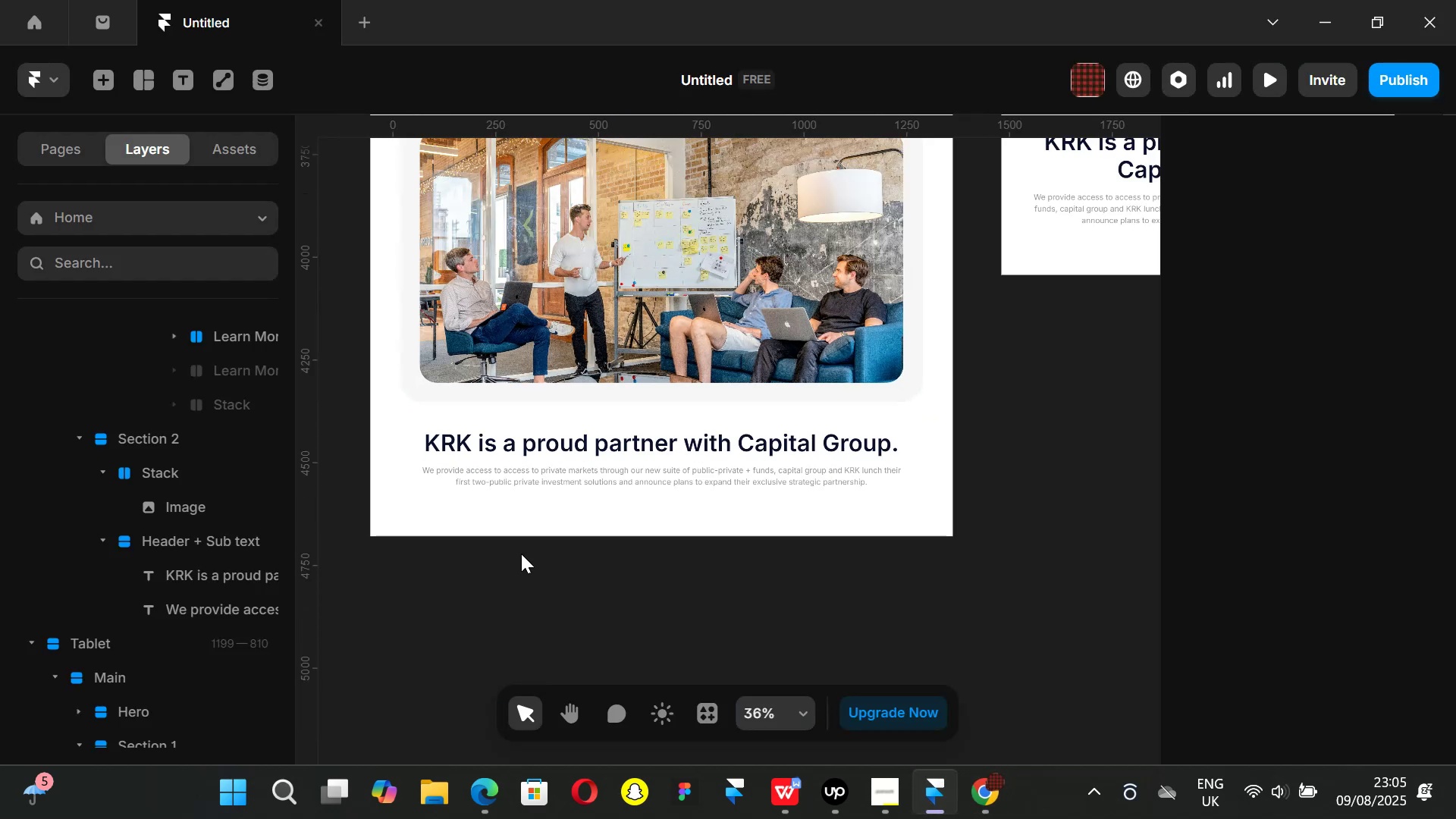 
hold_key(key=ControlLeft, duration=0.92)
 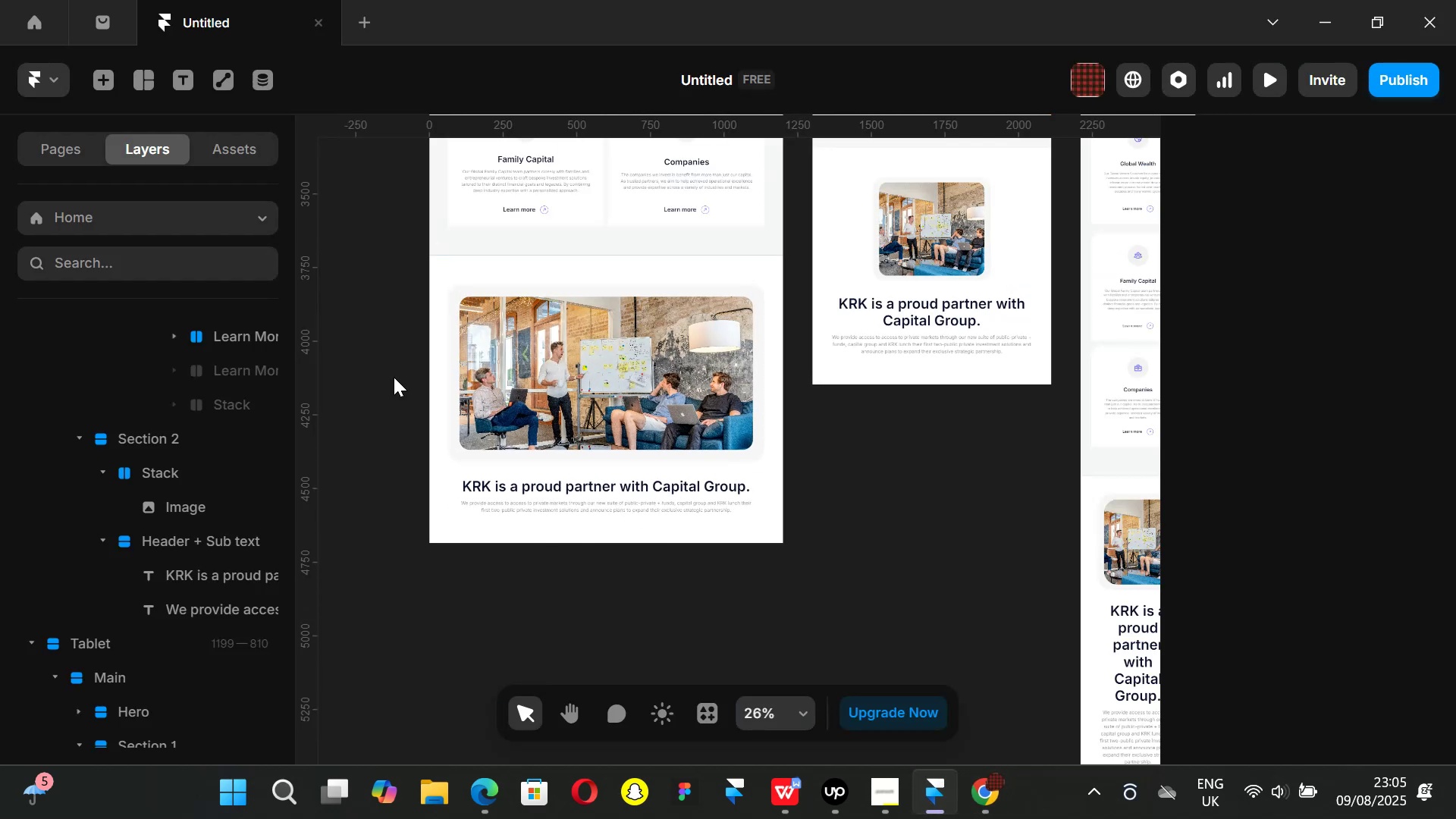 
key(Control+ControlLeft)
 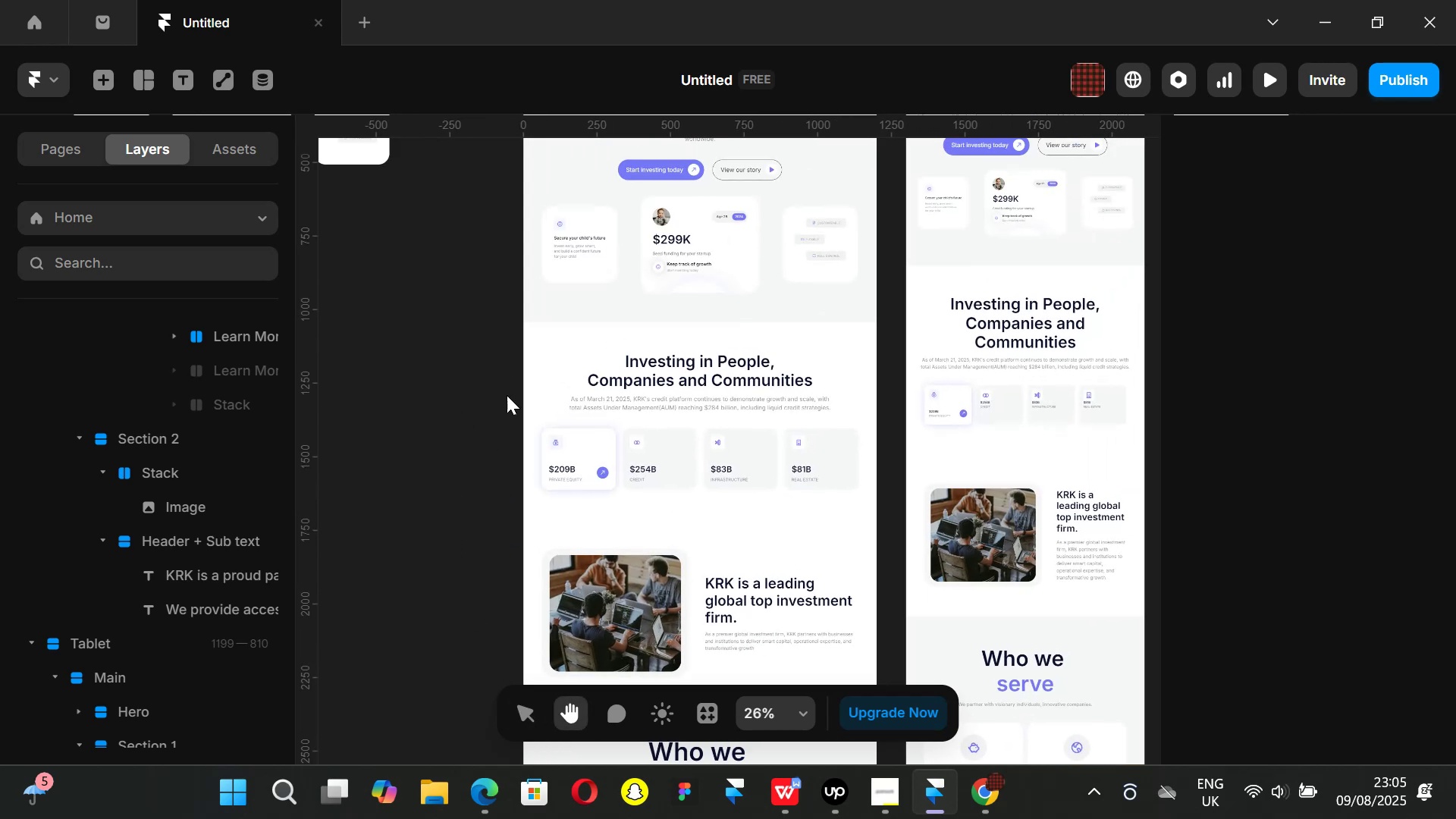 
left_click([675, 174])
 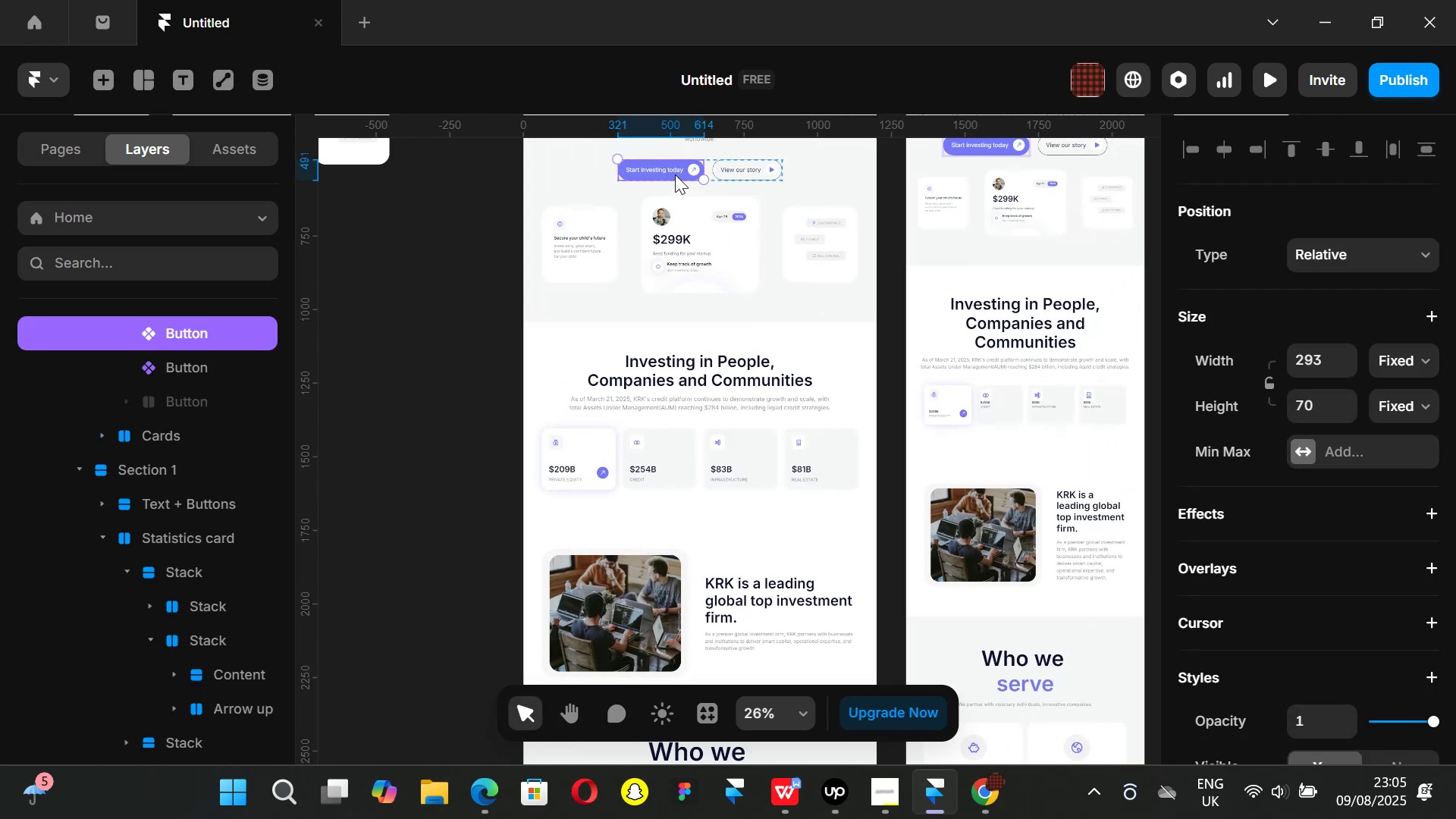 
key(Control+ControlLeft)
 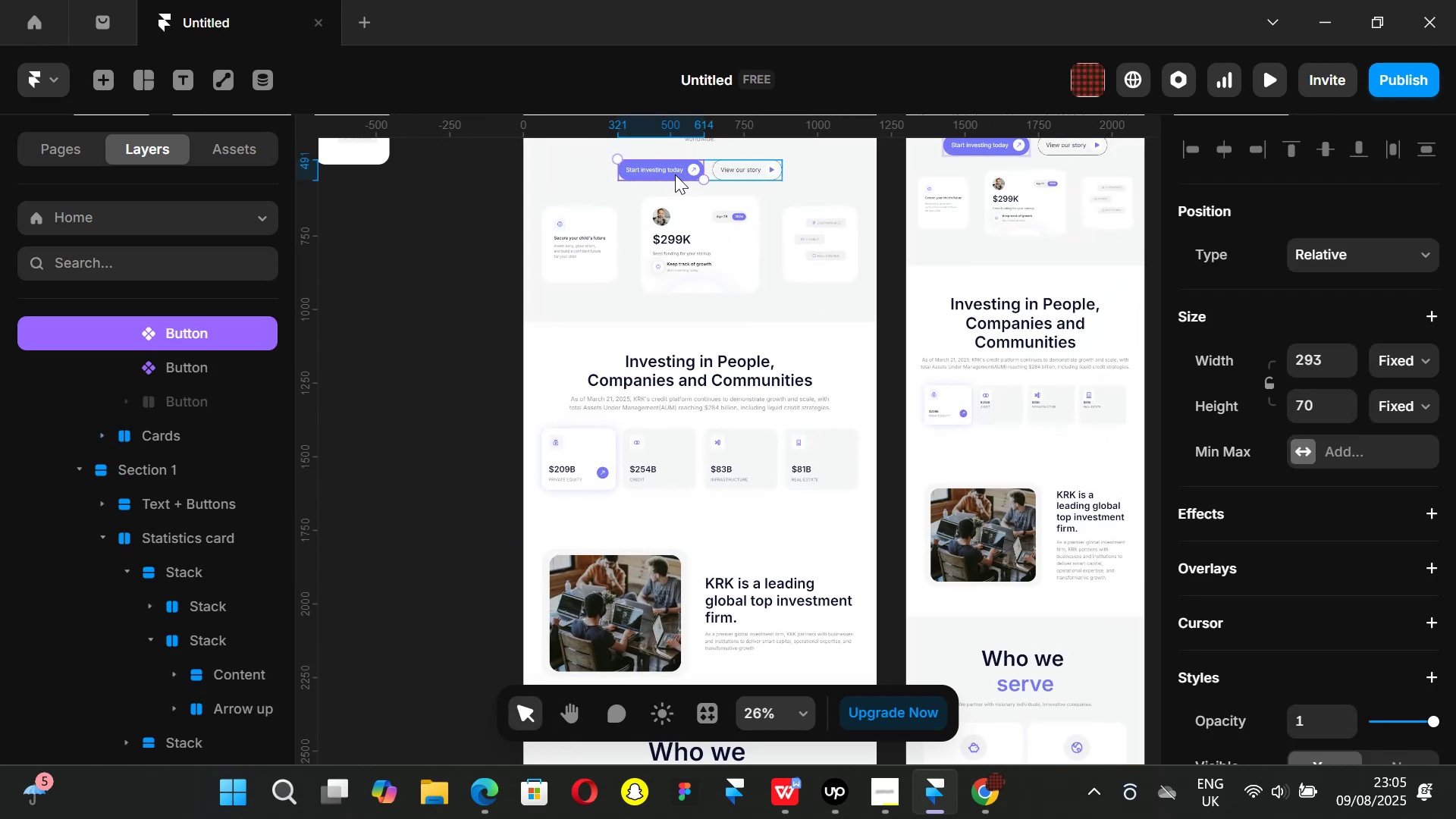 
key(Control+C)
 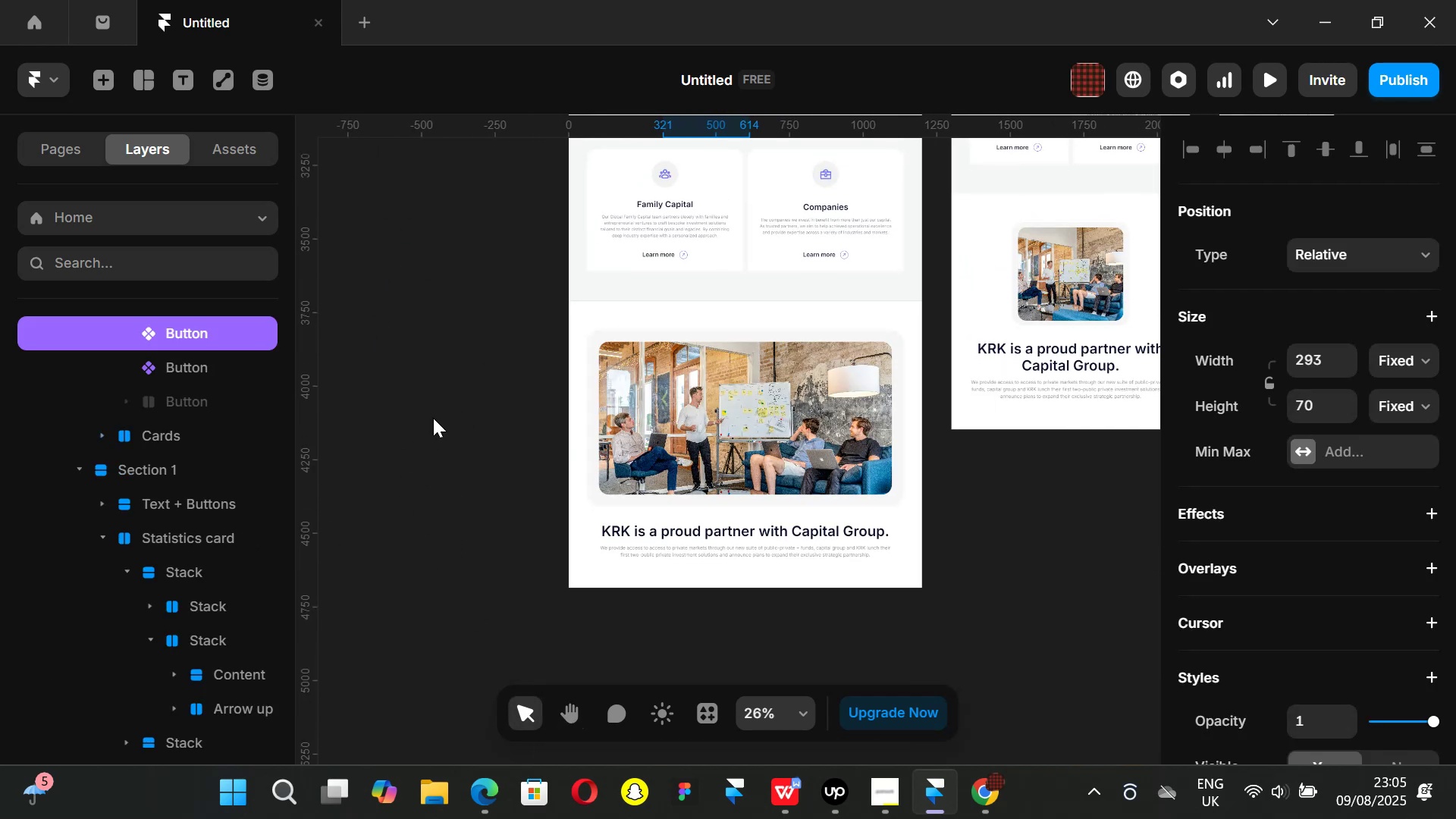 
wait(9.47)
 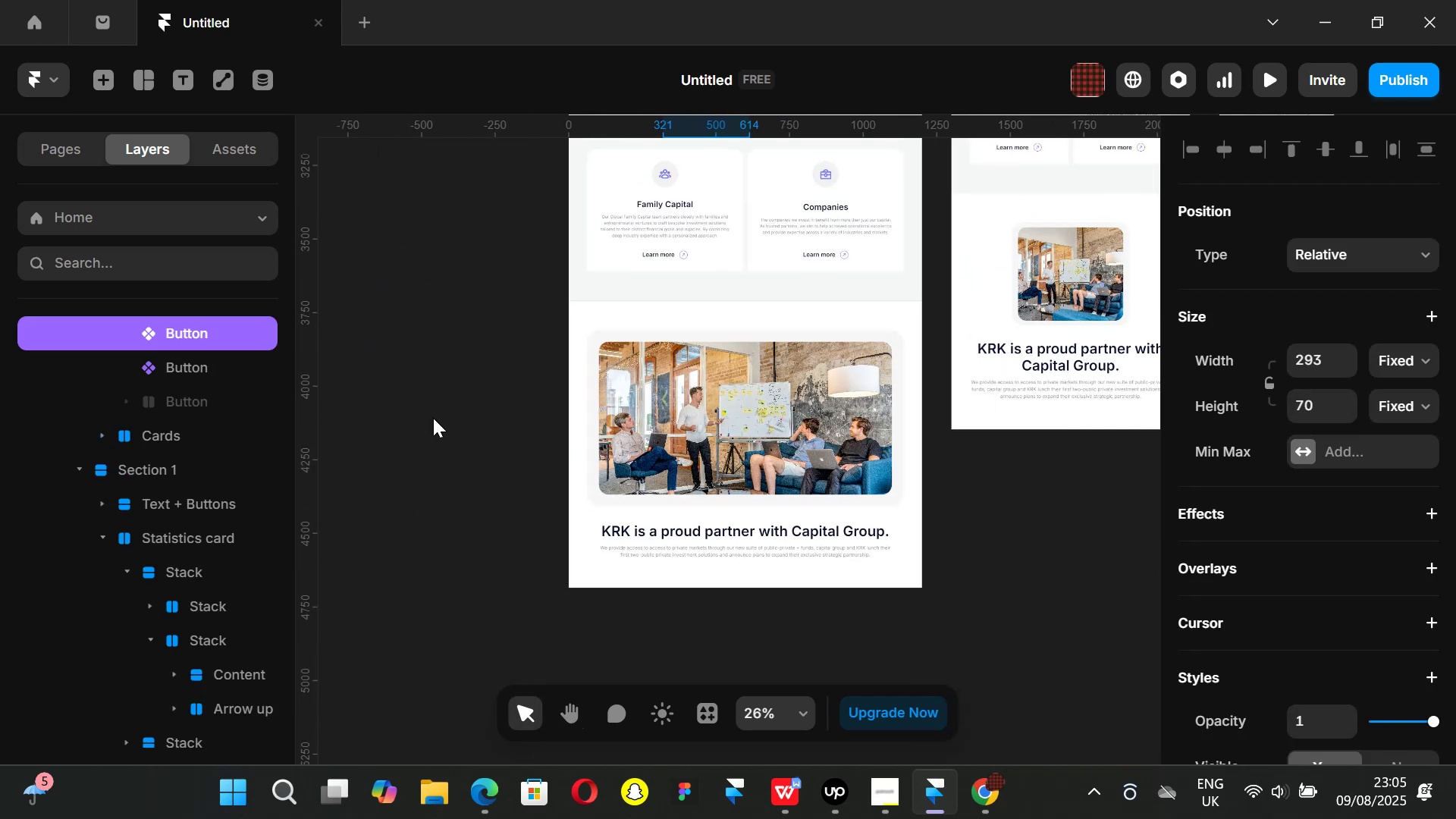 
left_click([983, 799])
 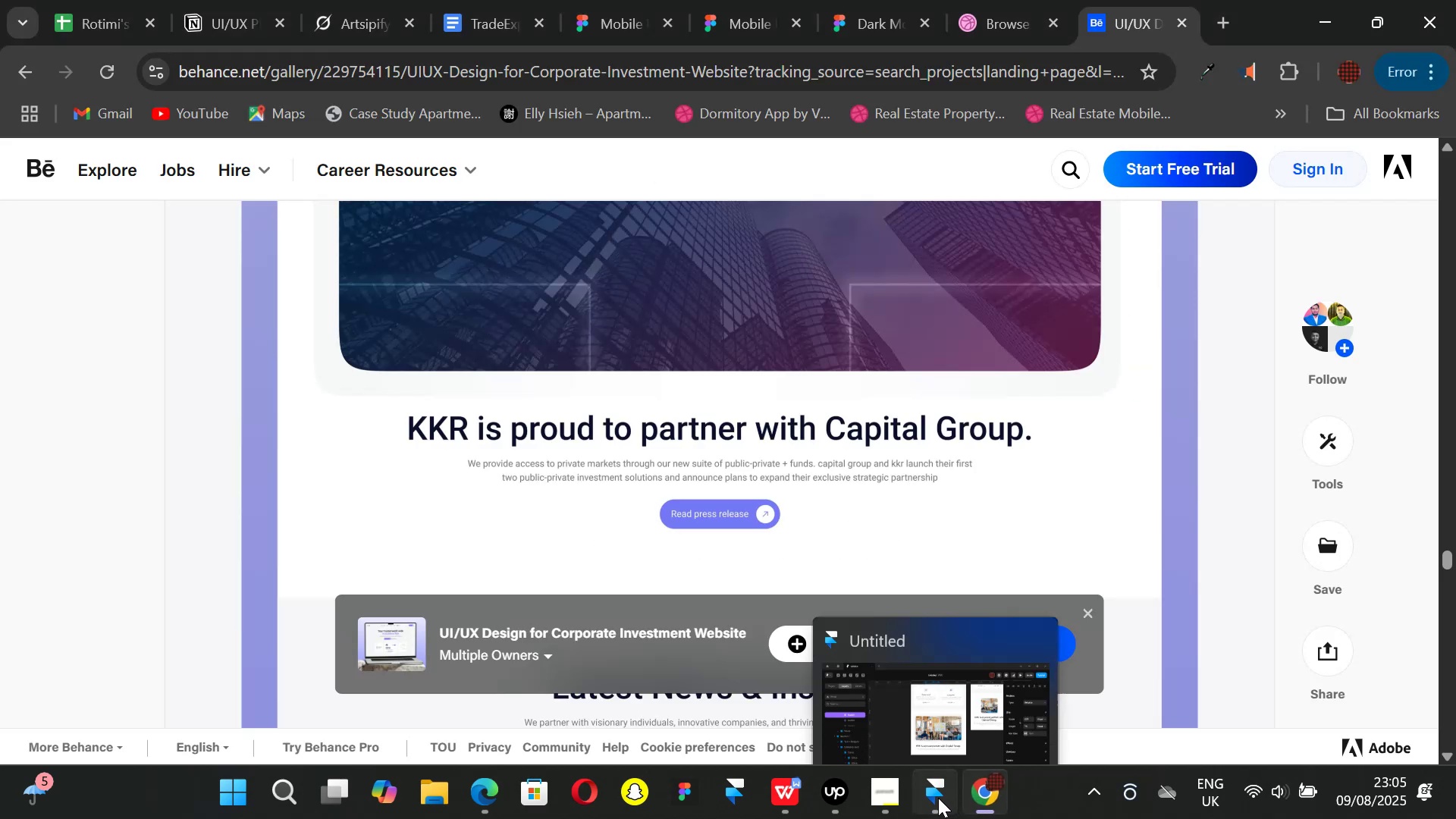 
left_click([938, 798])
 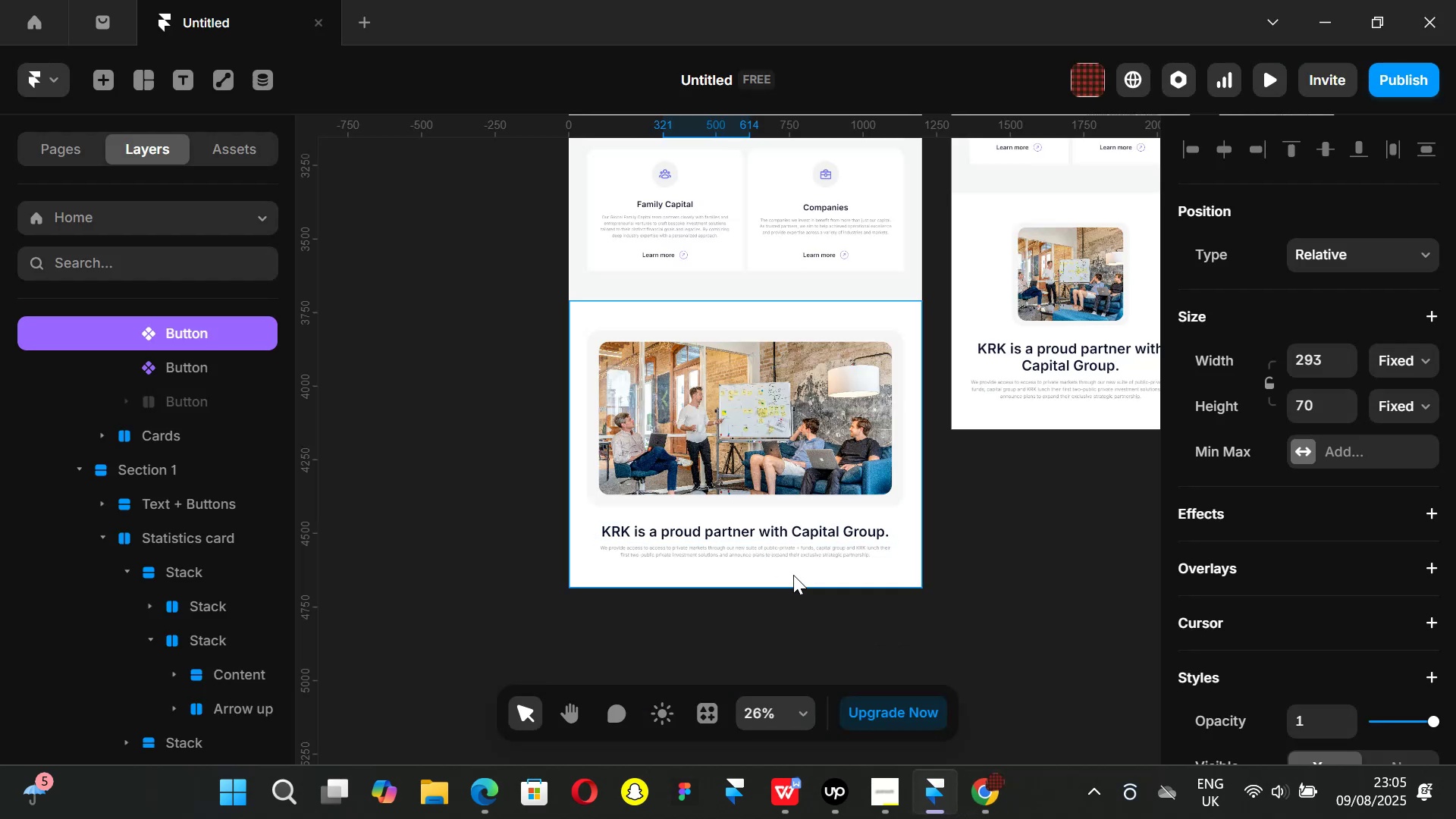 
left_click([795, 575])
 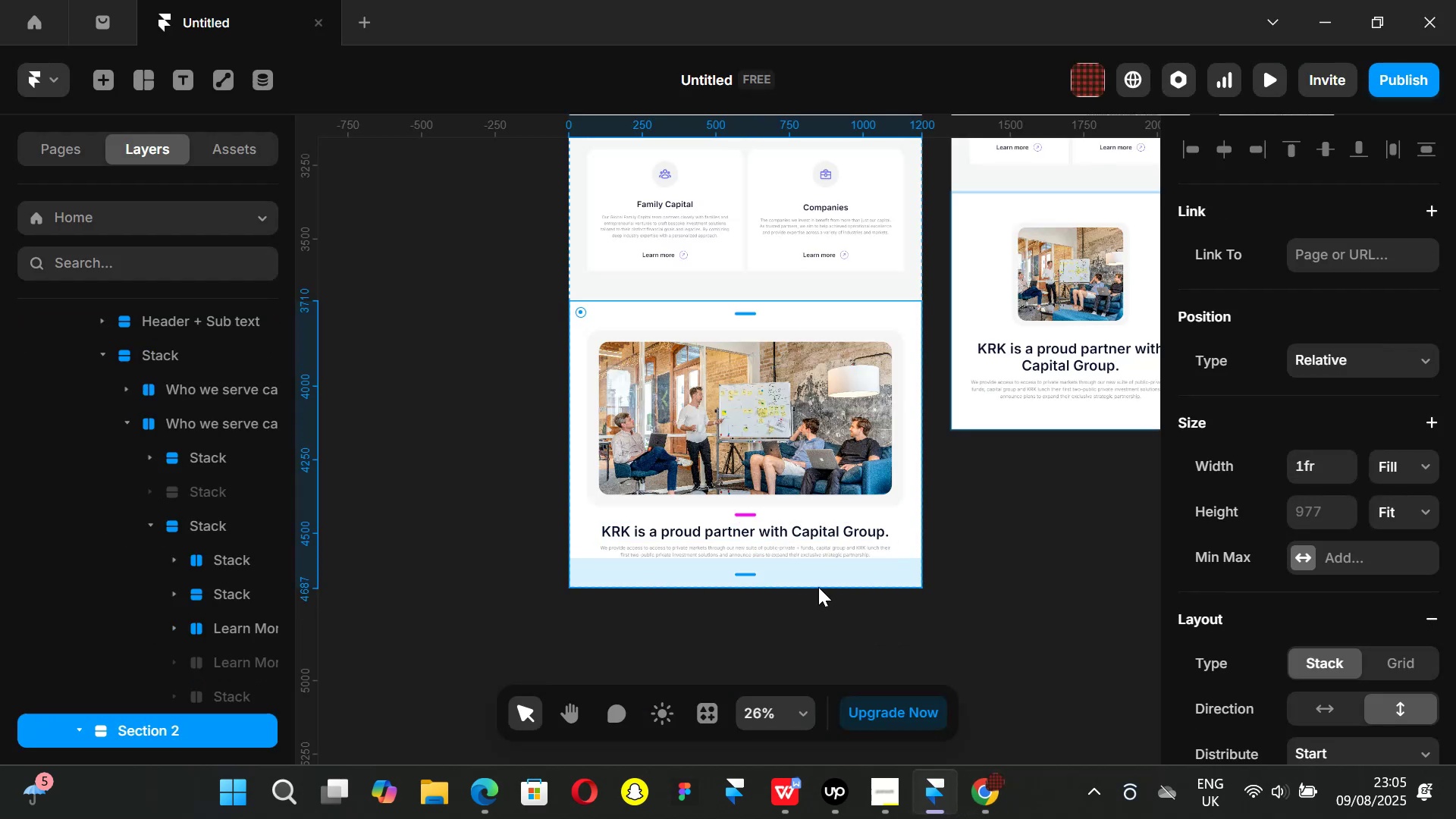 
key(Control+ControlLeft)
 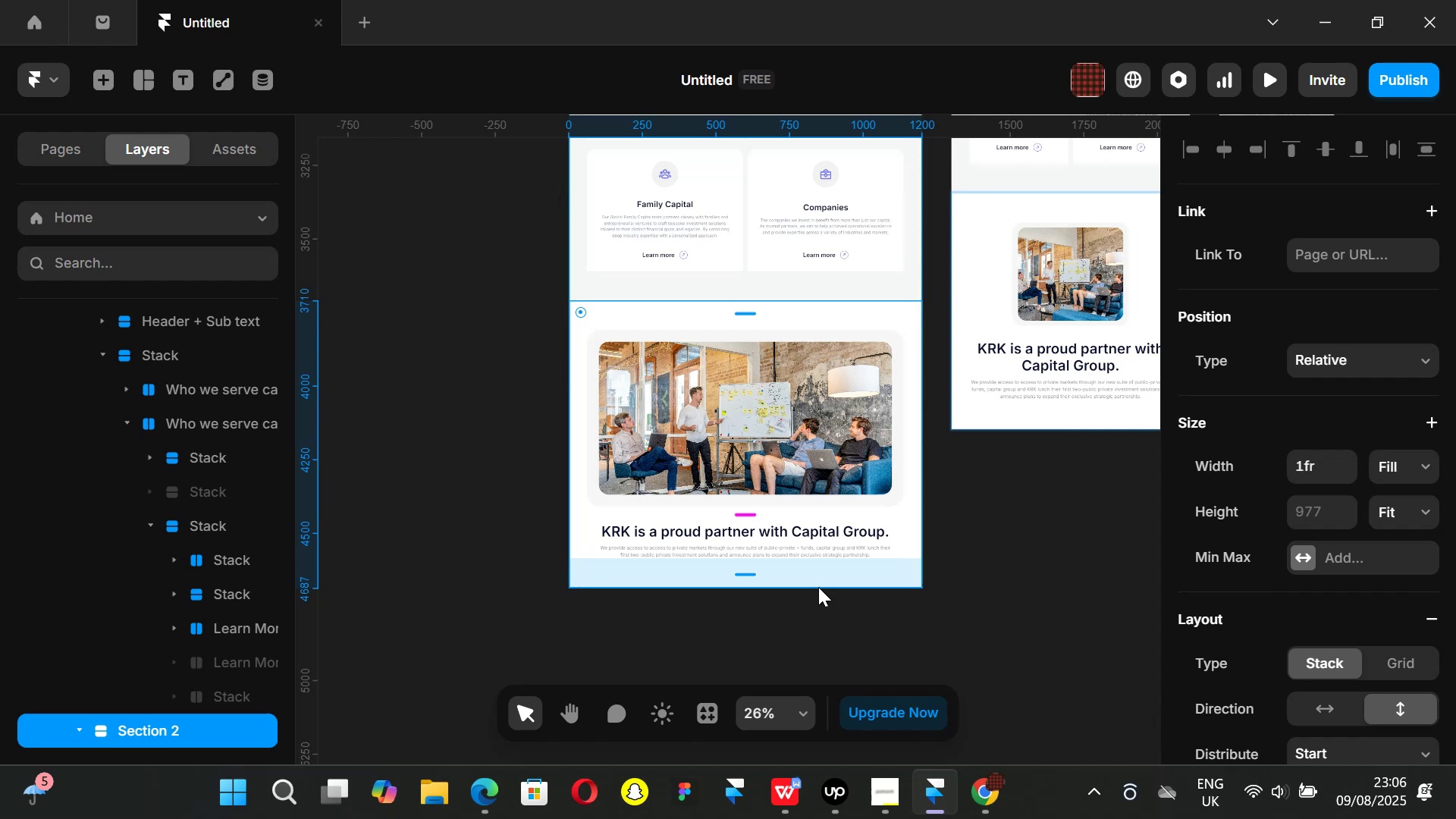 
key(Control+V)
 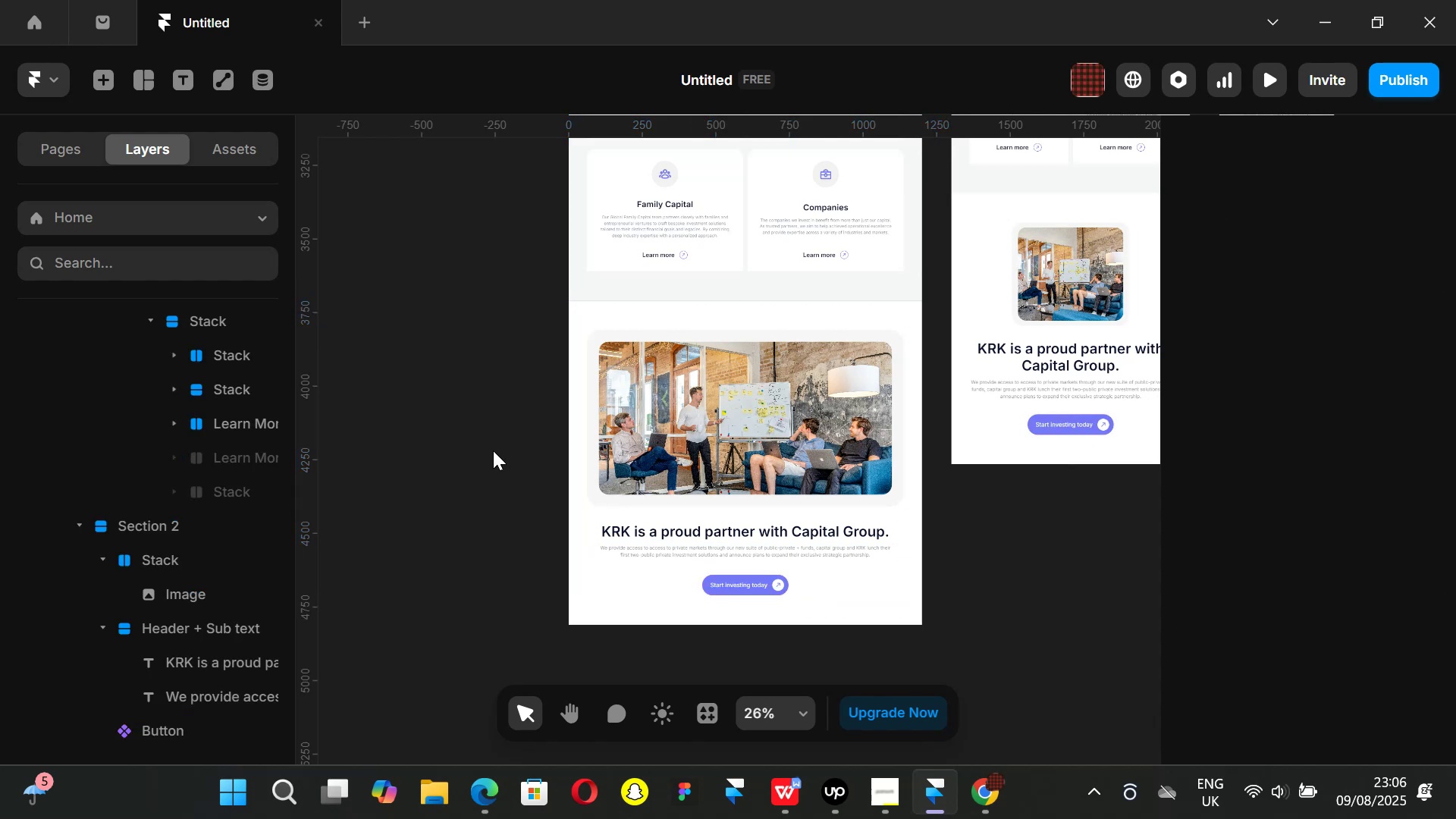 
hold_key(key=ControlLeft, duration=0.71)
scroll: coordinate [799, 584], scroll_direction: up, amount: 2.0
 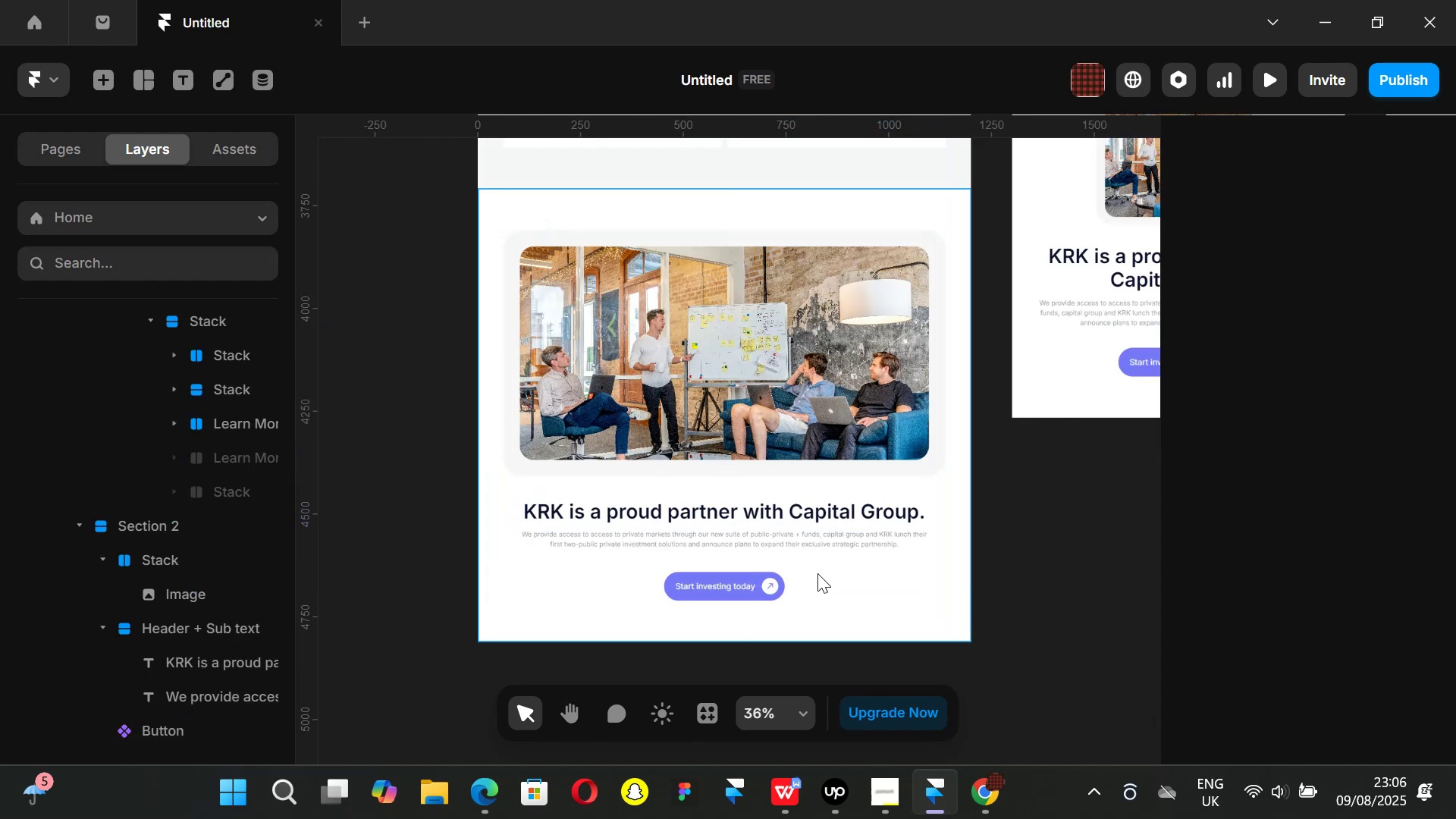 
left_click([817, 573])
 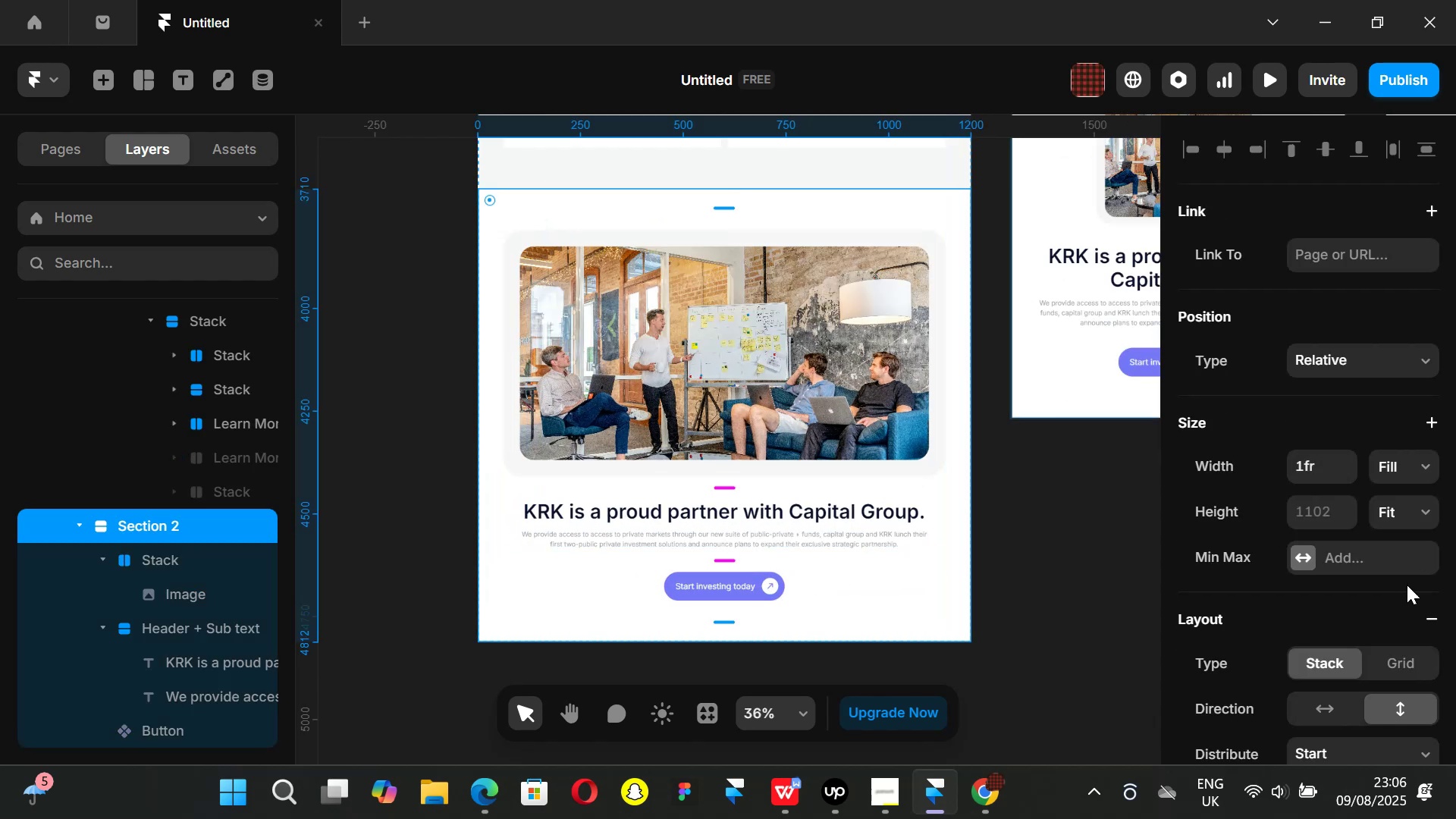 
scroll: coordinate [1364, 590], scroll_direction: down, amount: 2.0
 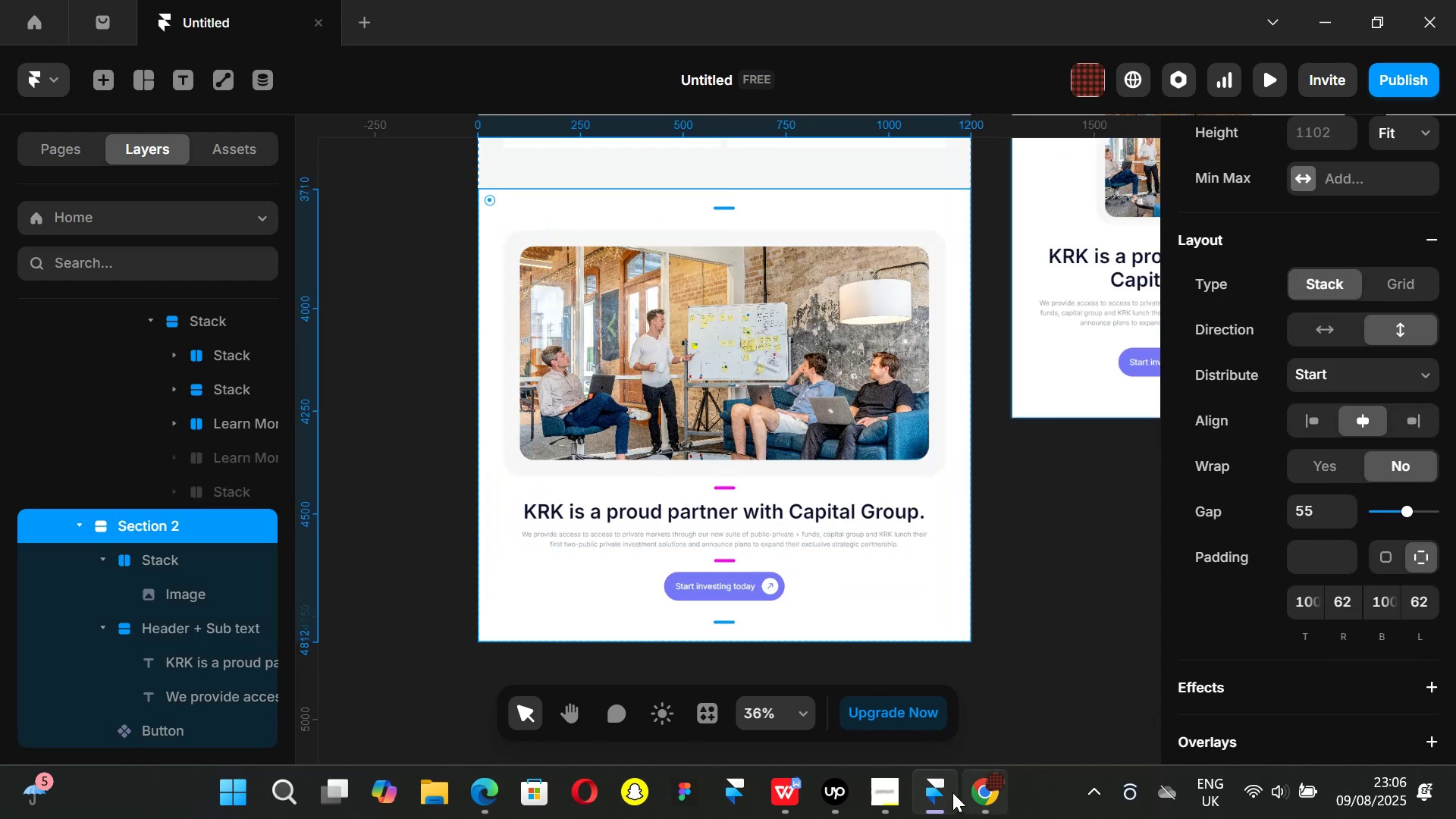 
left_click([992, 795])
 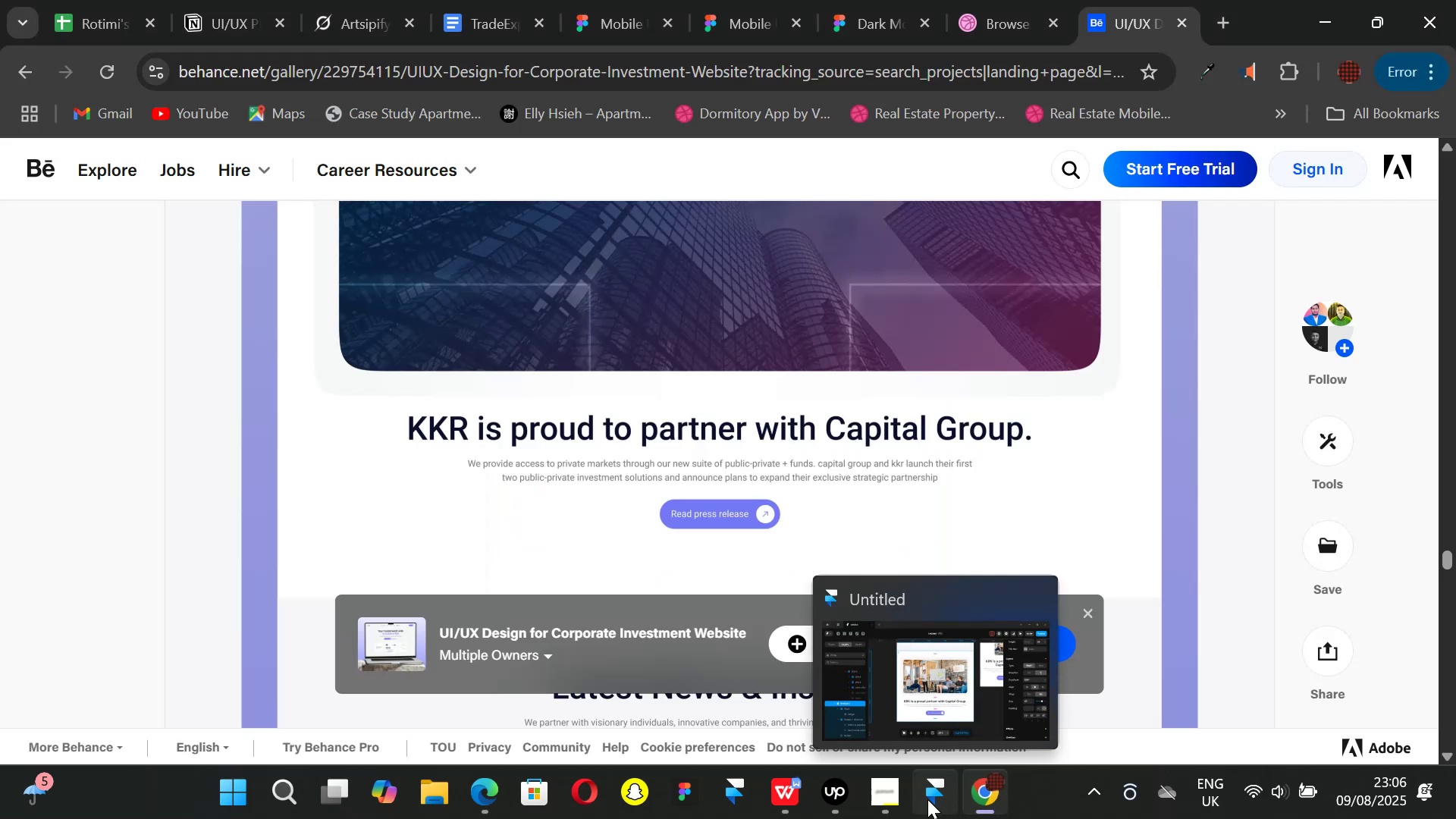 
left_click([927, 799])
 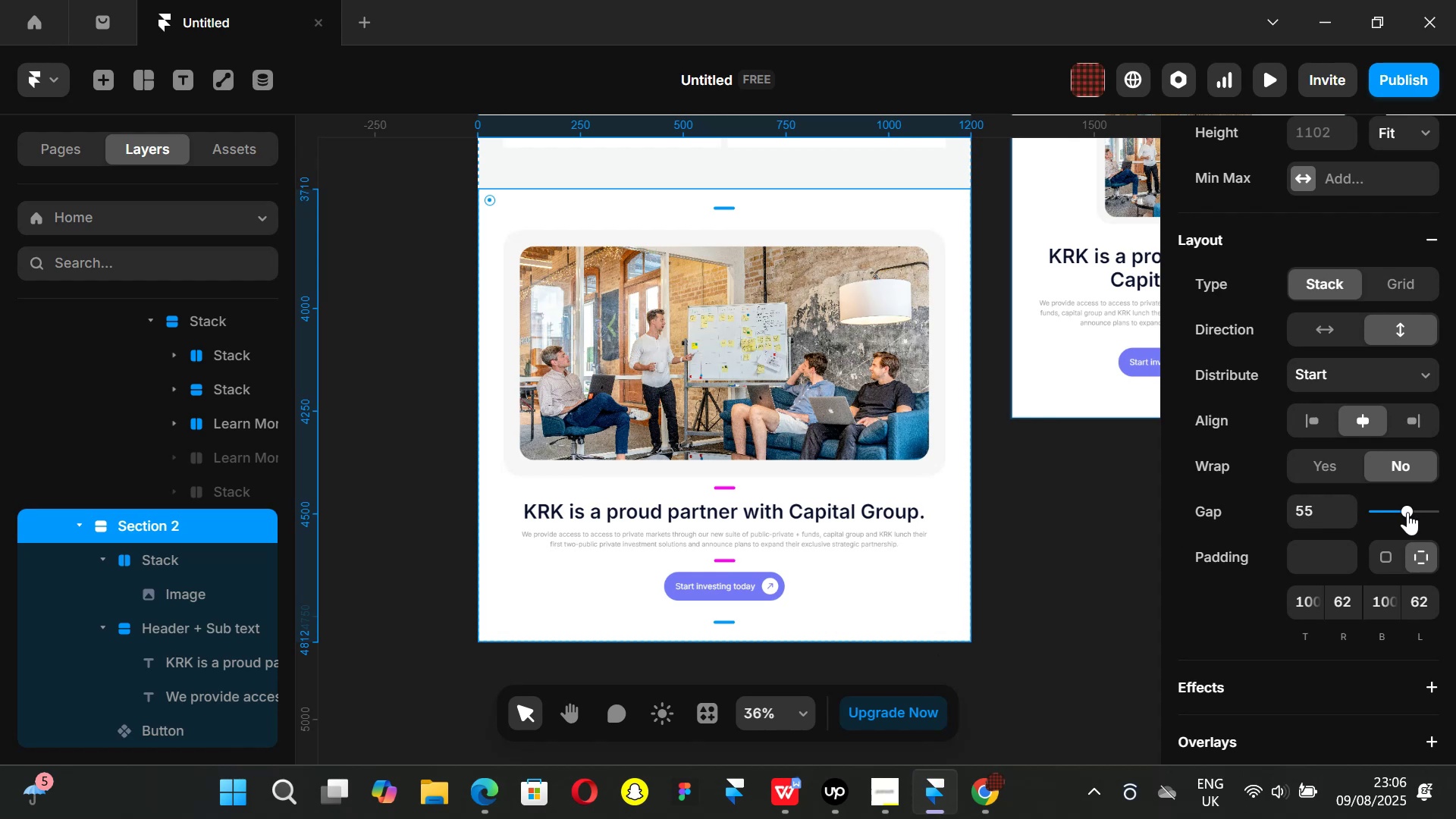 
left_click_drag(start_coordinate=[1407, 512], to_coordinate=[1386, 515])
 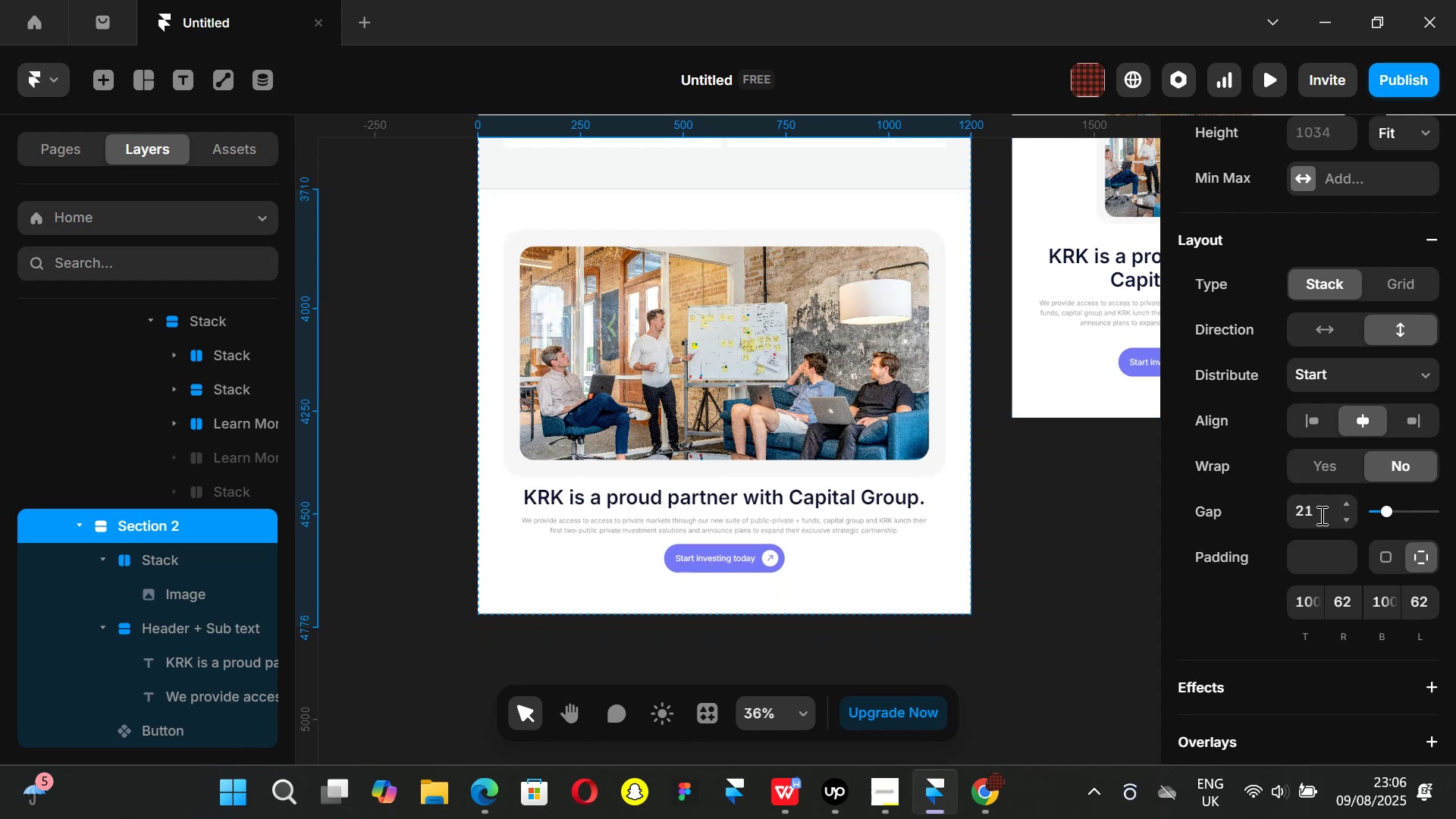 
left_click([1320, 515])
 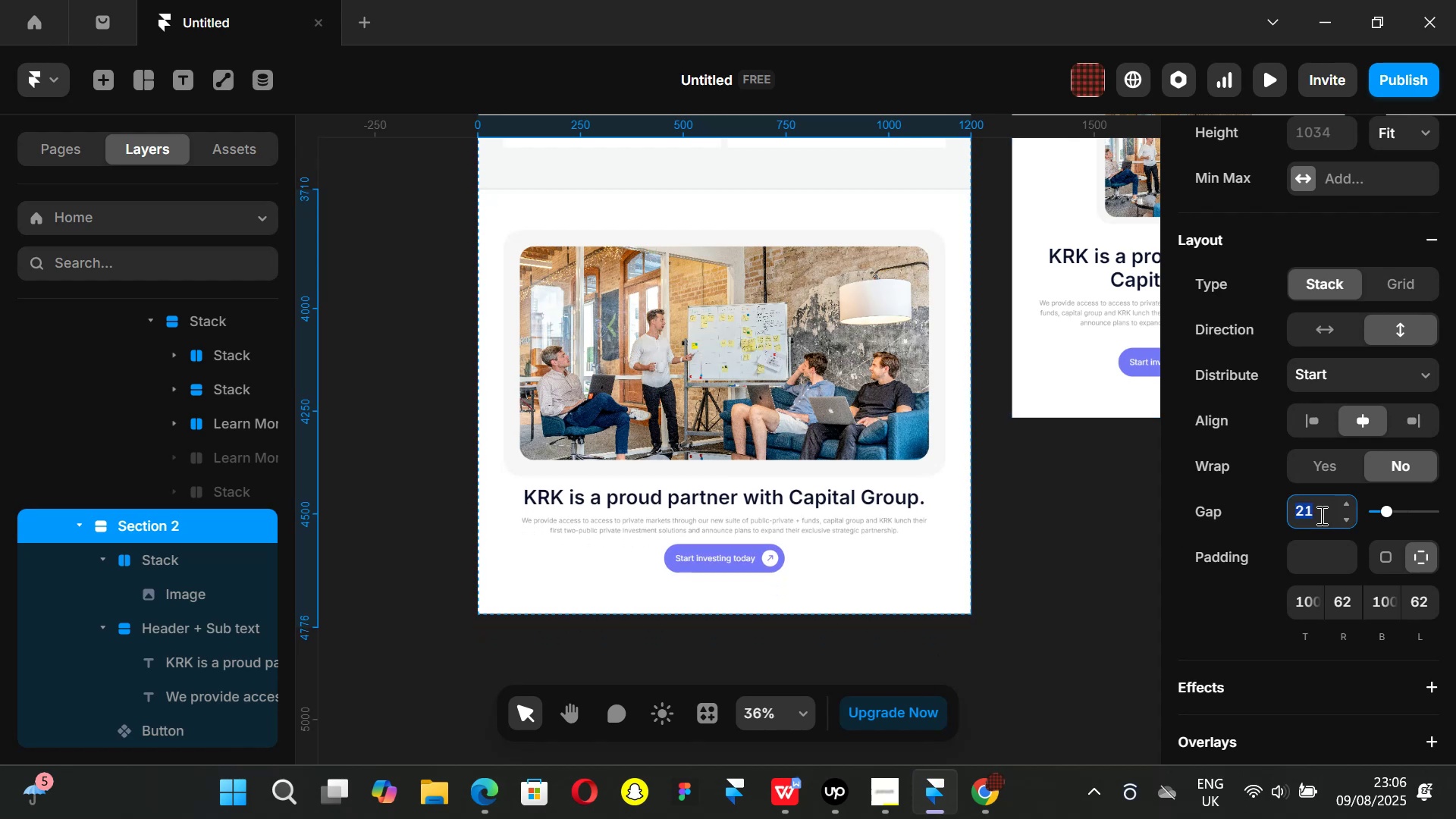 
type(24)
 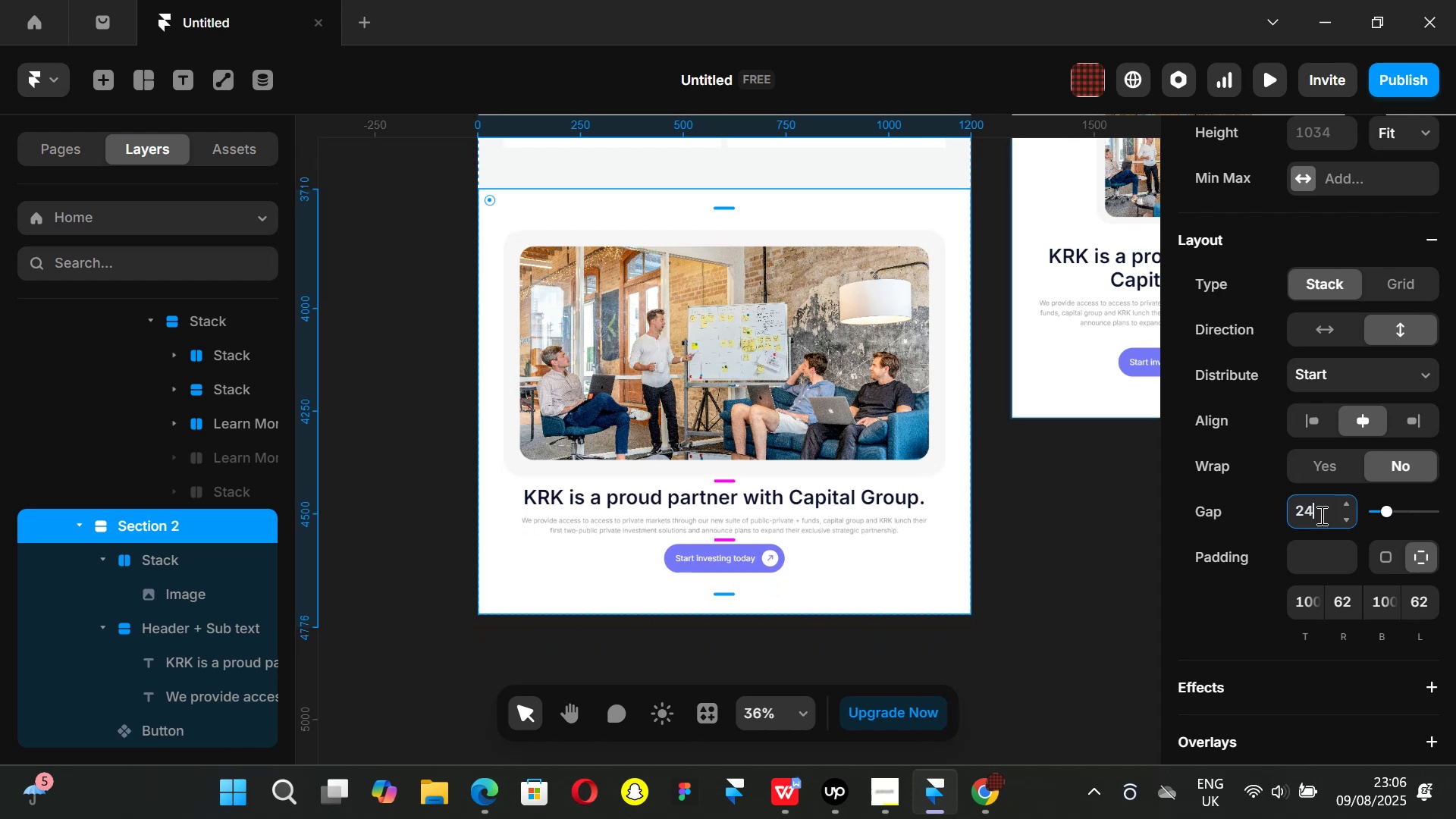 
key(Enter)
 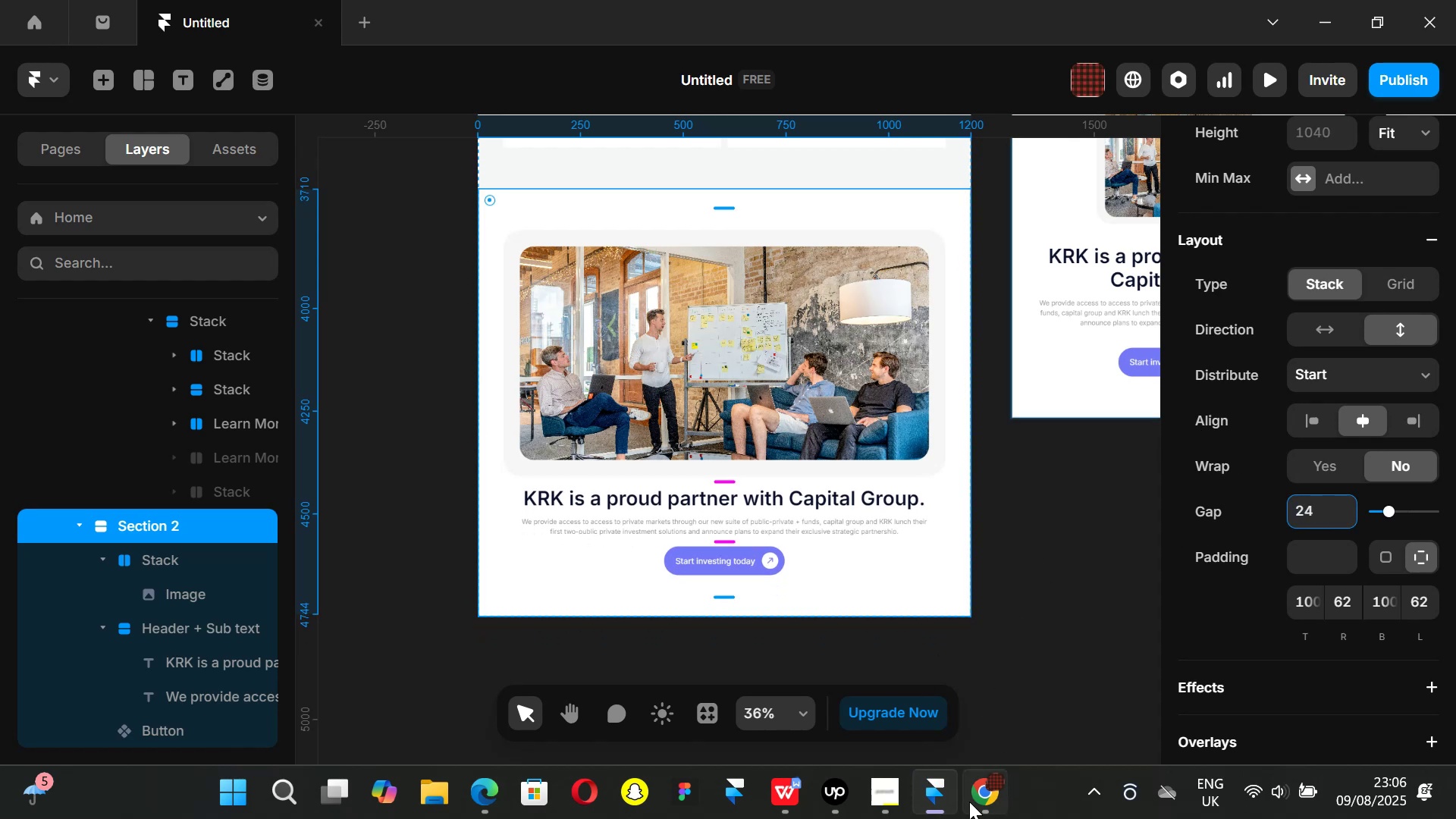 
left_click([972, 804])
 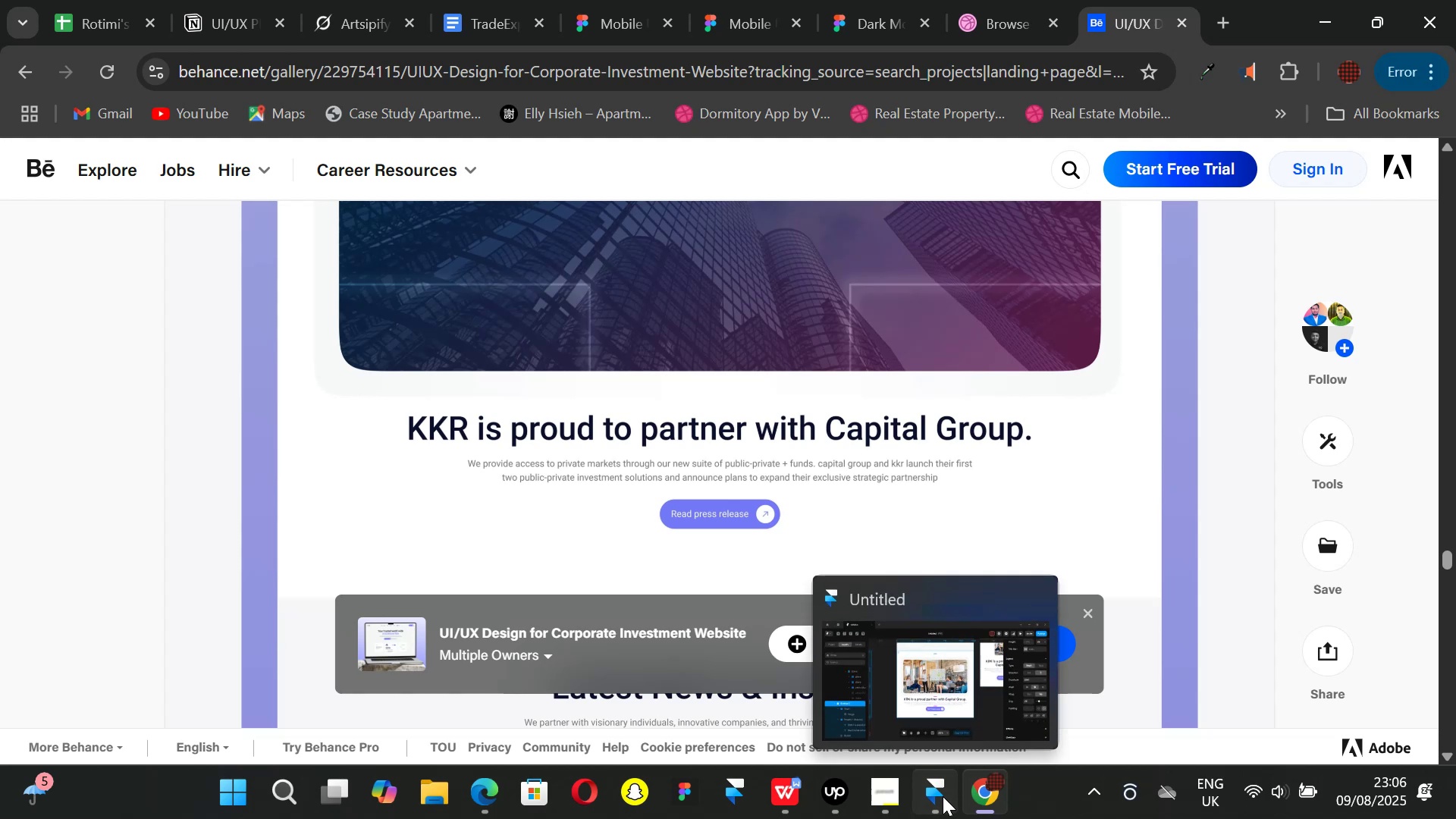 
left_click([943, 796])
 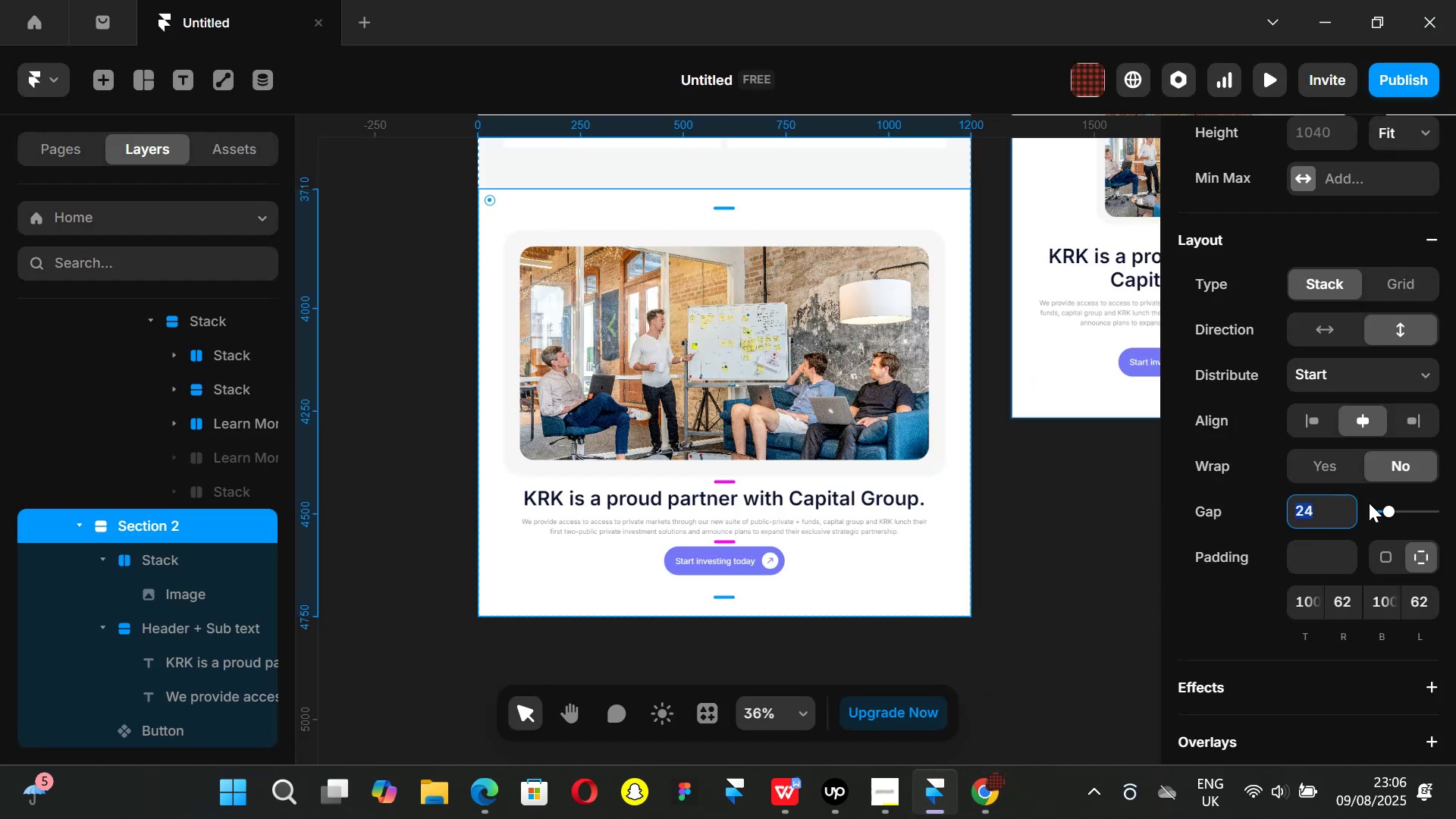 
type(32)
 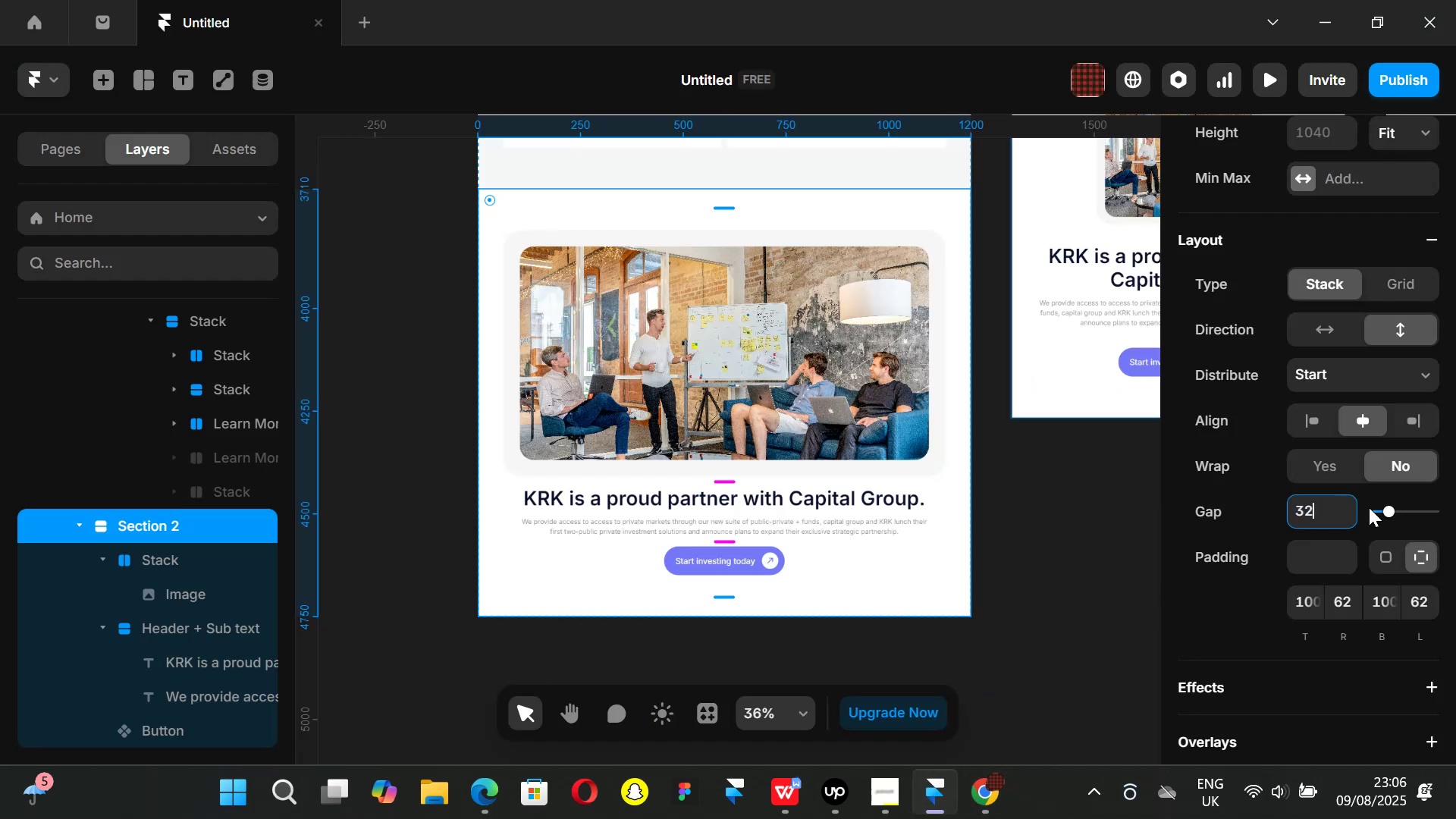 
key(Enter)
 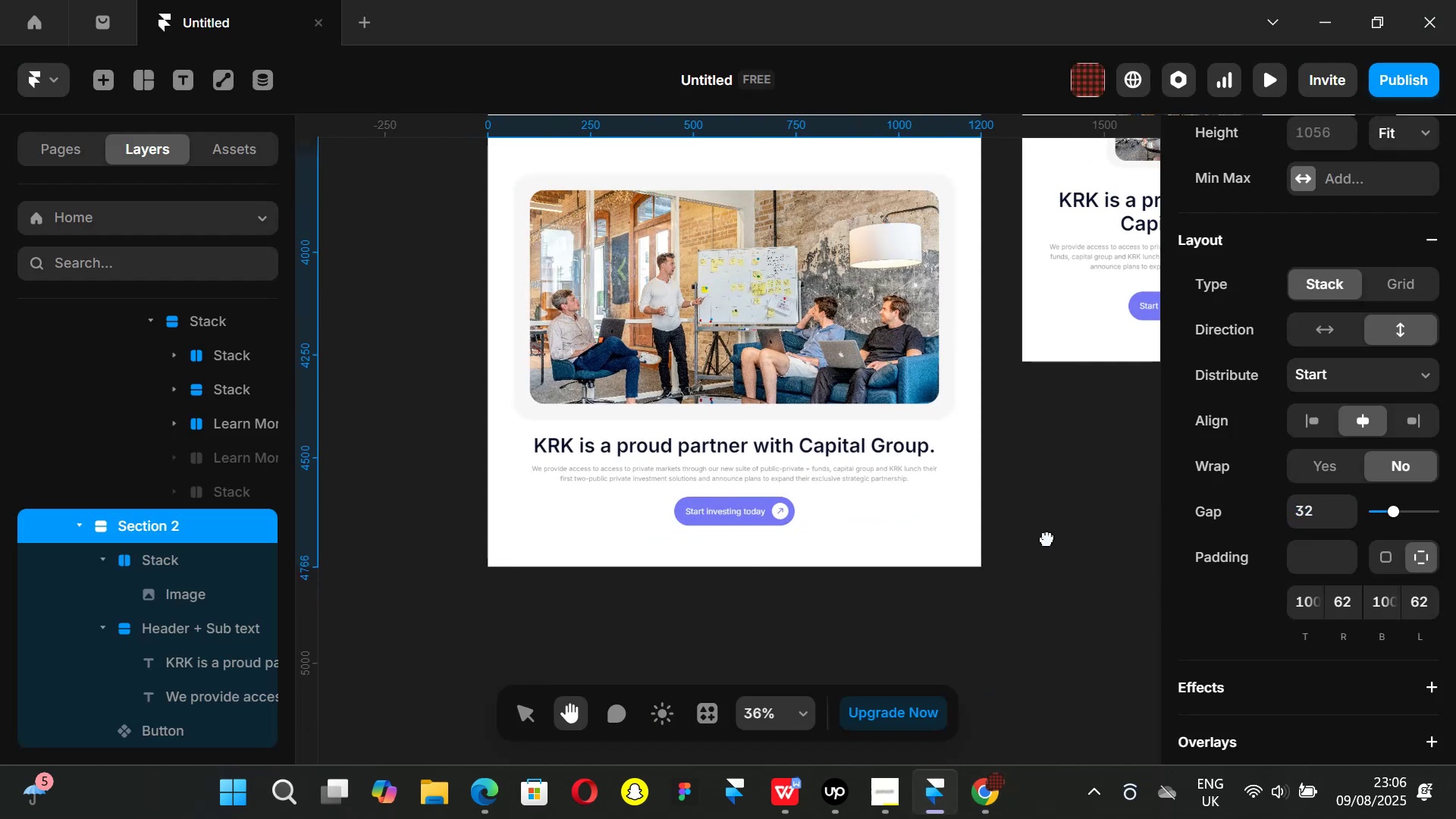 
left_click([987, 797])
 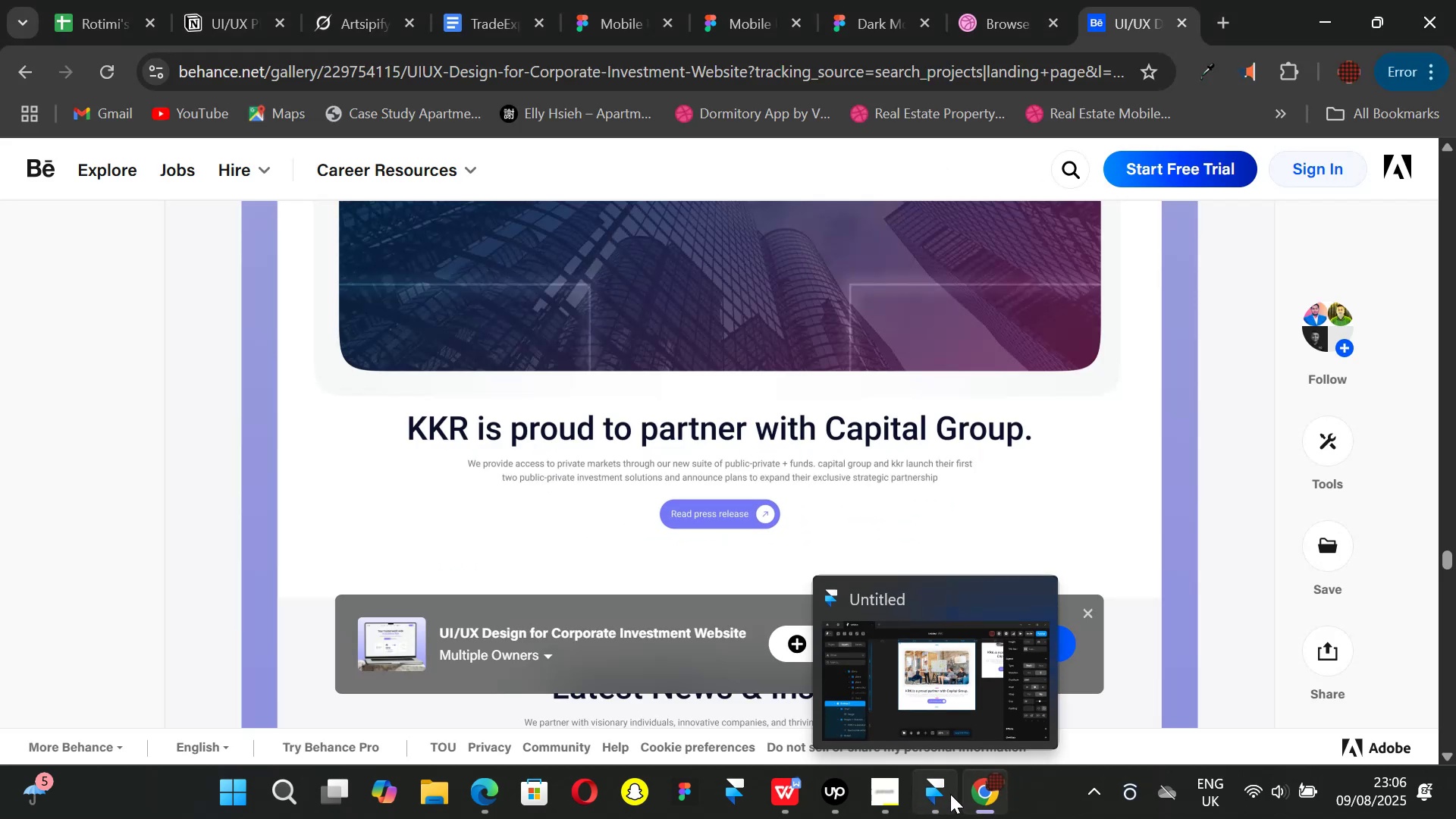 
left_click([950, 794])
 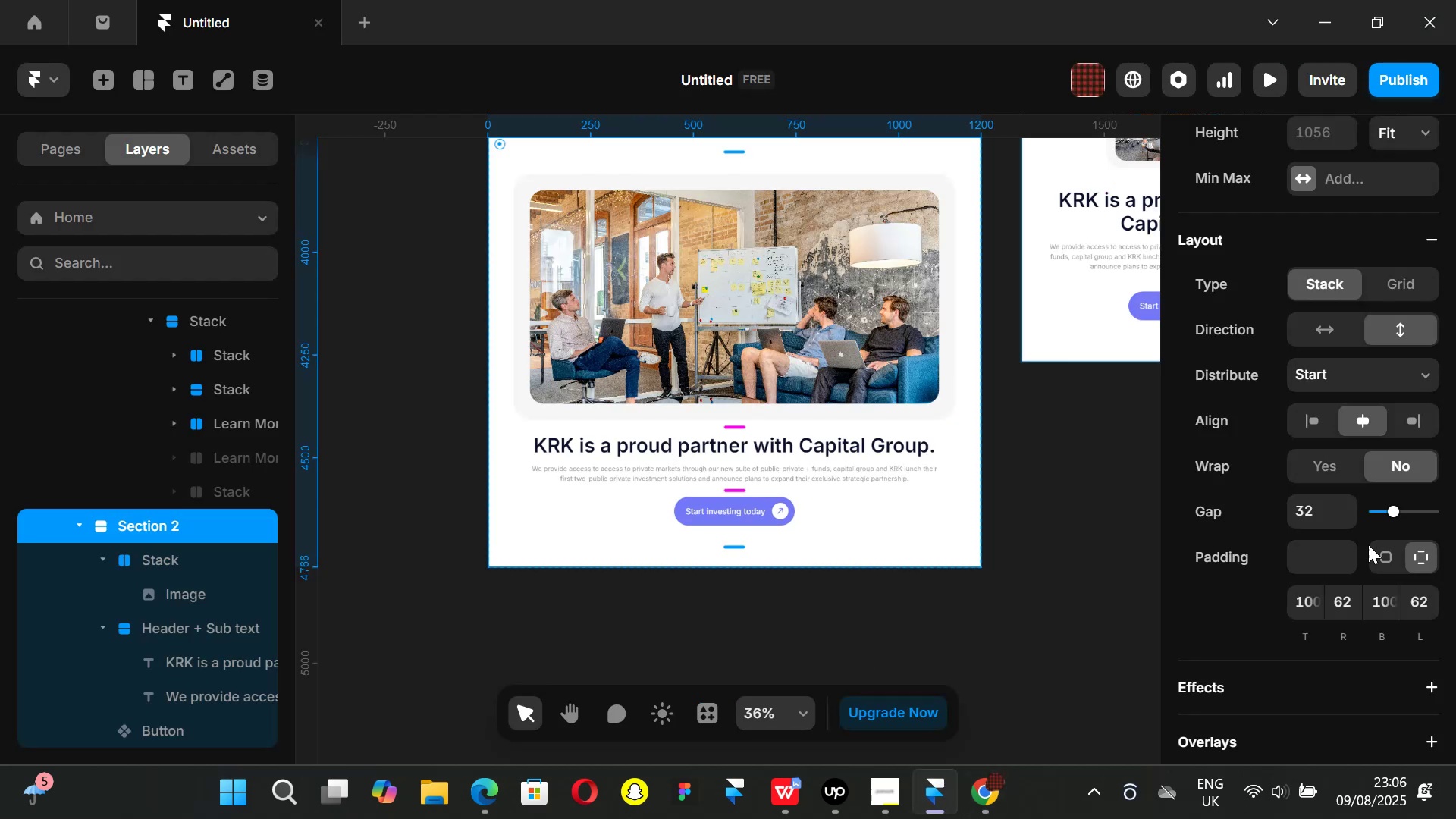 
scroll: coordinate [1348, 526], scroll_direction: down, amount: 5.0
 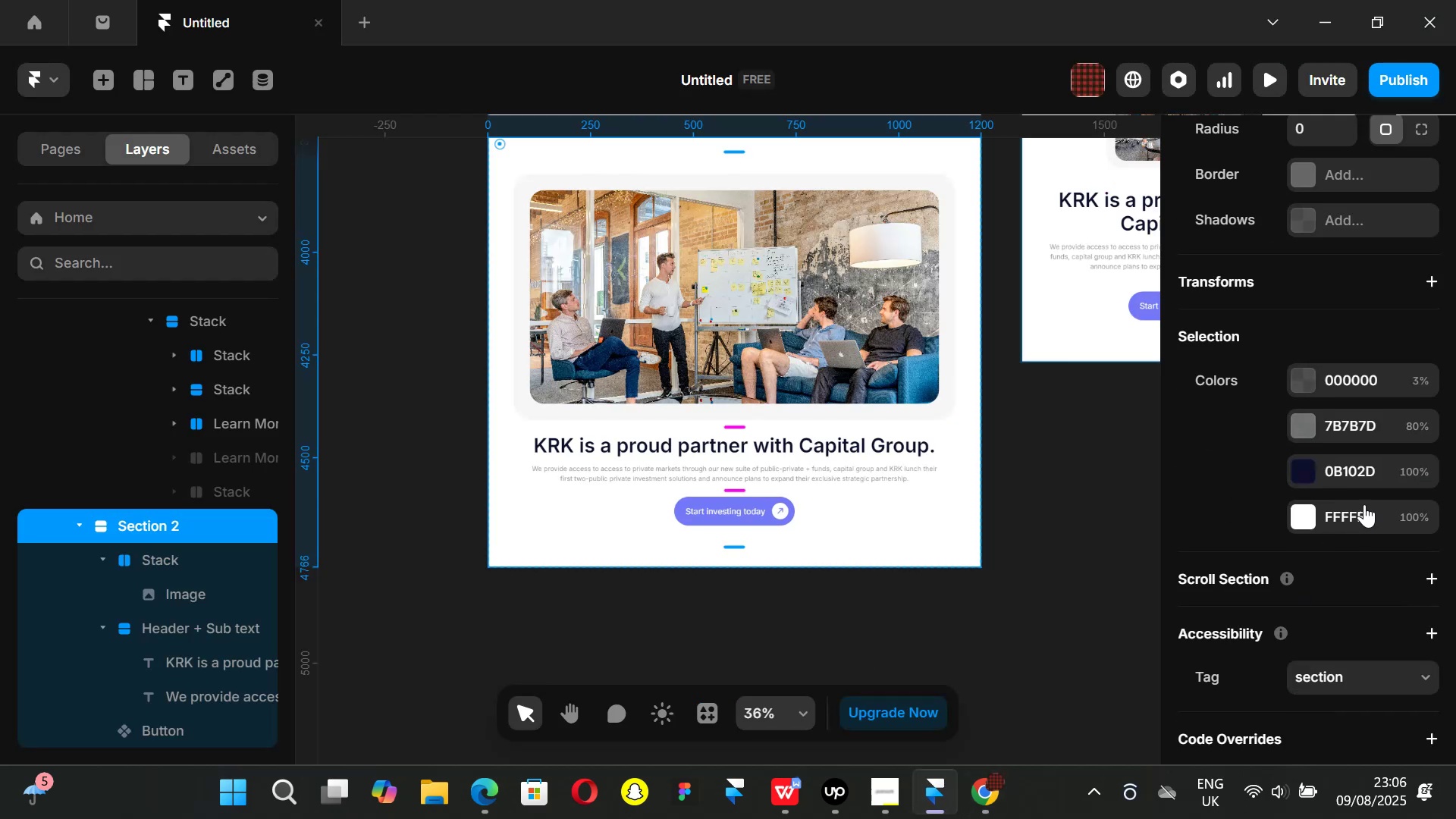 
scroll: coordinate [1362, 502], scroll_direction: up, amount: 1.0
 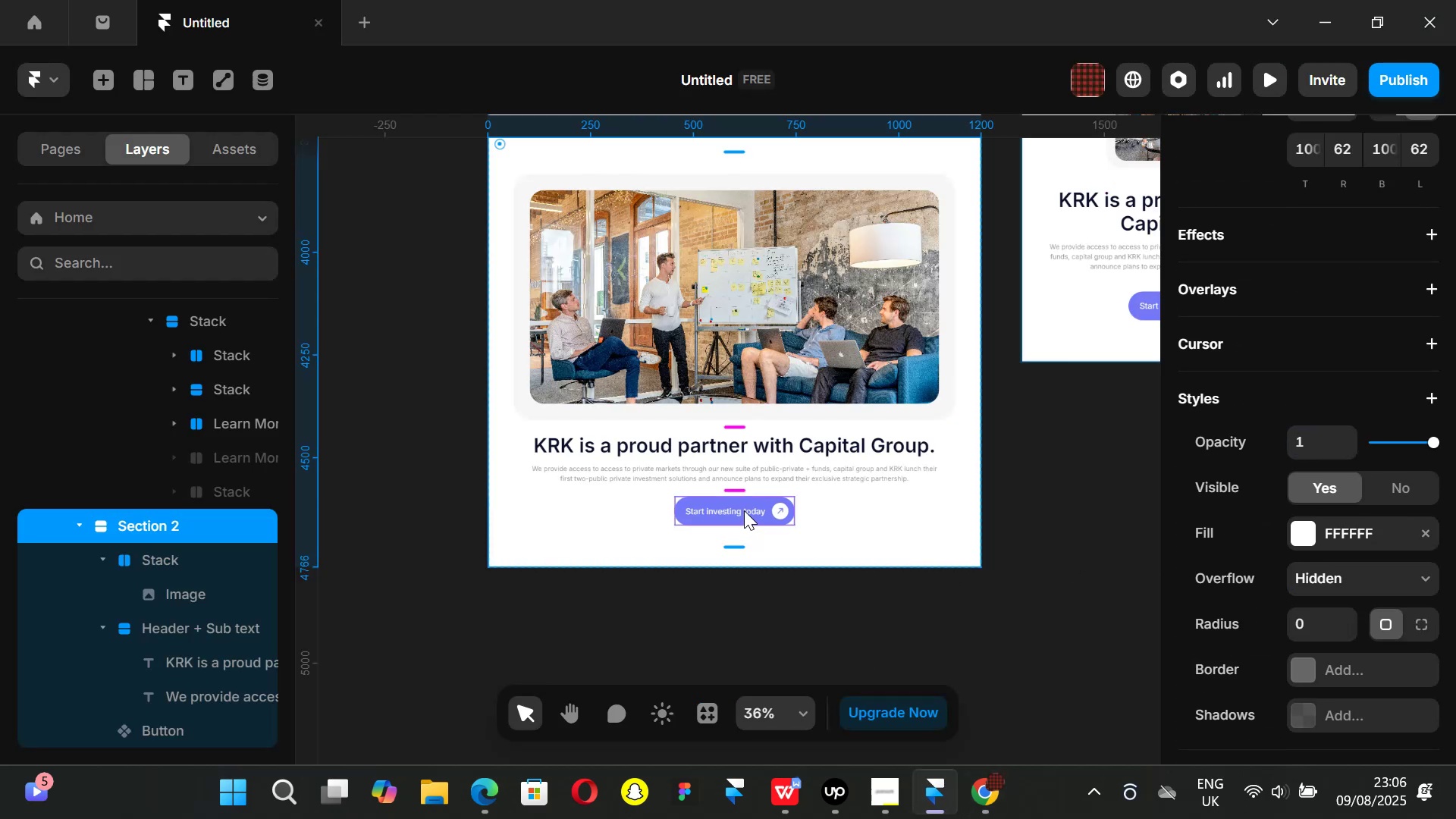 
left_click([744, 510])
 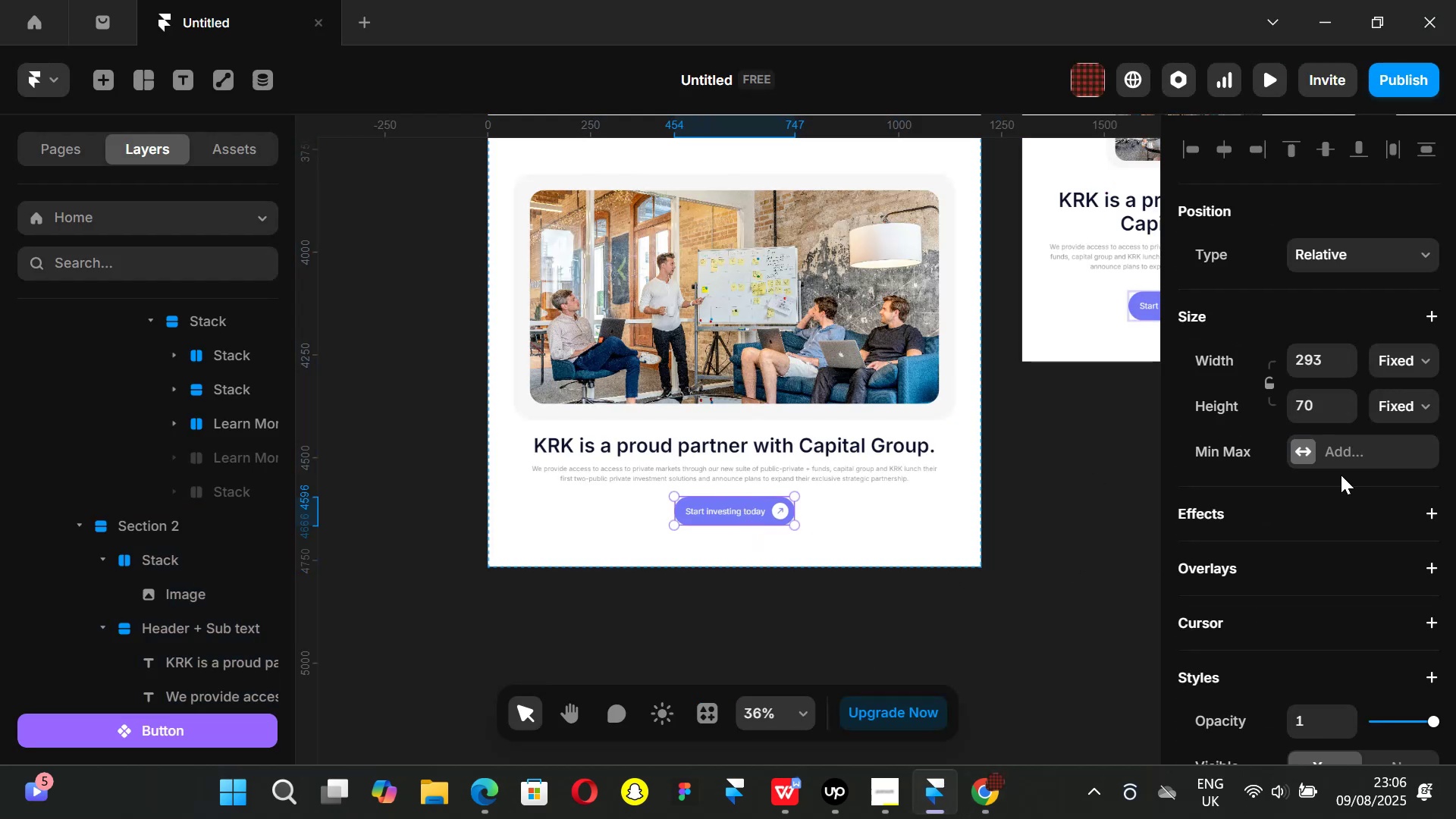 
scroll: coordinate [1349, 492], scroll_direction: down, amount: 6.0
 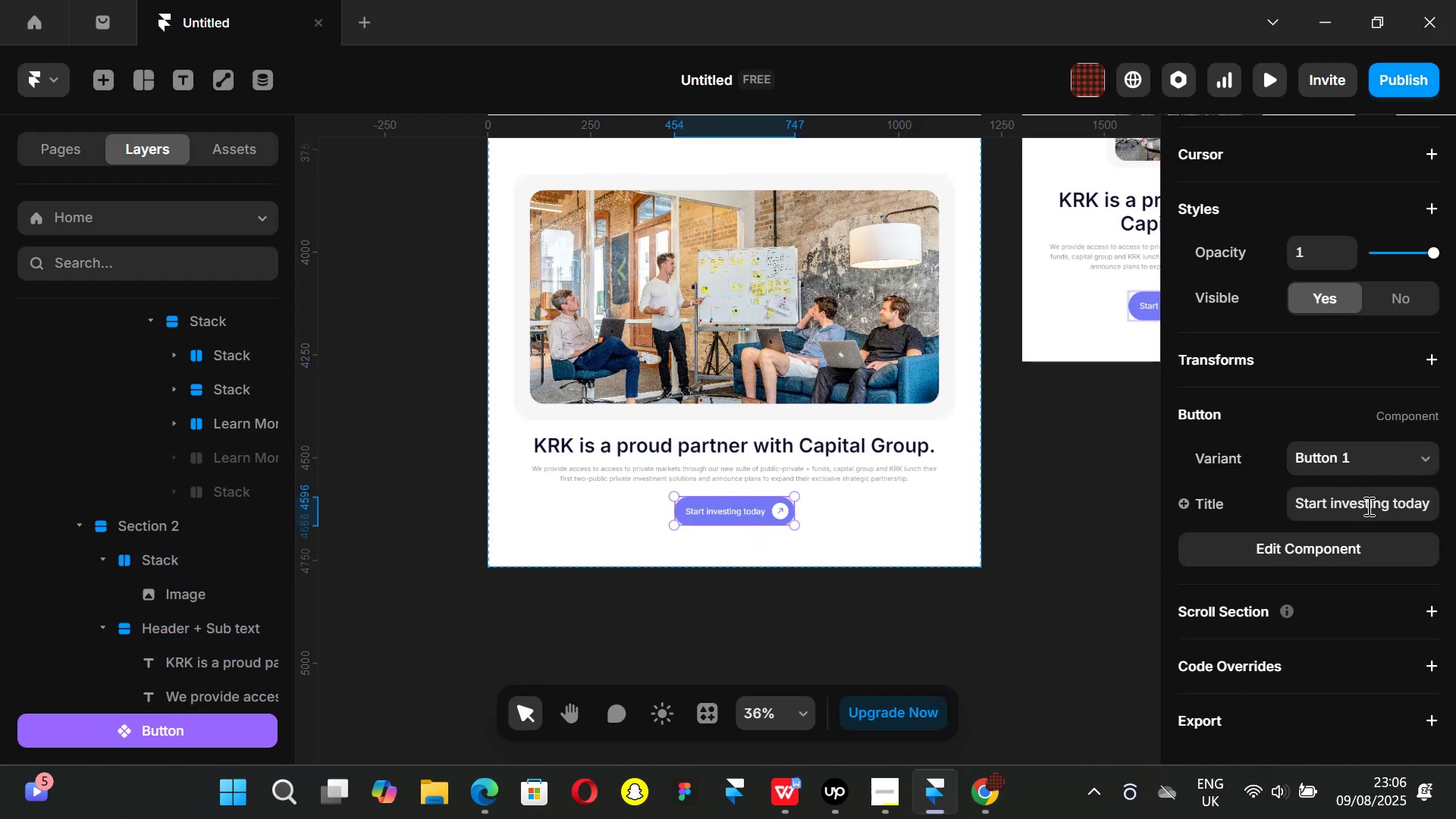 
left_click([1367, 506])
 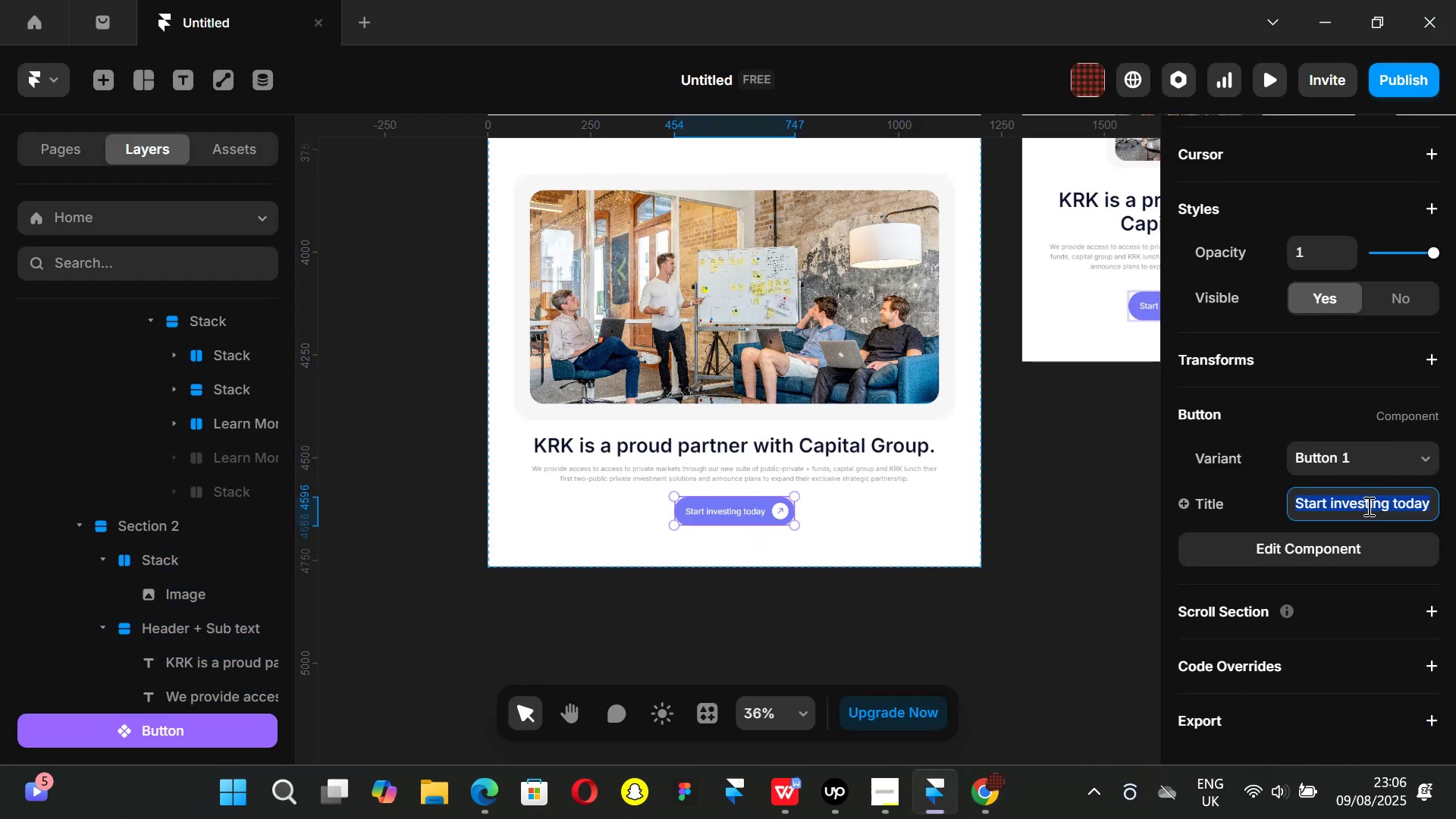 
key(Backspace)
type(Read press release)
 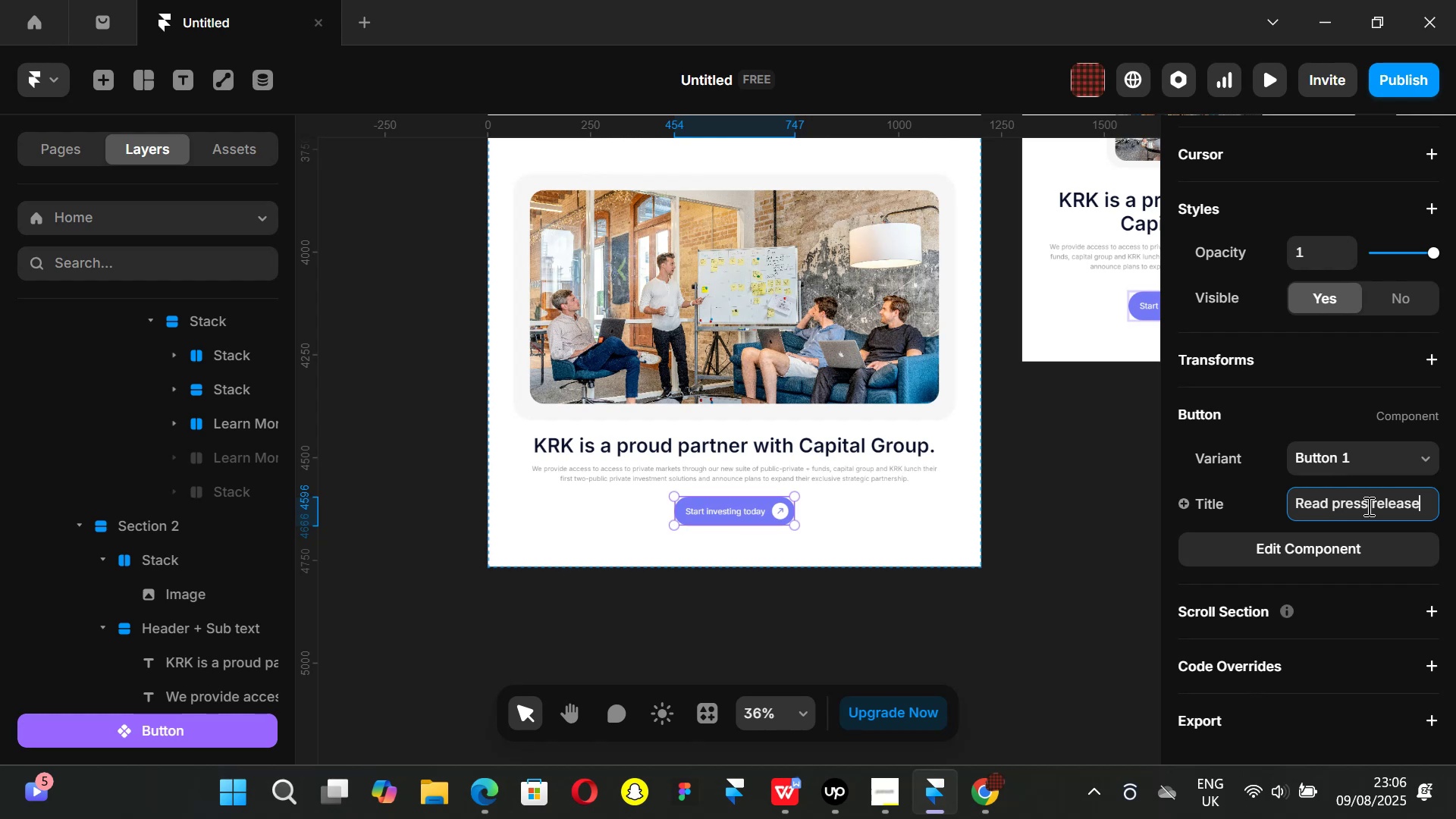 
key(Enter)
 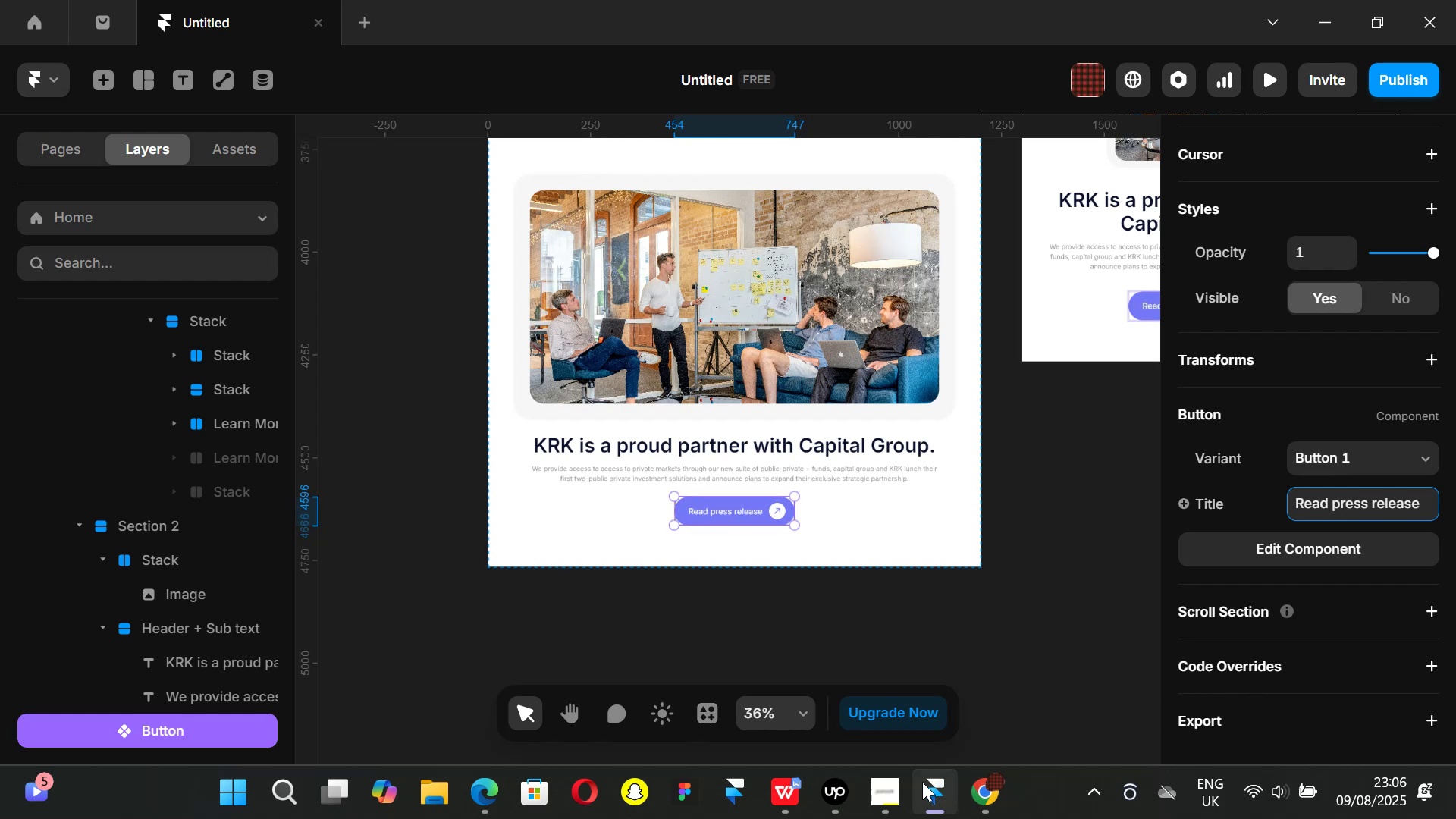 
left_click([974, 792])
 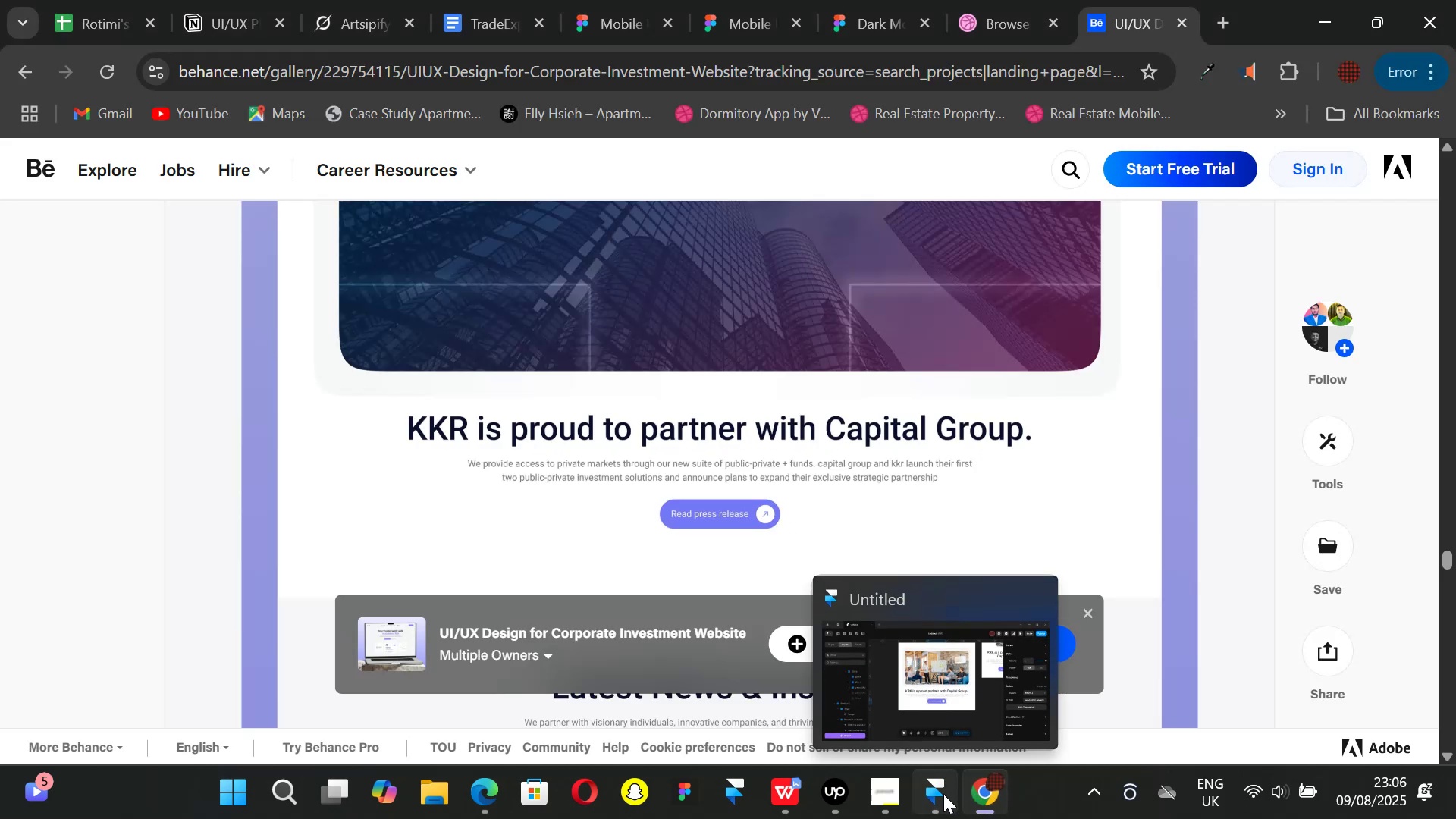 
left_click([940, 795])
 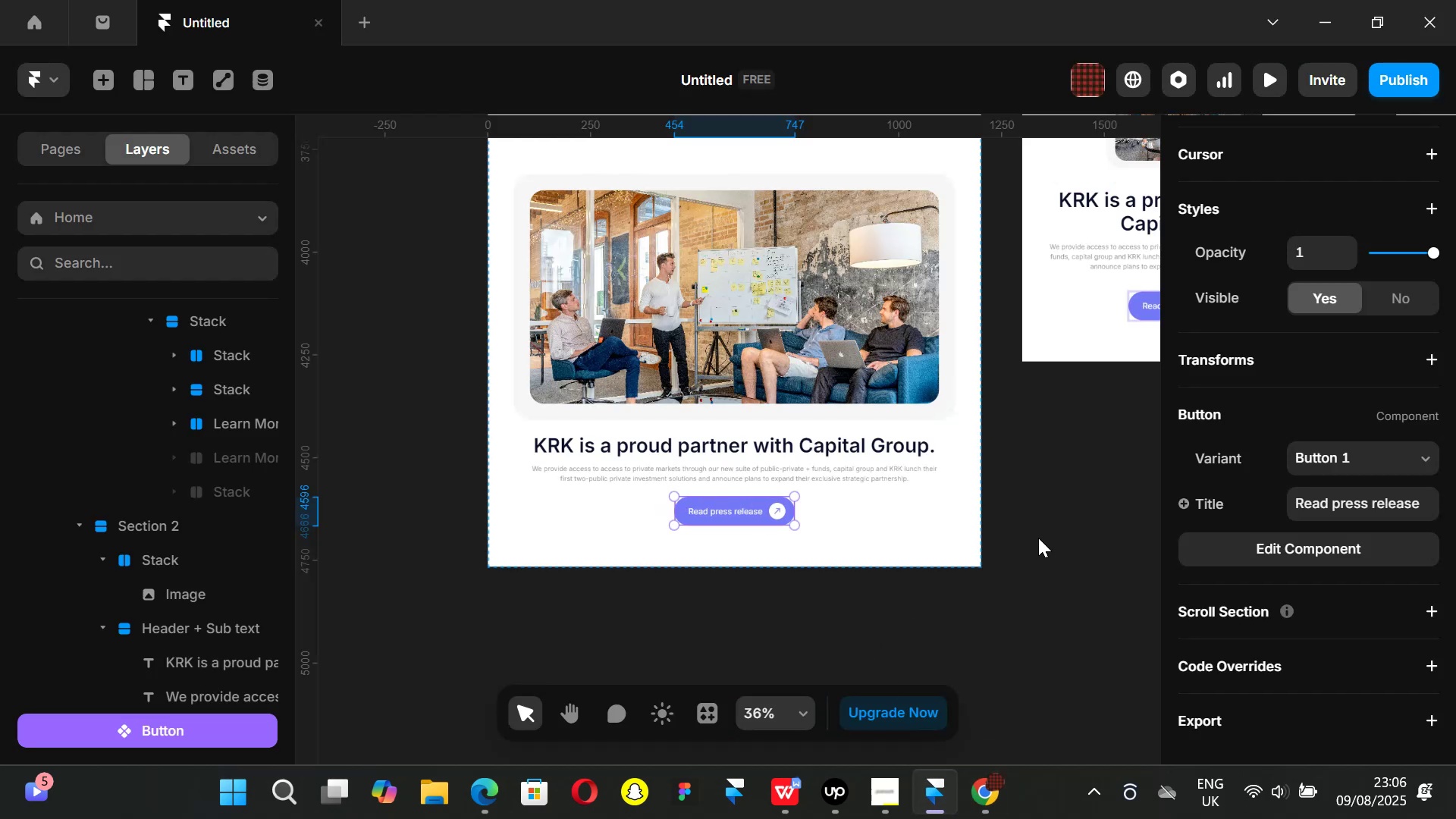 
left_click_drag(start_coordinate=[1038, 538], to_coordinate=[1044, 541])
 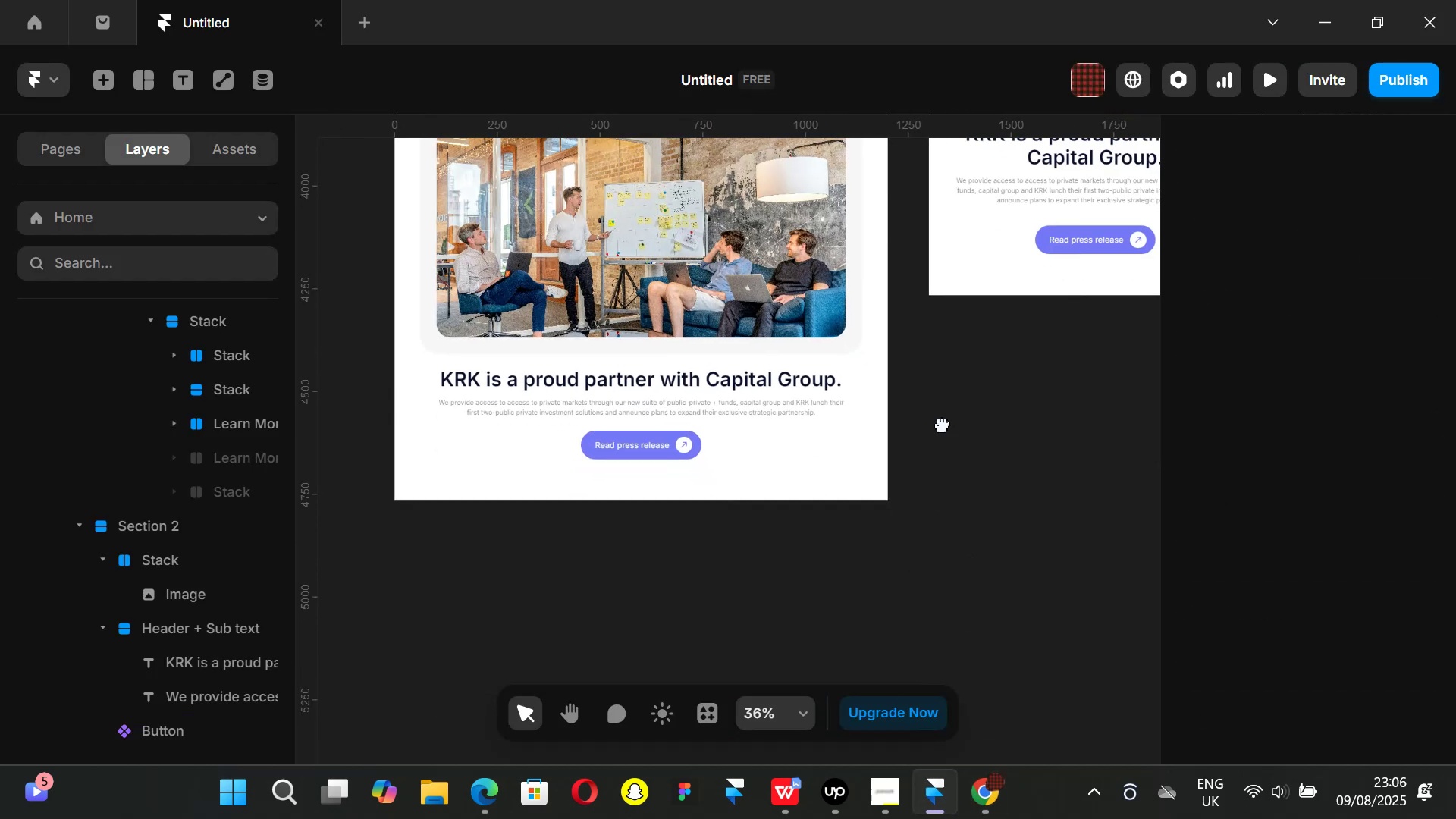 
left_click([989, 792])
 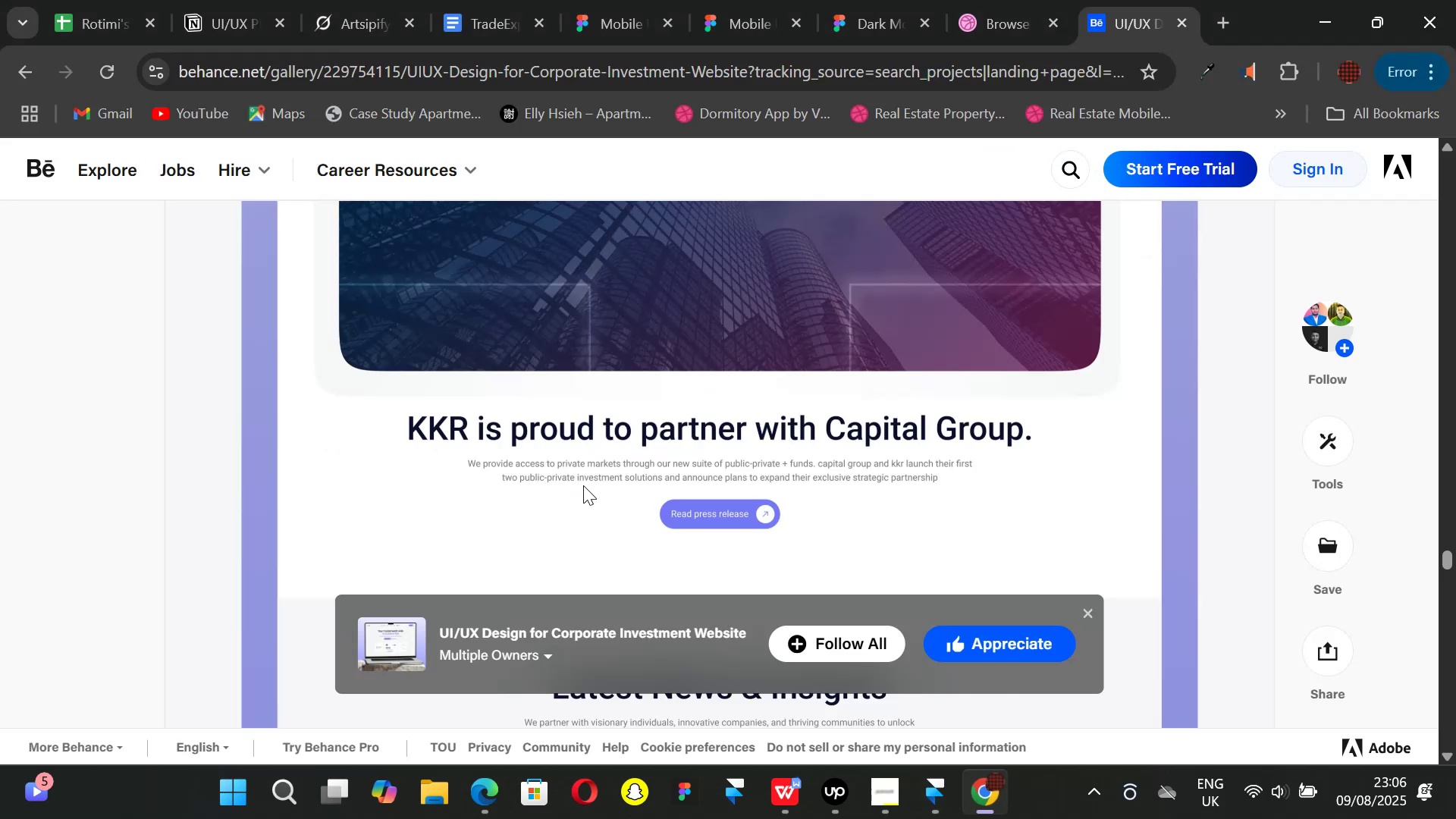 
scroll: coordinate [594, 479], scroll_direction: down, amount: 2.0
 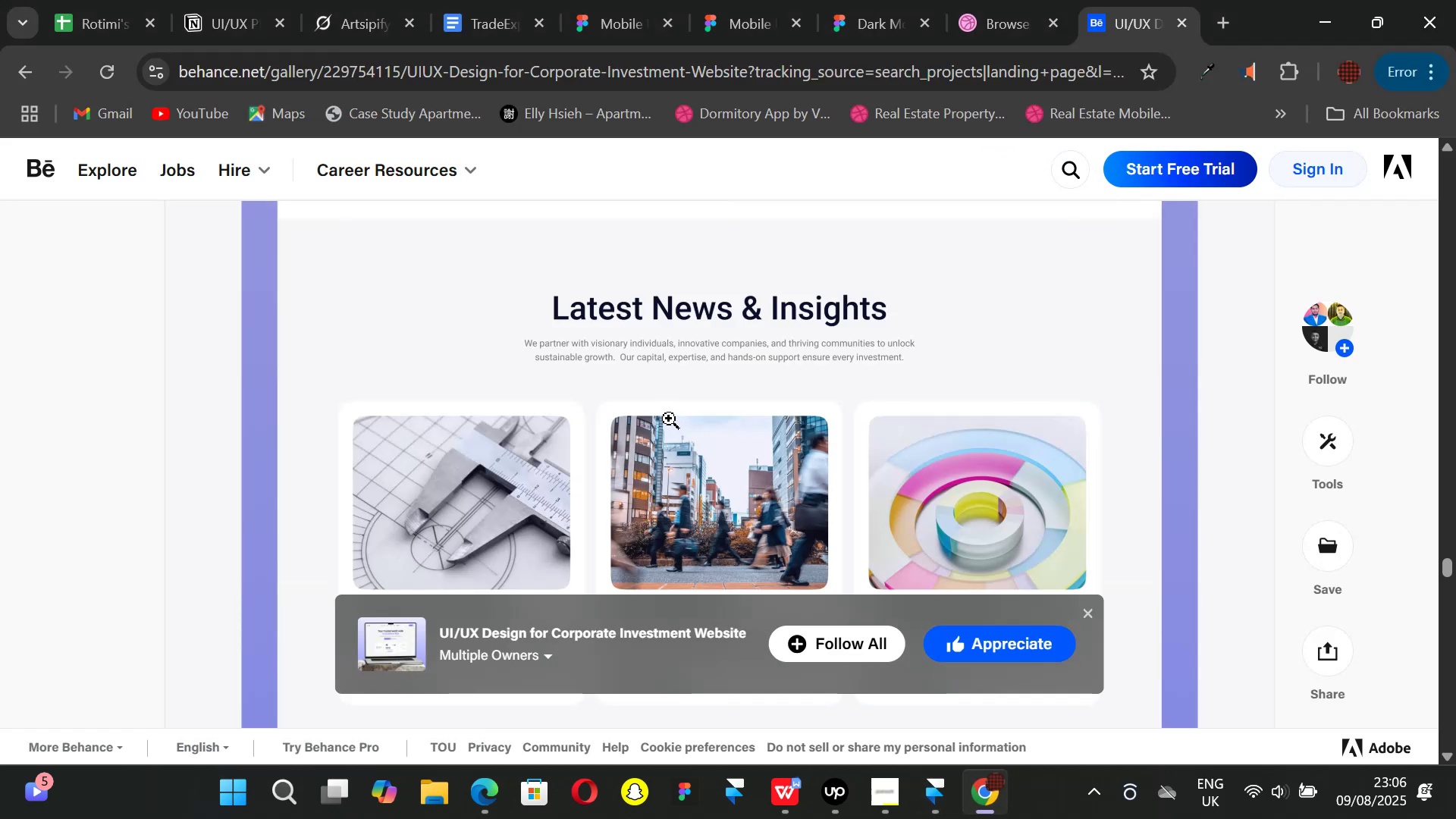 
scroll: coordinate [707, 397], scroll_direction: none, amount: 0.0
 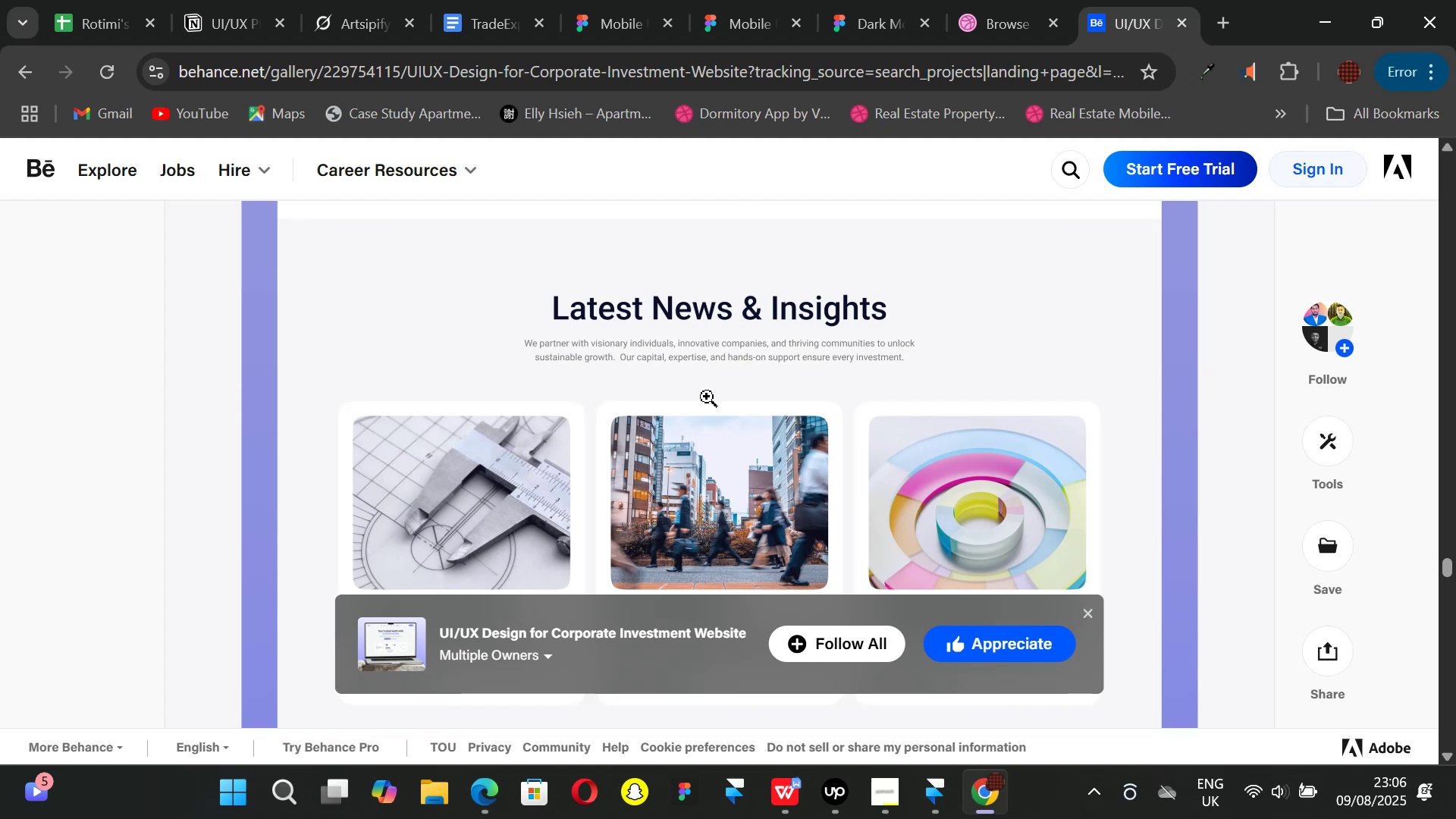 
scroll: coordinate [707, 397], scroll_direction: down, amount: 2.0
 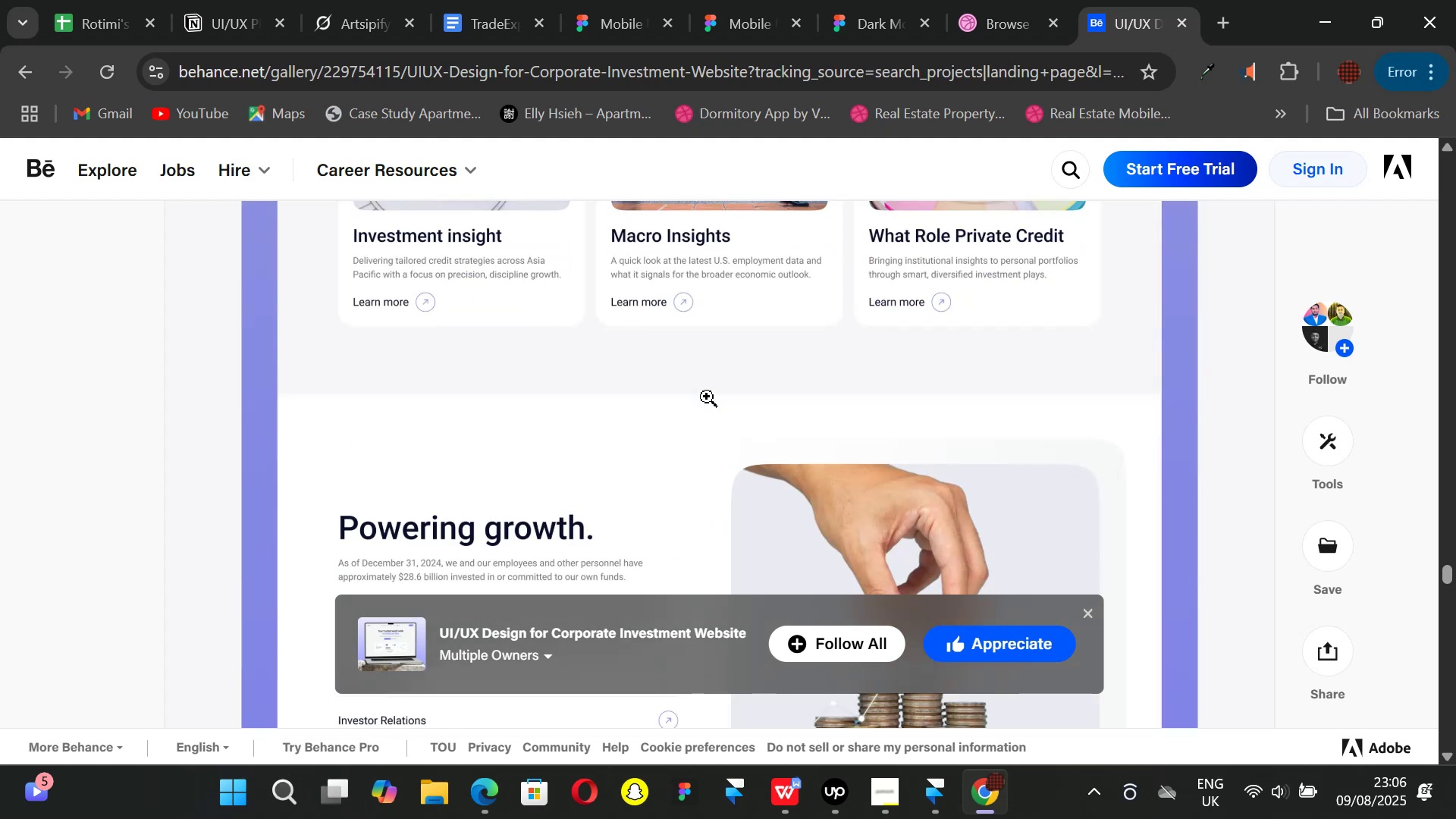 
scroll: coordinate [707, 397], scroll_direction: up, amount: 2.0
 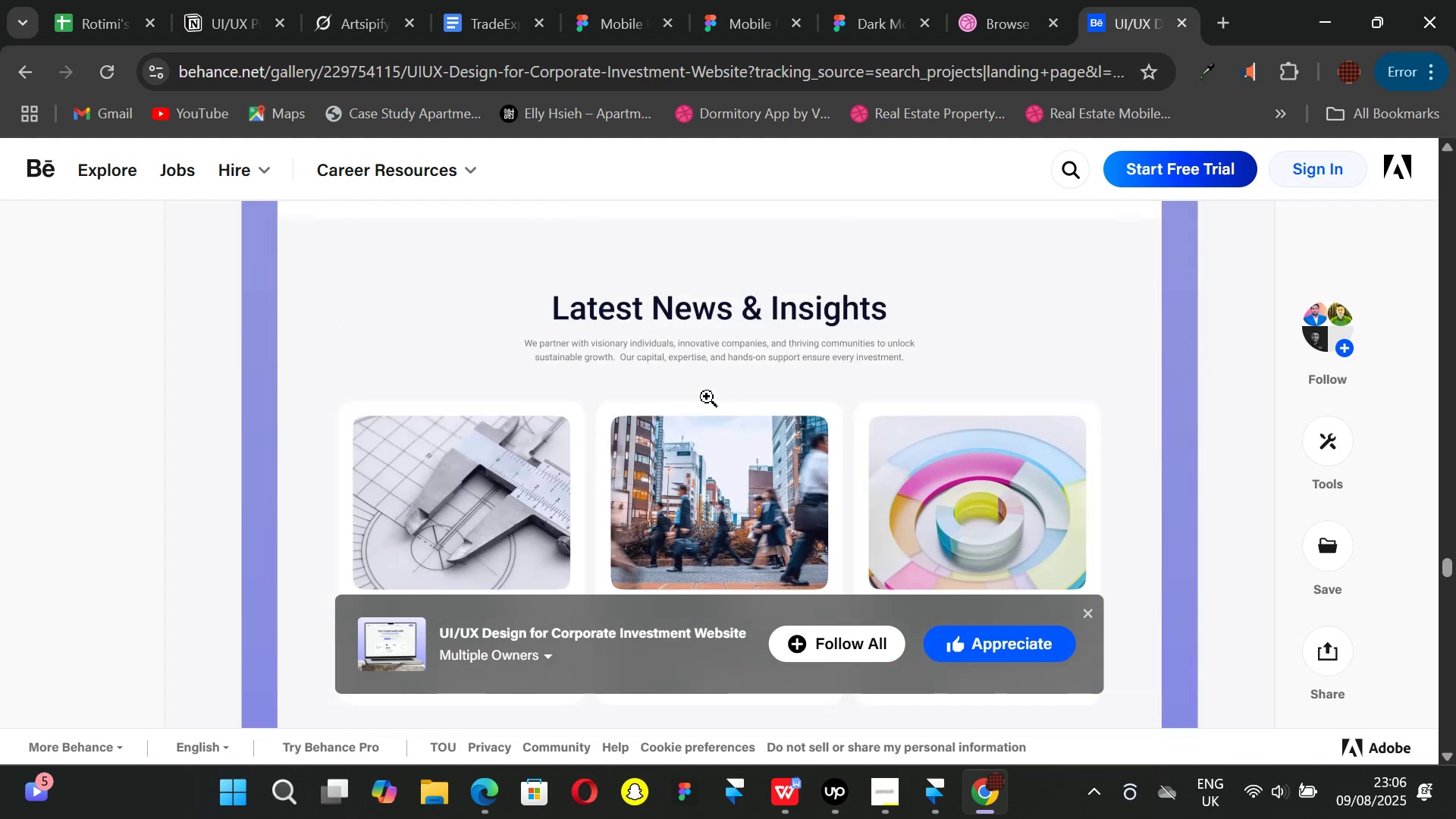 
scroll: coordinate [707, 397], scroll_direction: none, amount: 0.0
 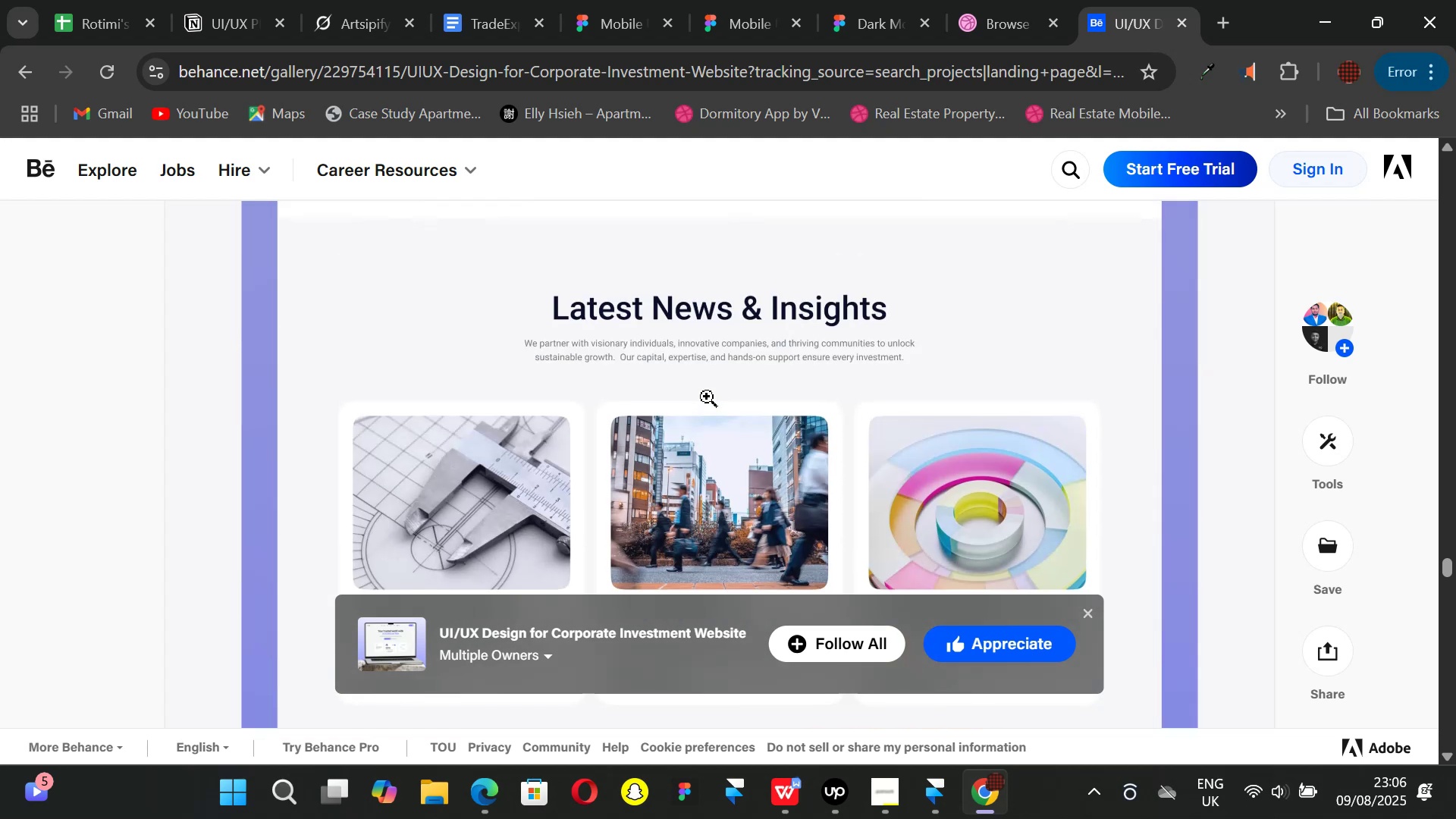 
scroll: coordinate [707, 397], scroll_direction: down, amount: 1.0
 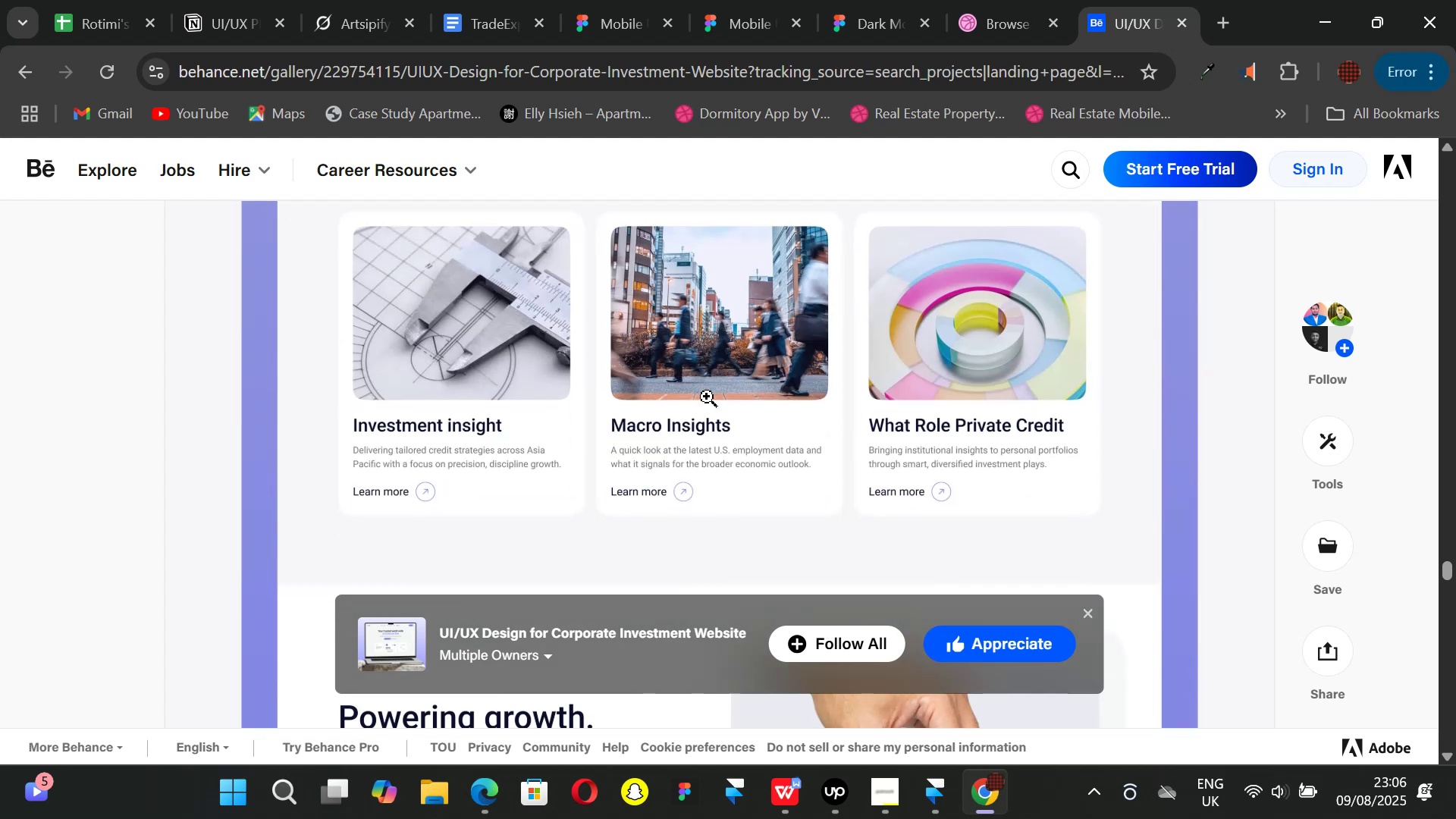 
scroll: coordinate [707, 397], scroll_direction: up, amount: 1.0
 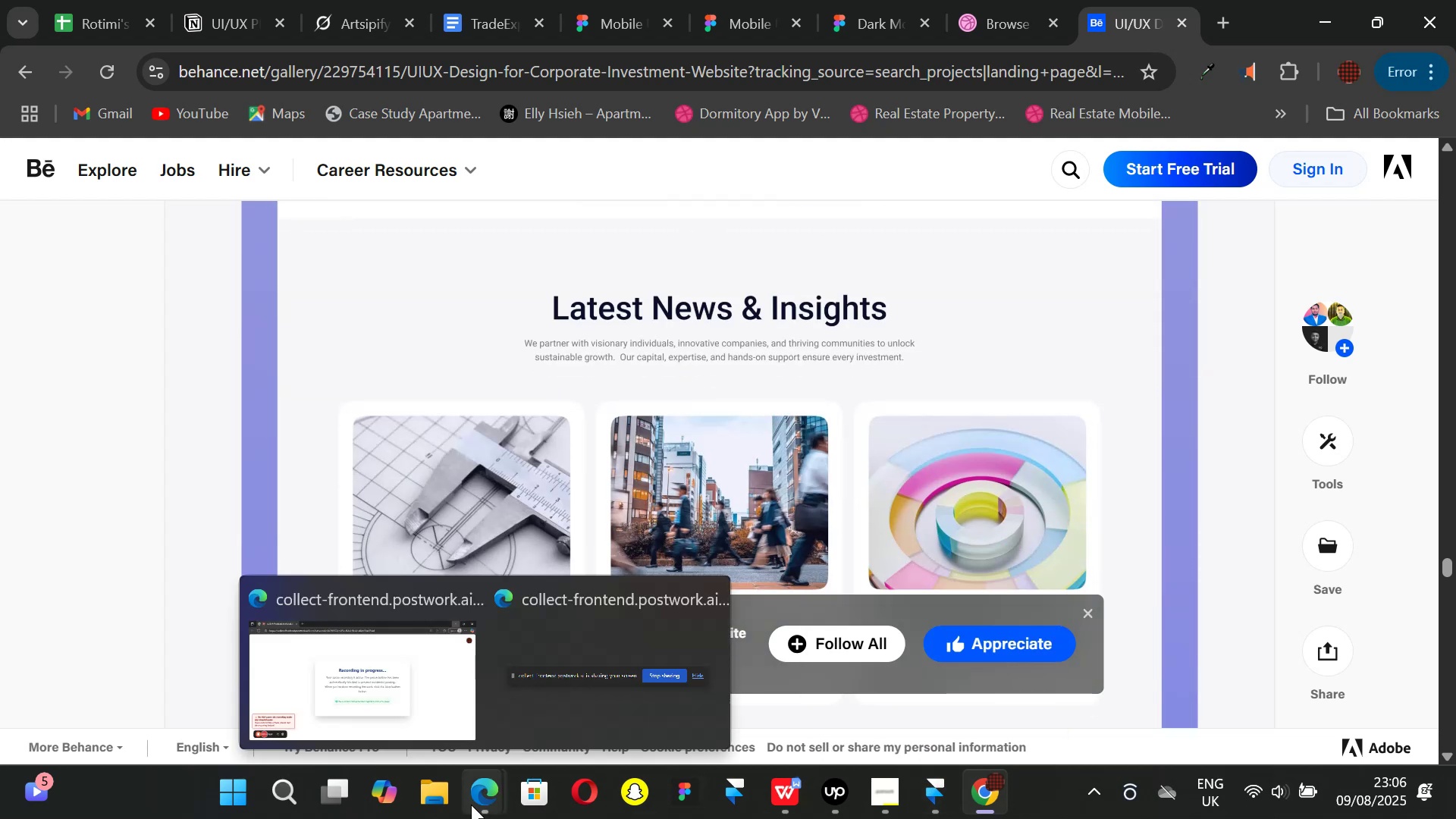 
left_click([319, 682])
 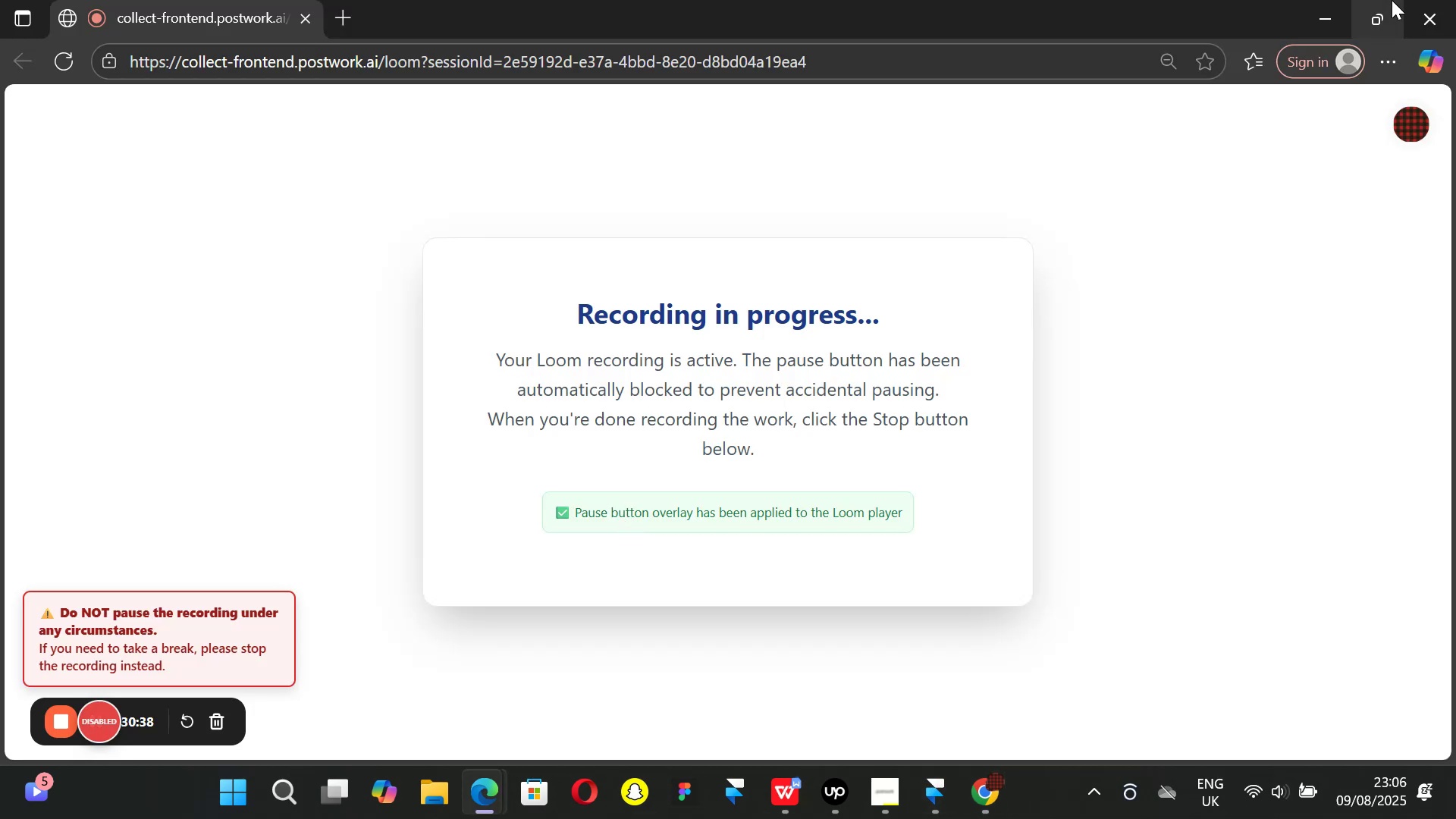 
left_click([1333, 20])
 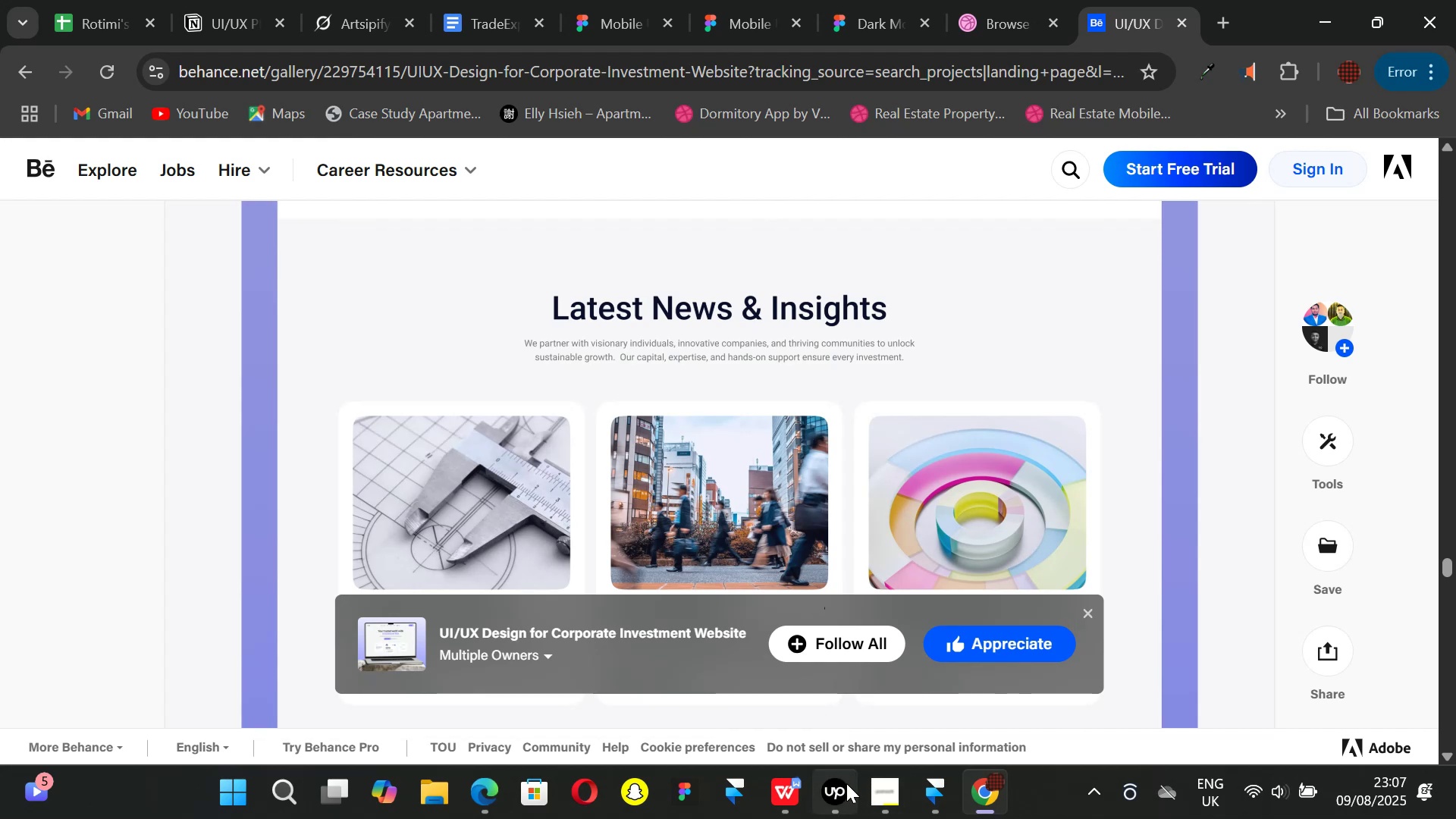 
left_click([846, 783])
 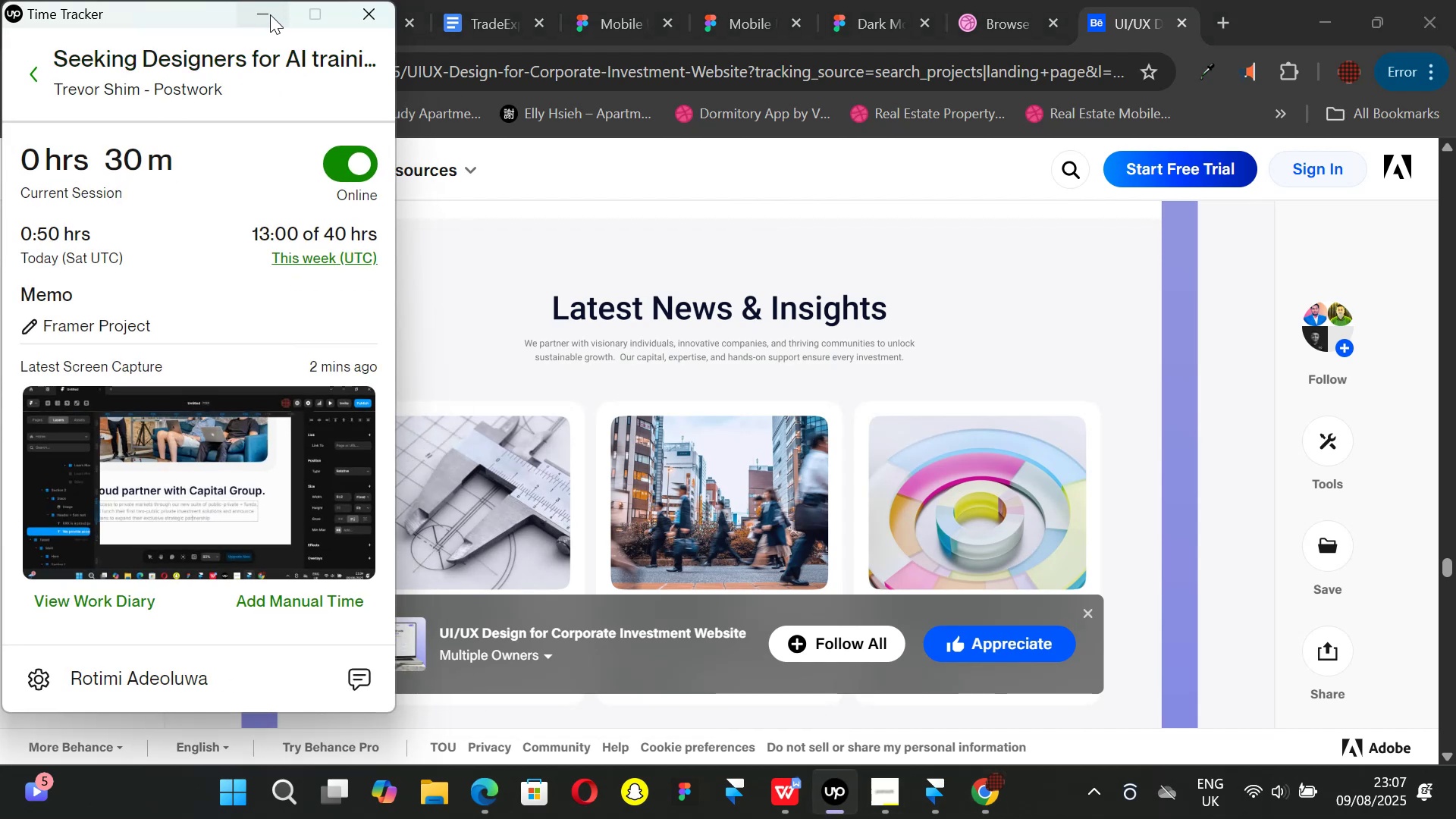 
left_click([270, 14])
 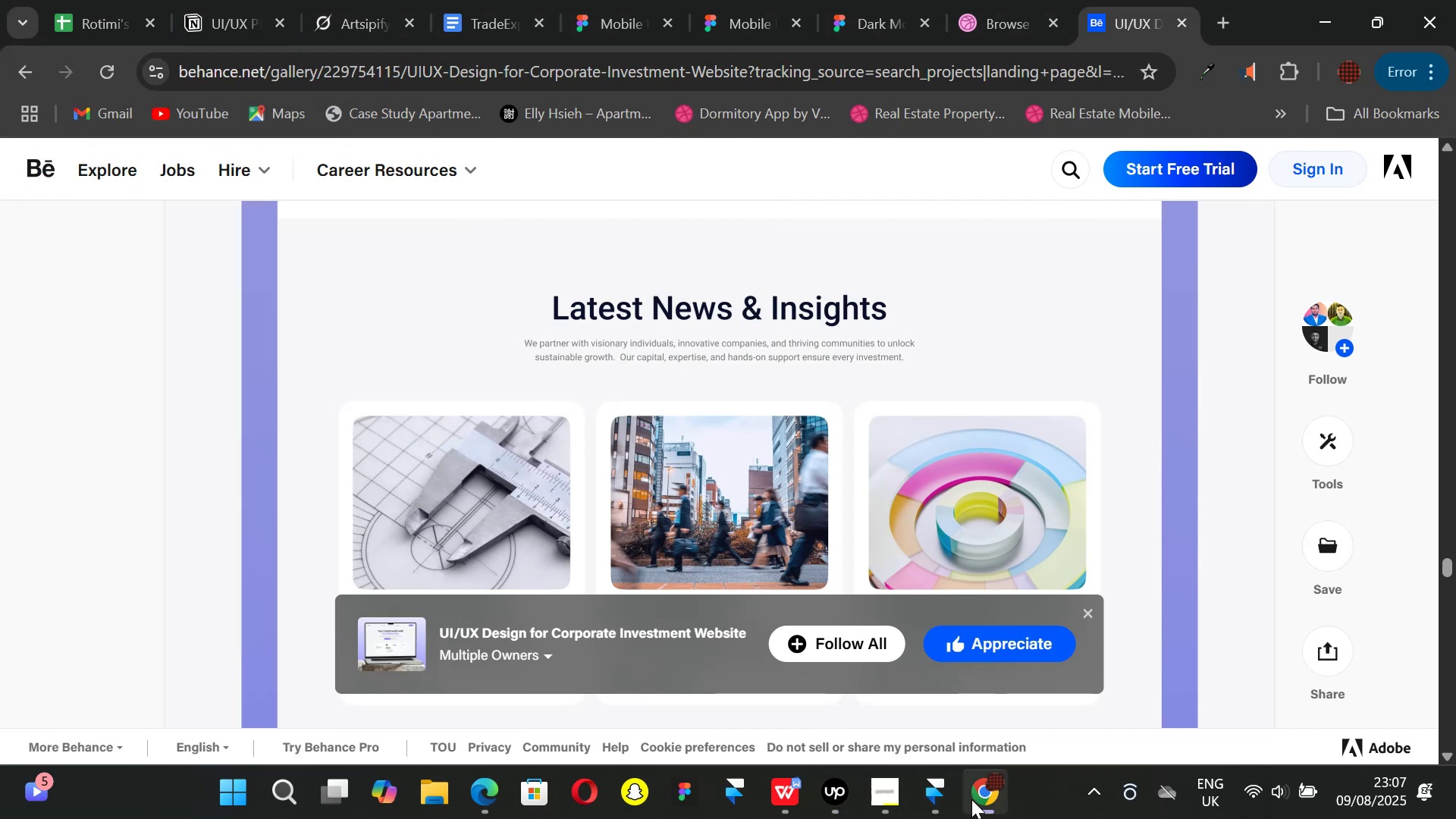 
left_click([940, 804])
 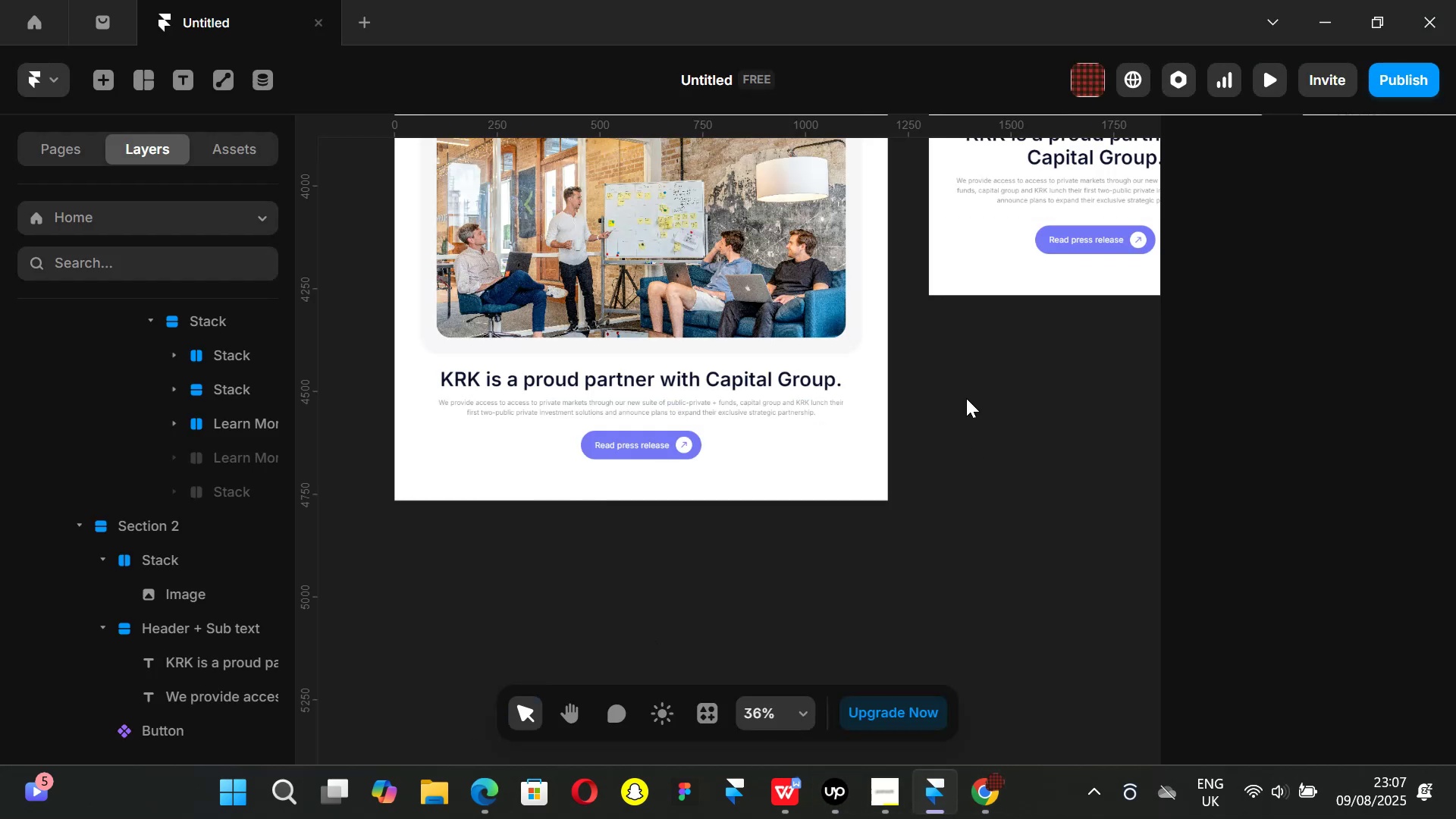 
hold_key(key=ControlLeft, duration=1.23)
scroll: coordinate [966, 398], scroll_direction: down, amount: 4.0
 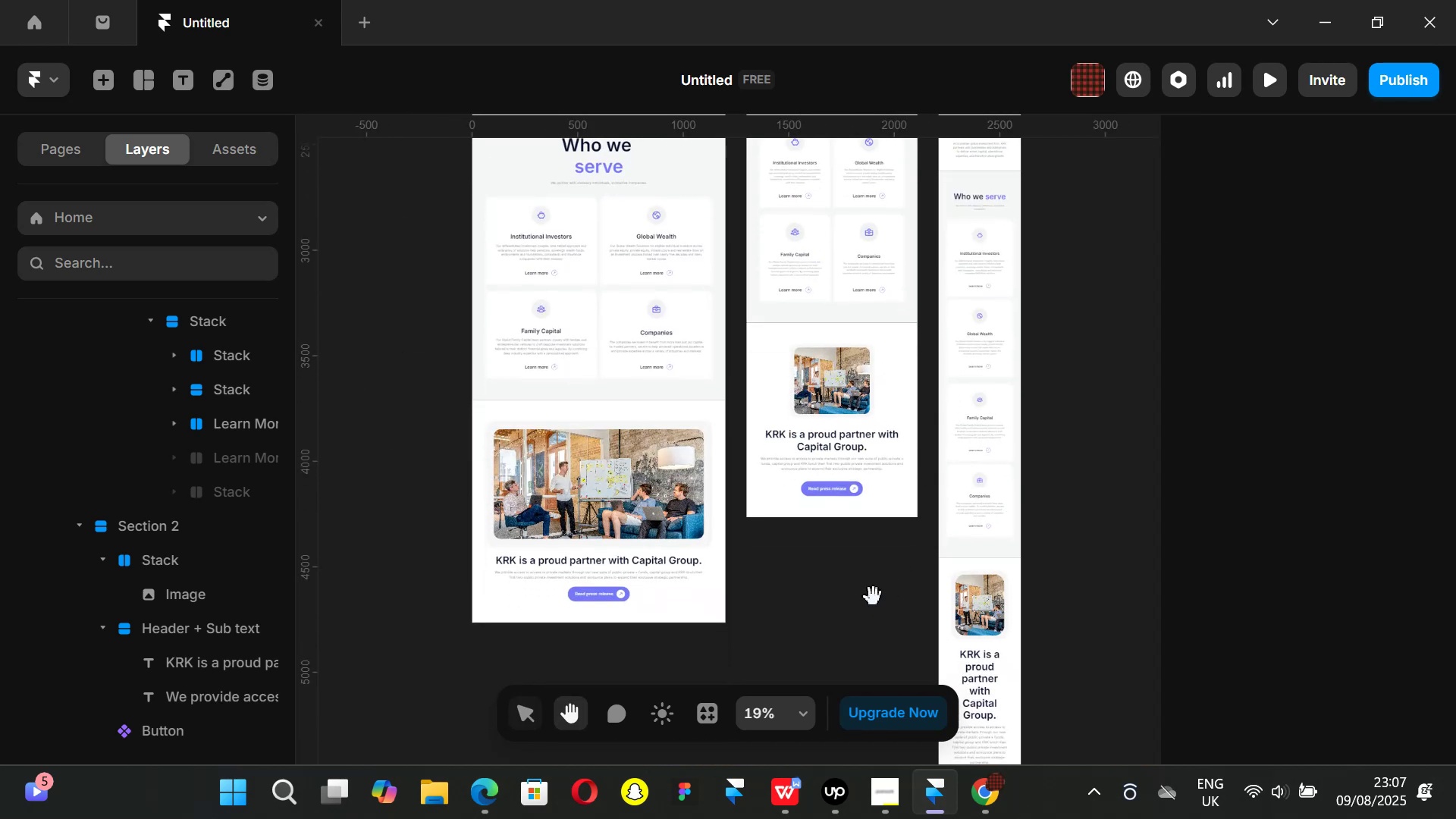 
wait(13.35)
 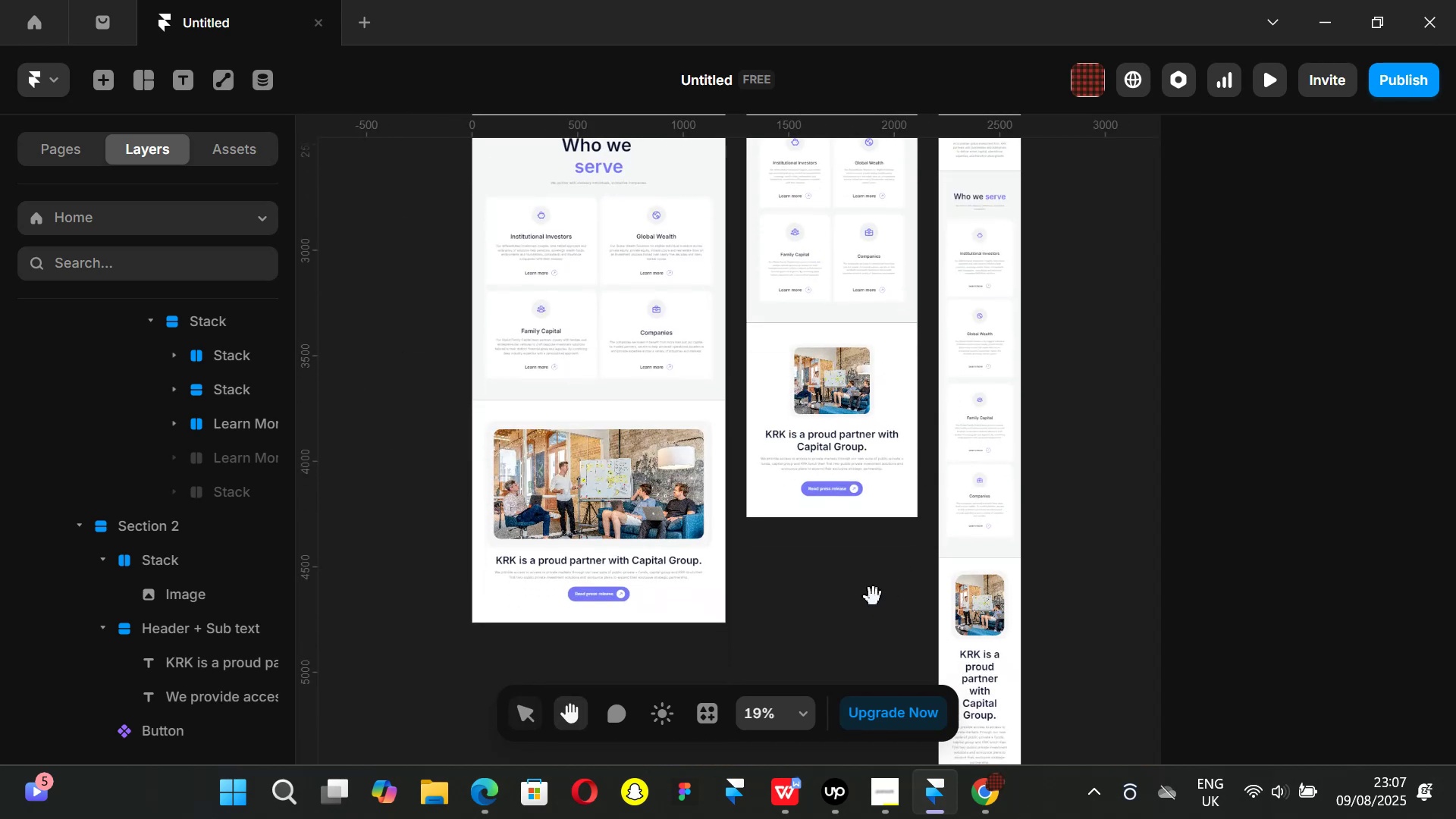 
hold_key(key=ControlLeft, duration=1.52)
scroll: coordinate [767, 376], scroll_direction: up, amount: 9.0
 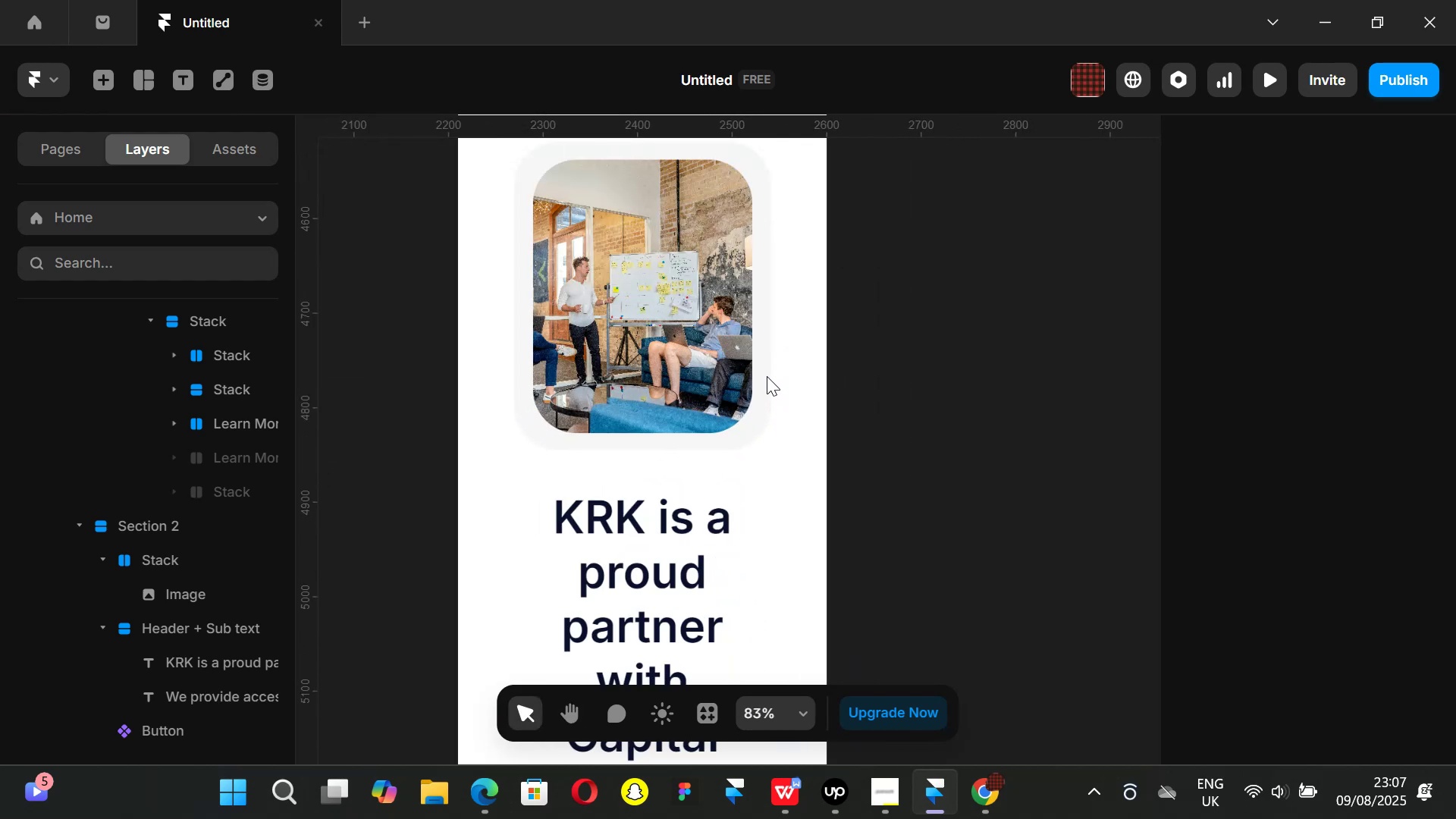 
key(Control+ControlLeft)
 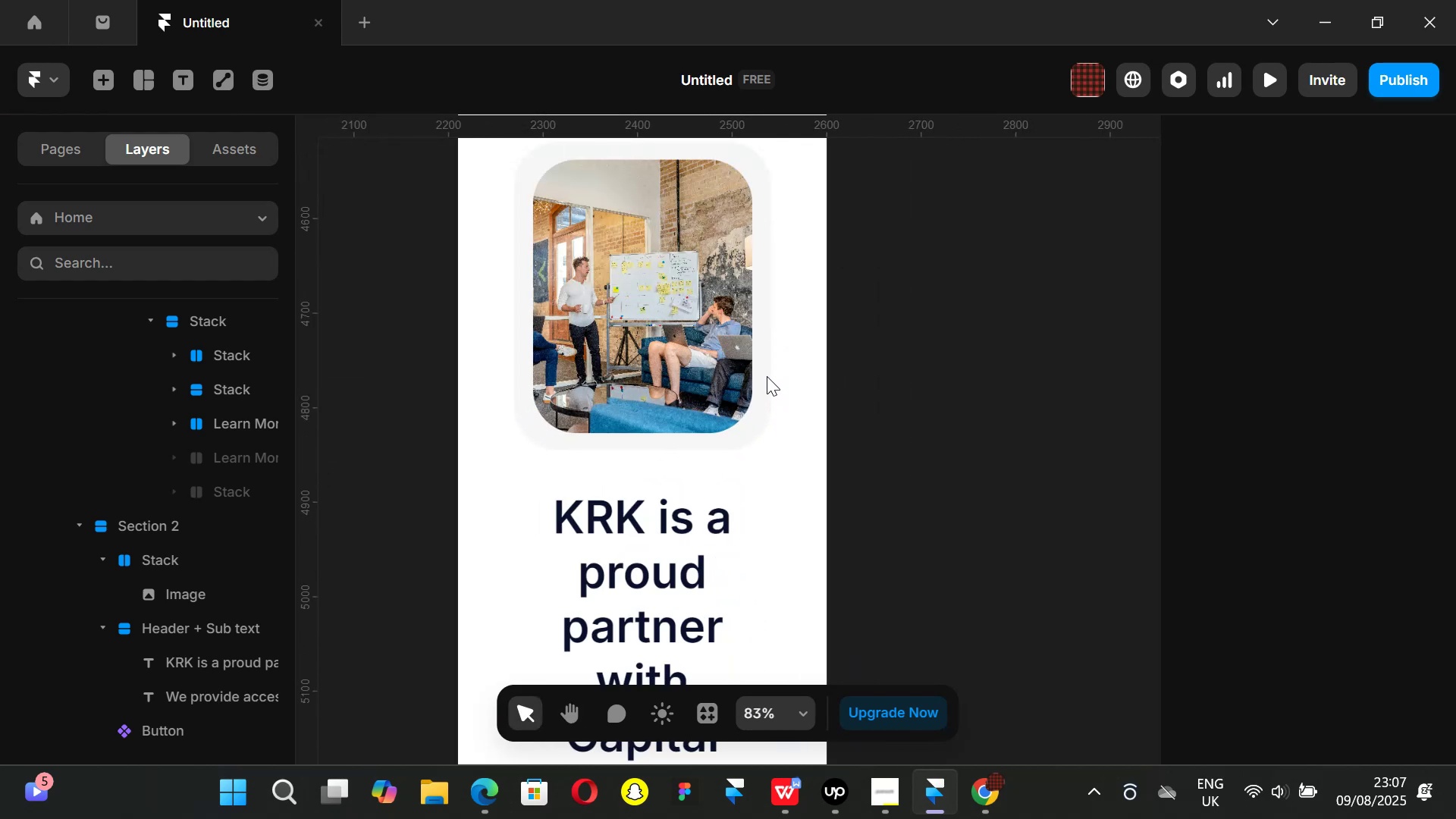 
key(Control+ControlLeft)
 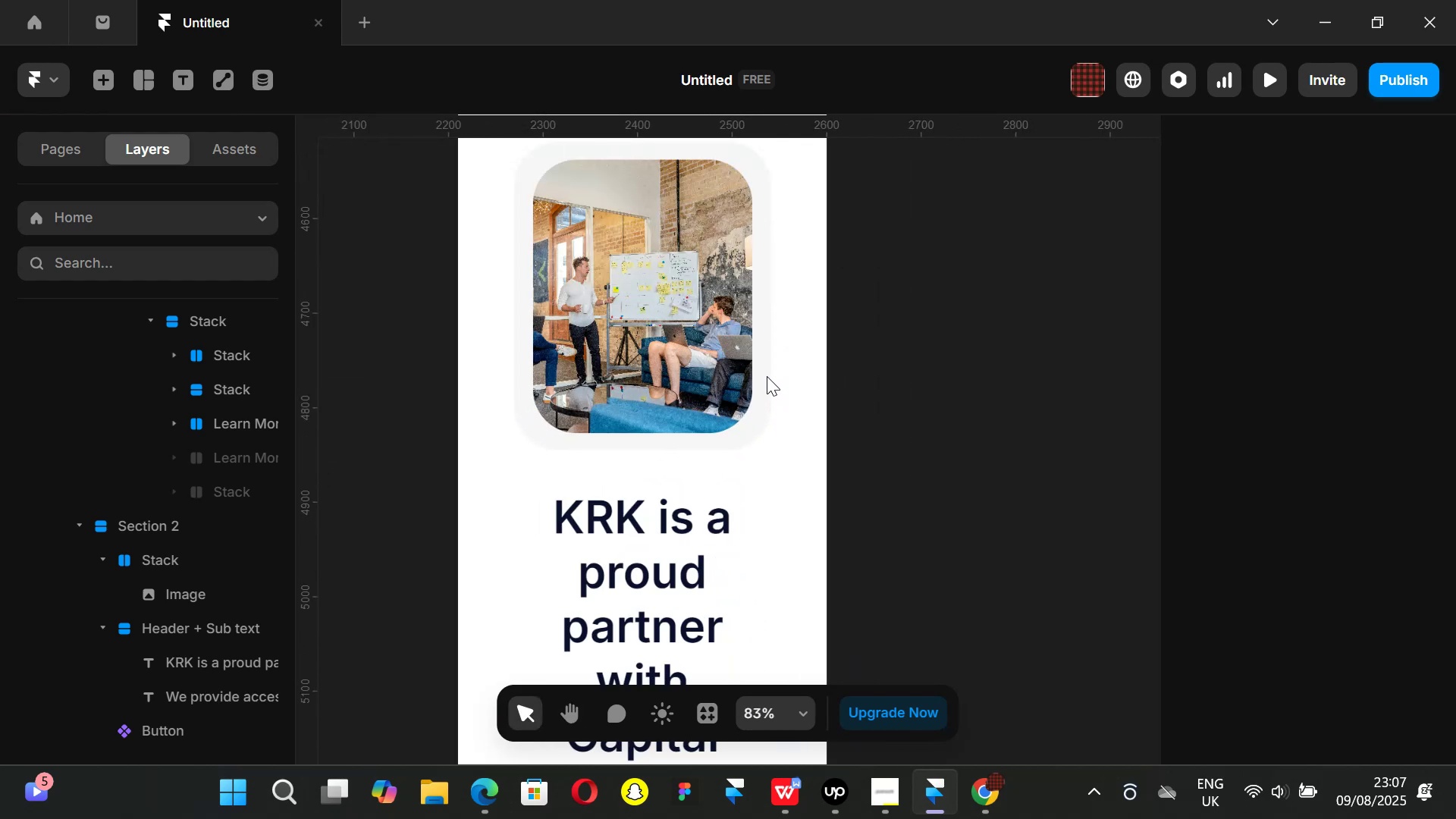 
key(Control+ControlLeft)
 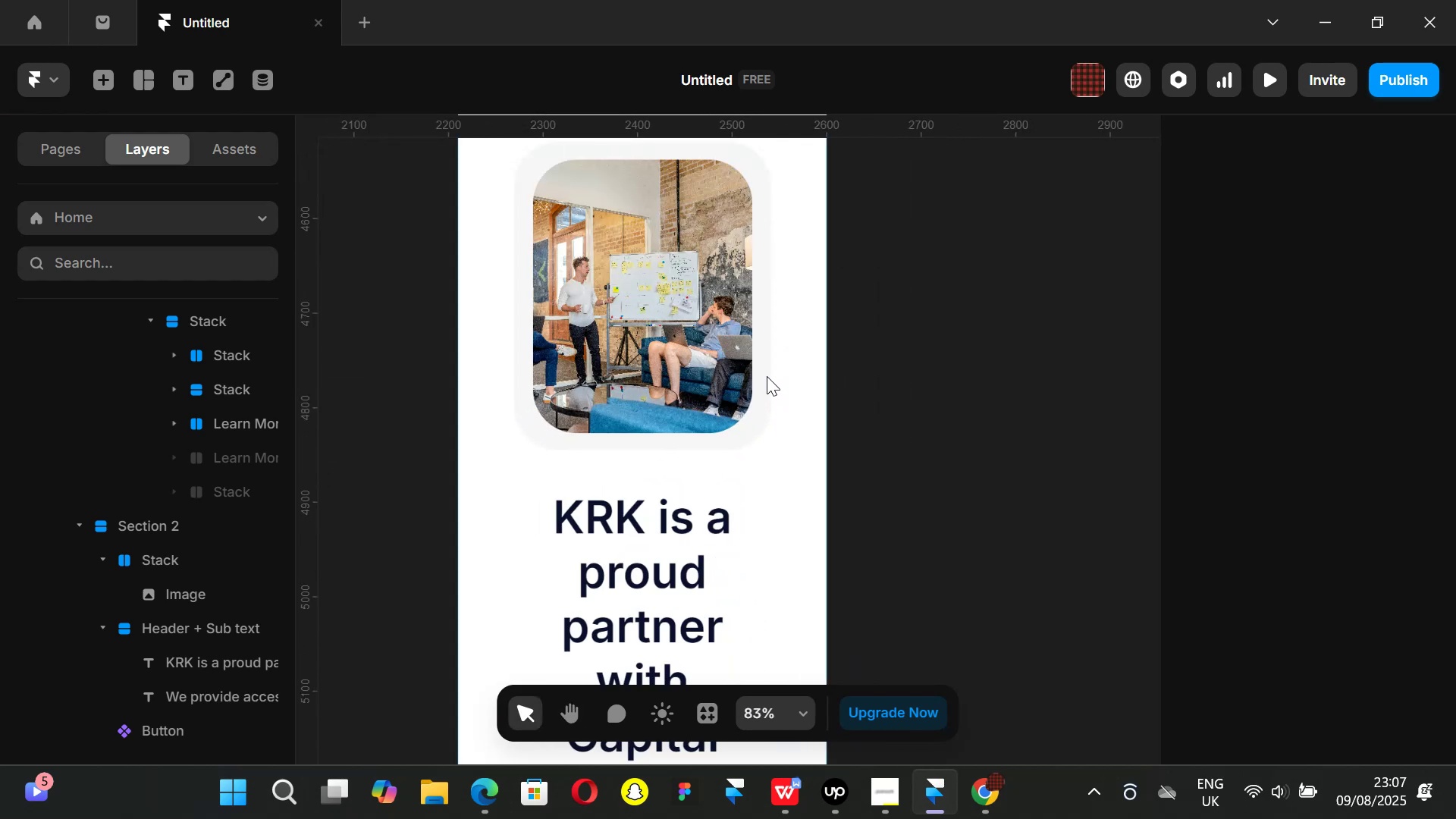 
key(Control+ControlLeft)
 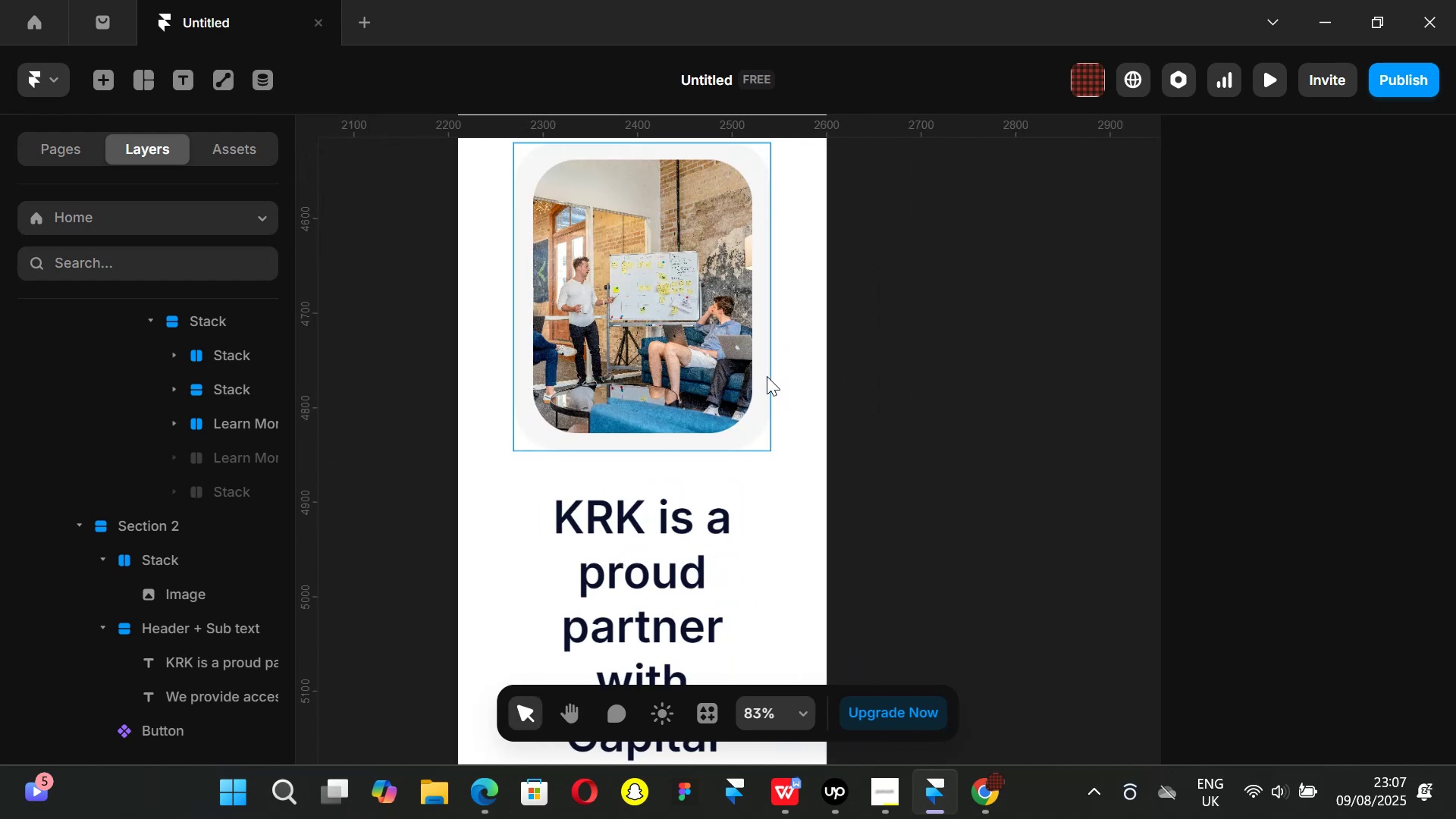 
key(Control+ControlLeft)
 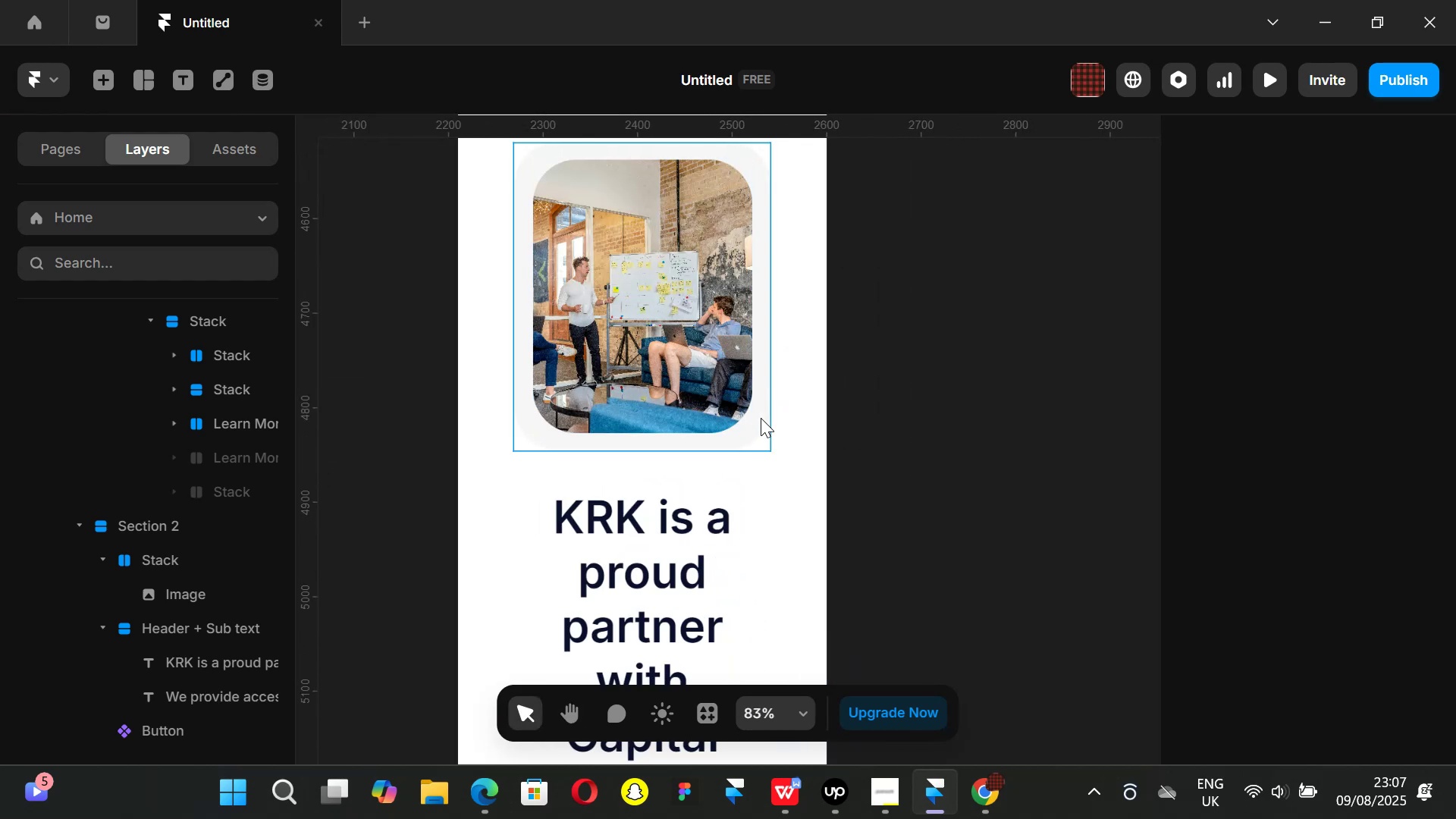 
hold_key(key=ControlLeft, duration=1.51)
scroll: coordinate [923, 376], scroll_direction: down, amount: 6.0
 